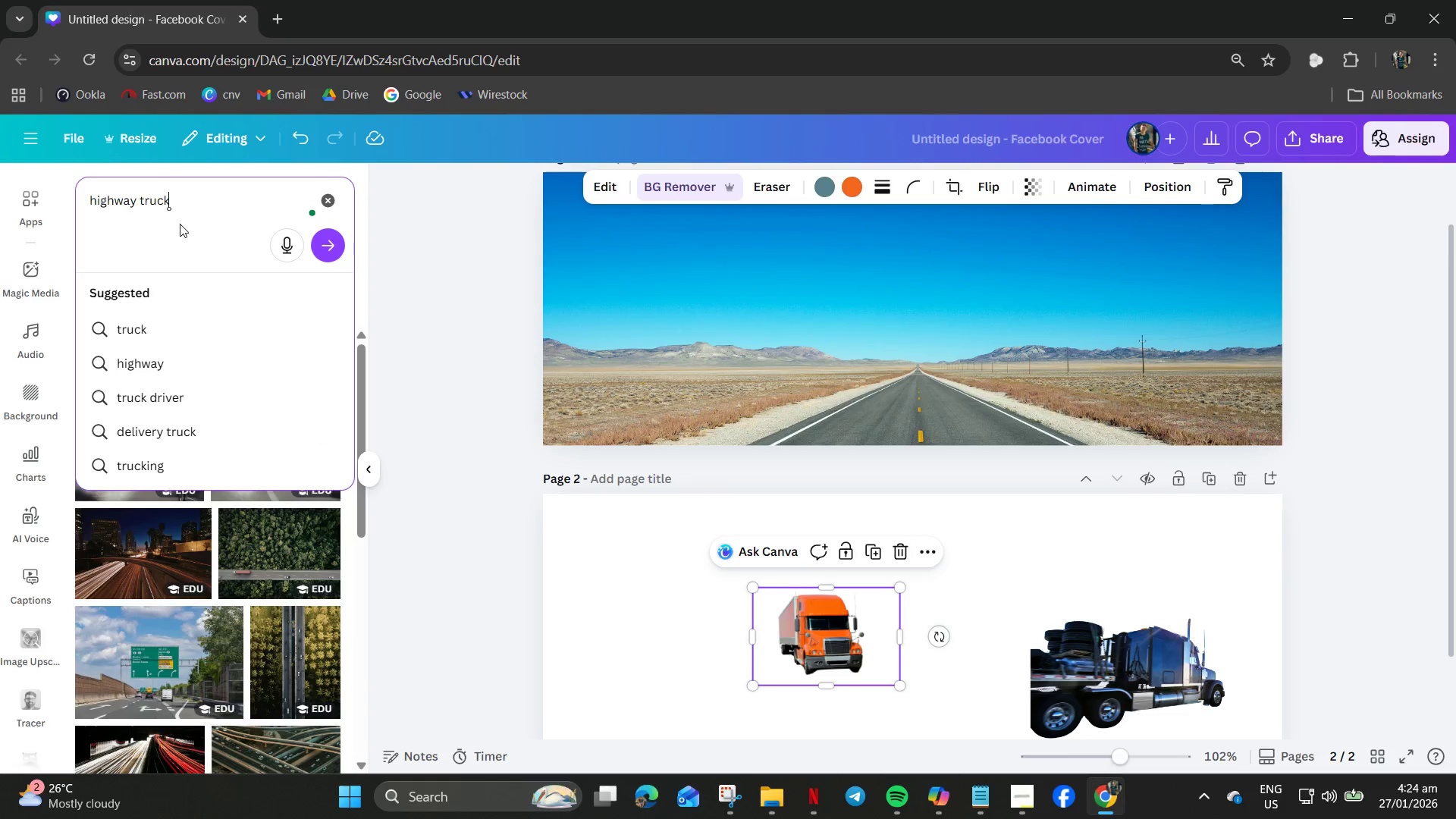 
key(Enter)
 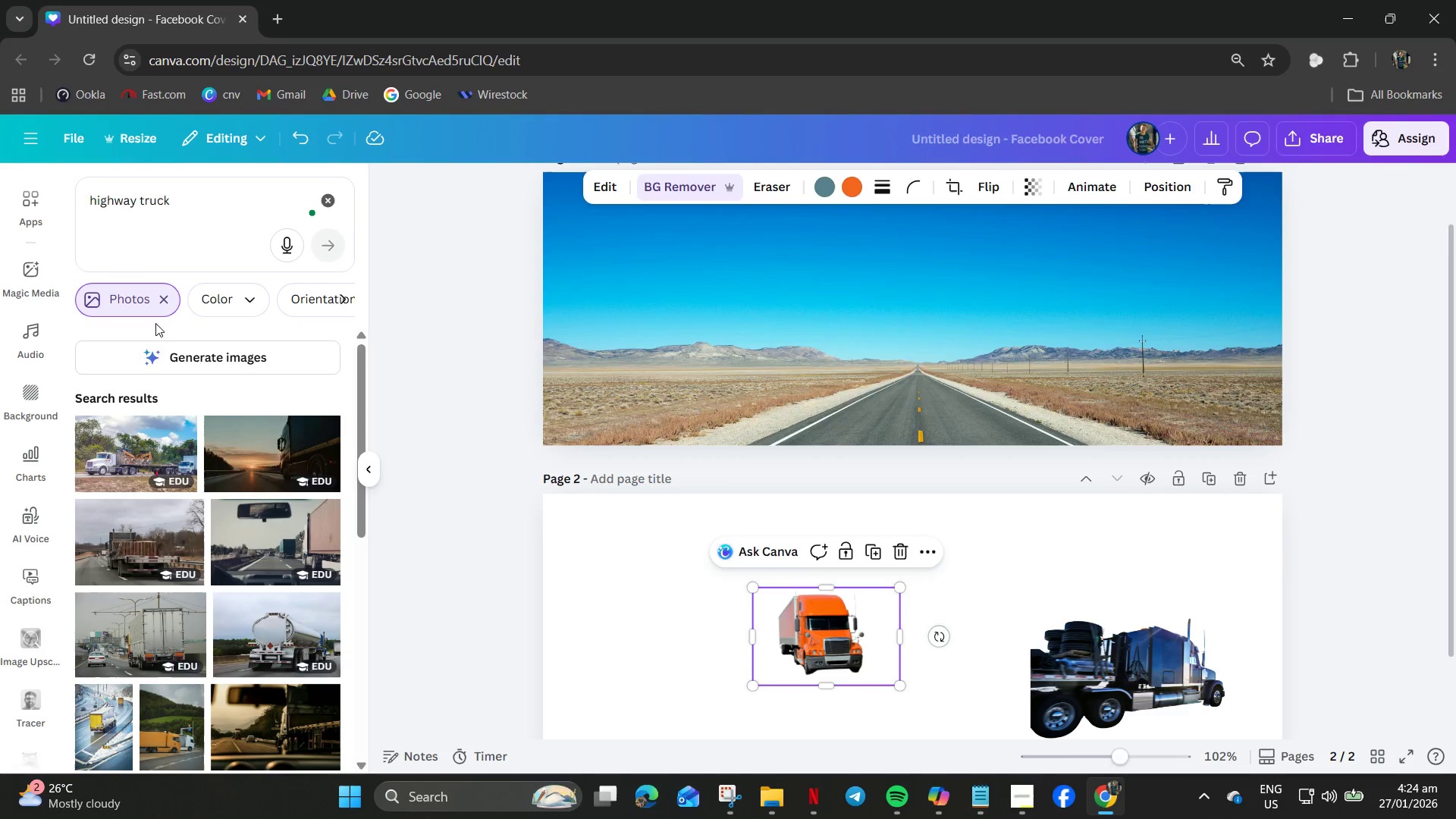 
scroll: coordinate [127, 454], scroll_direction: down, amount: 13.0
 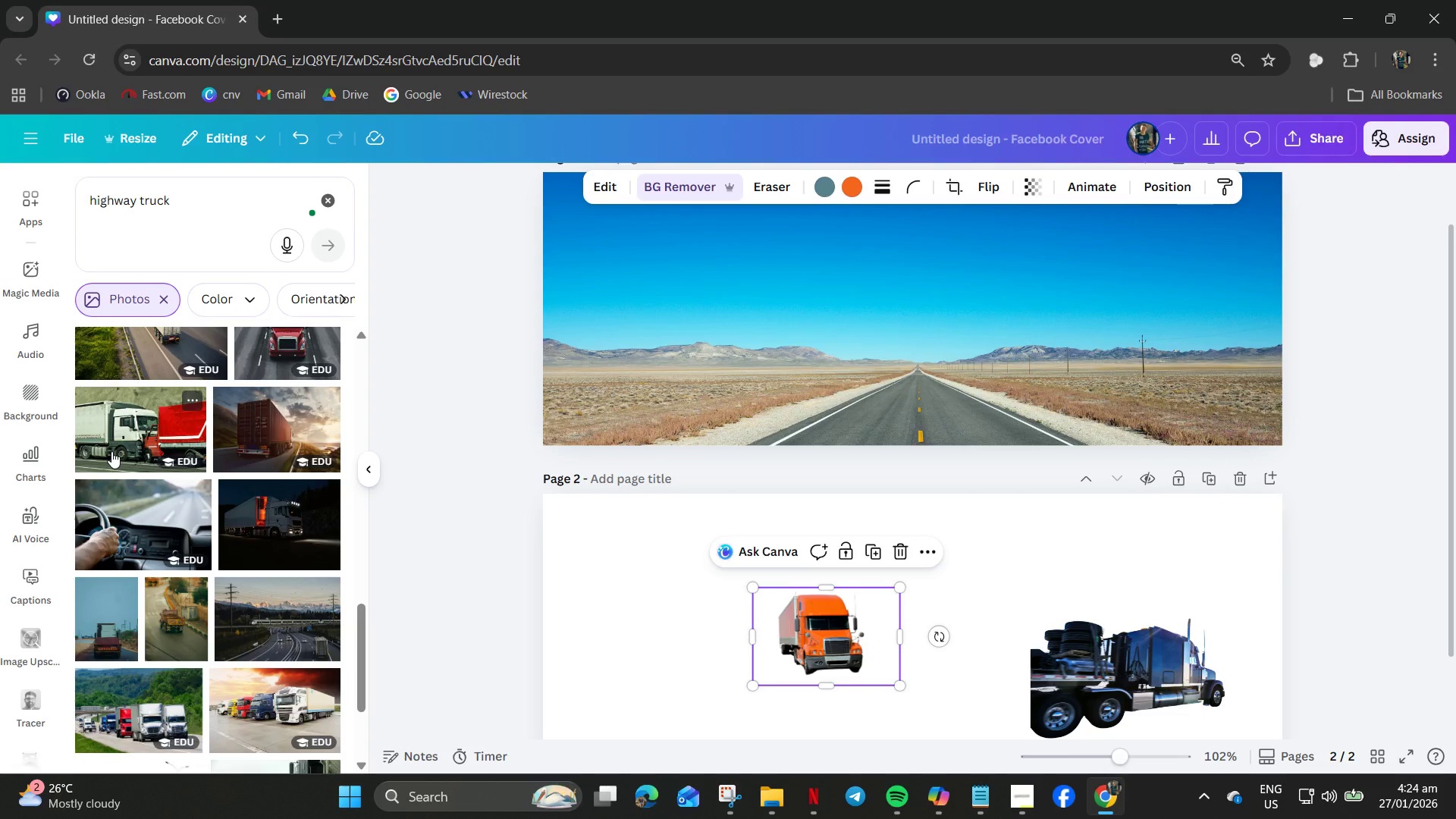 
scroll: coordinate [111, 451], scroll_direction: up, amount: 1.0
 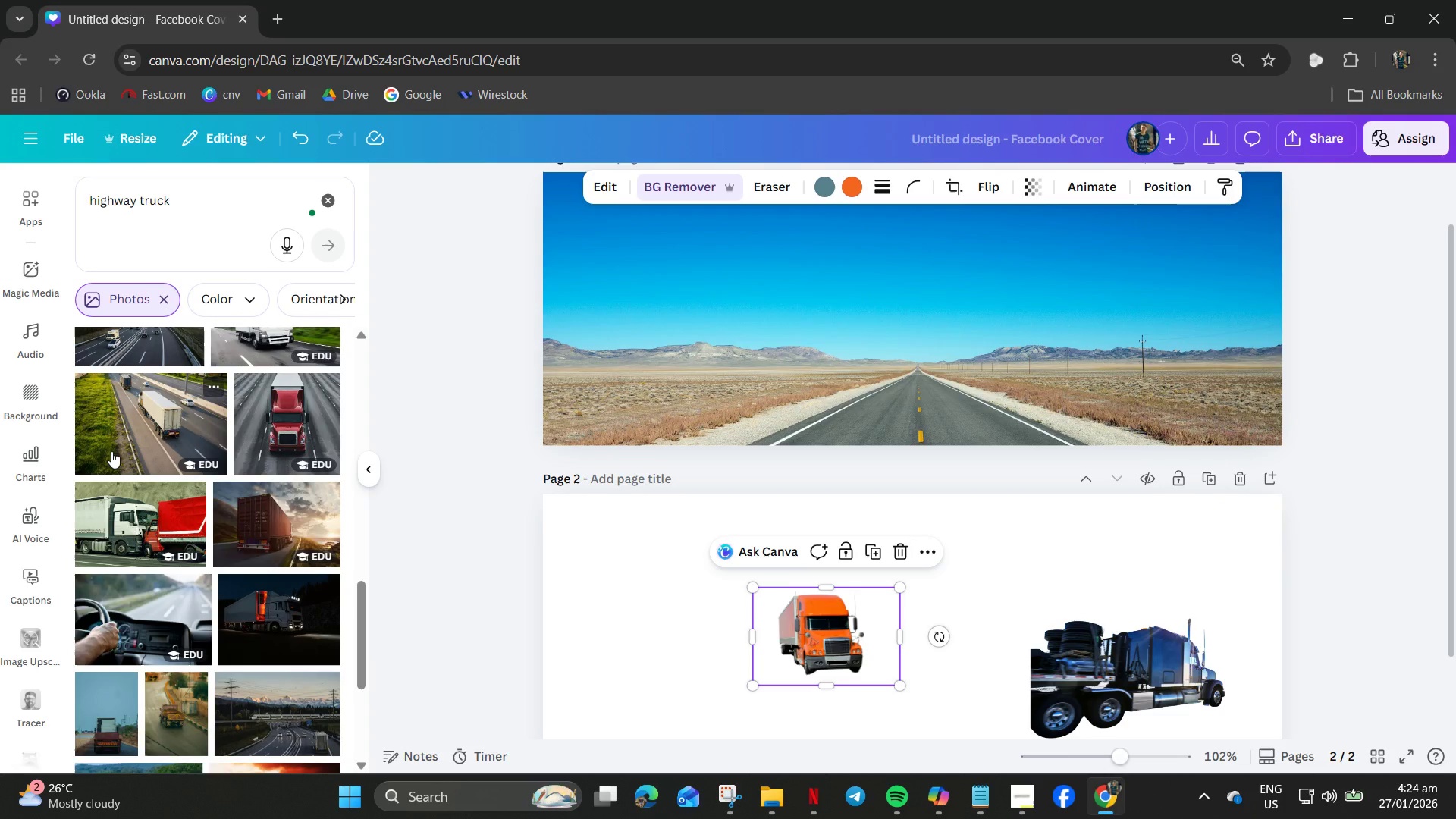 
scroll: coordinate [123, 446], scroll_direction: down, amount: 17.0
 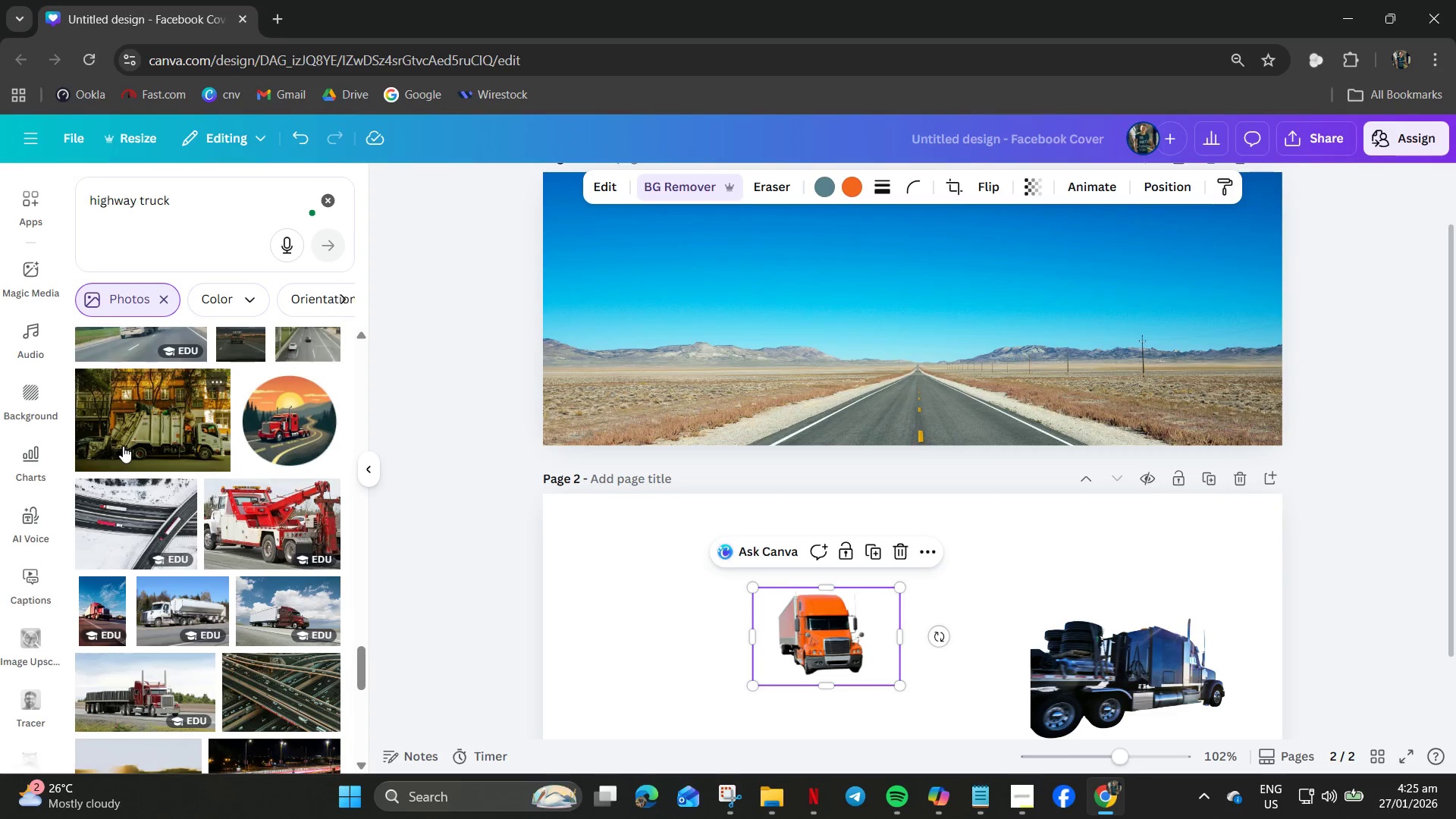 
scroll: coordinate [123, 446], scroll_direction: up, amount: 1.0
 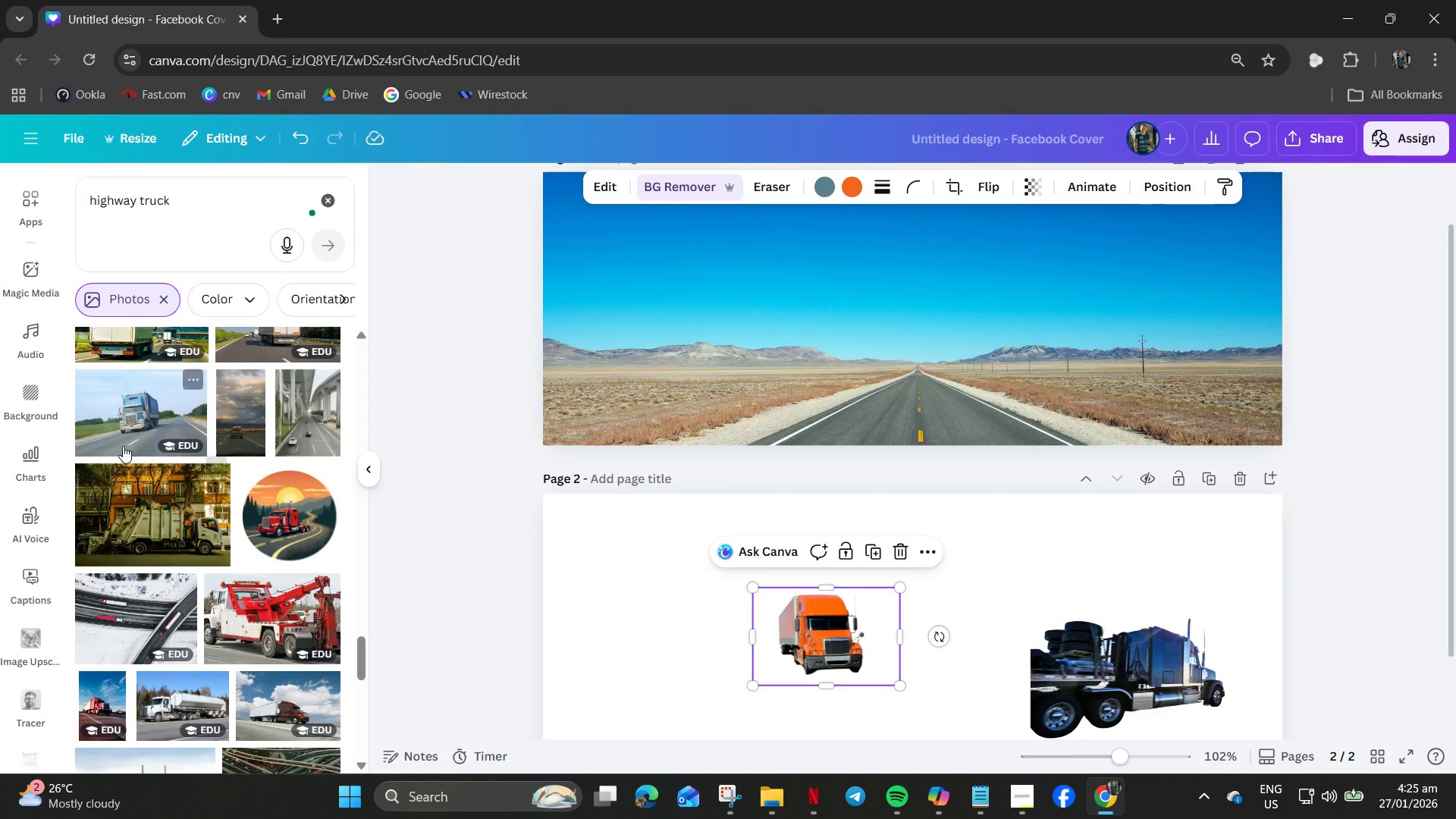 
scroll: coordinate [126, 450], scroll_direction: down, amount: 16.0
 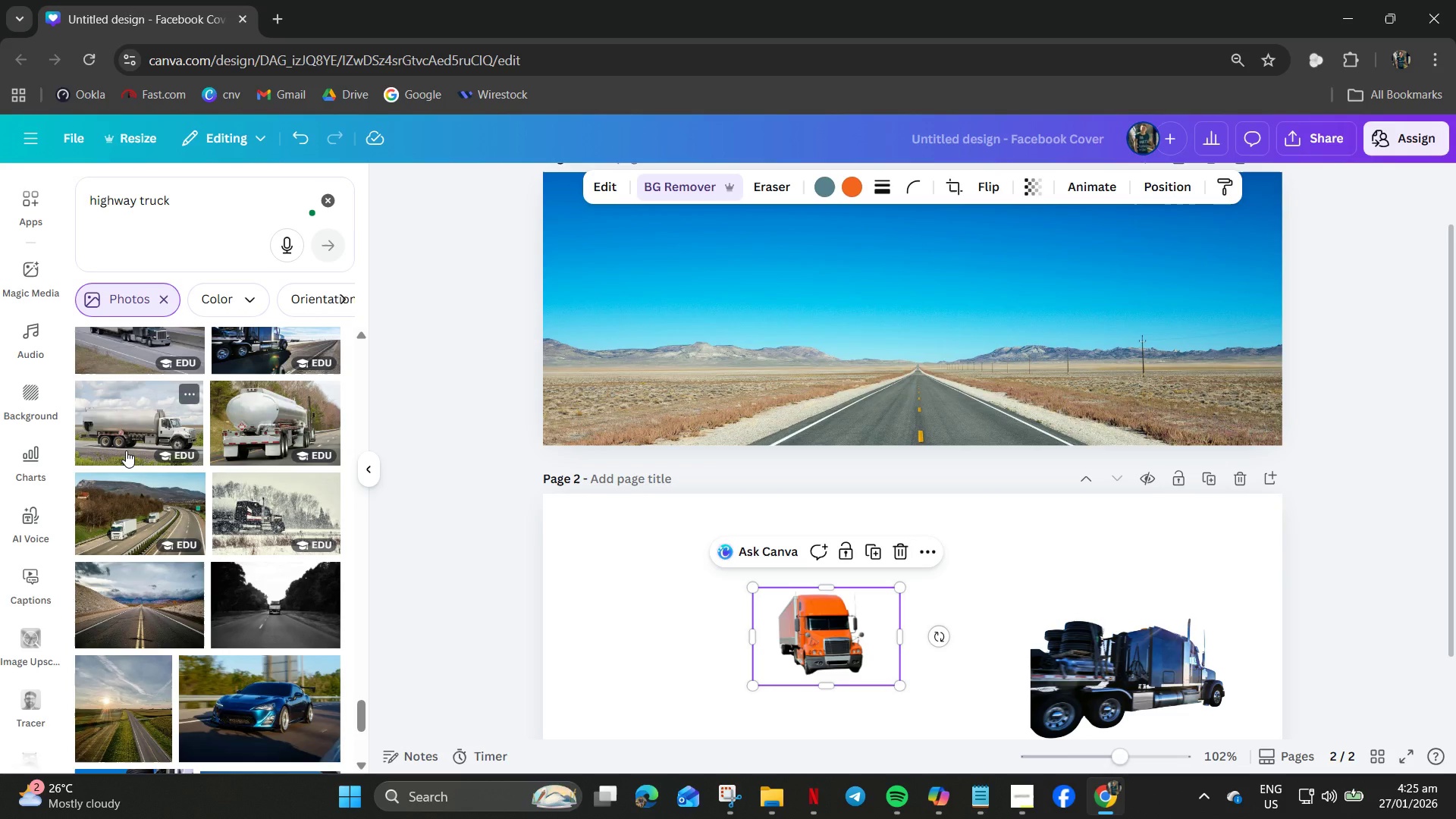 
scroll: coordinate [126, 450], scroll_direction: down, amount: 6.0
 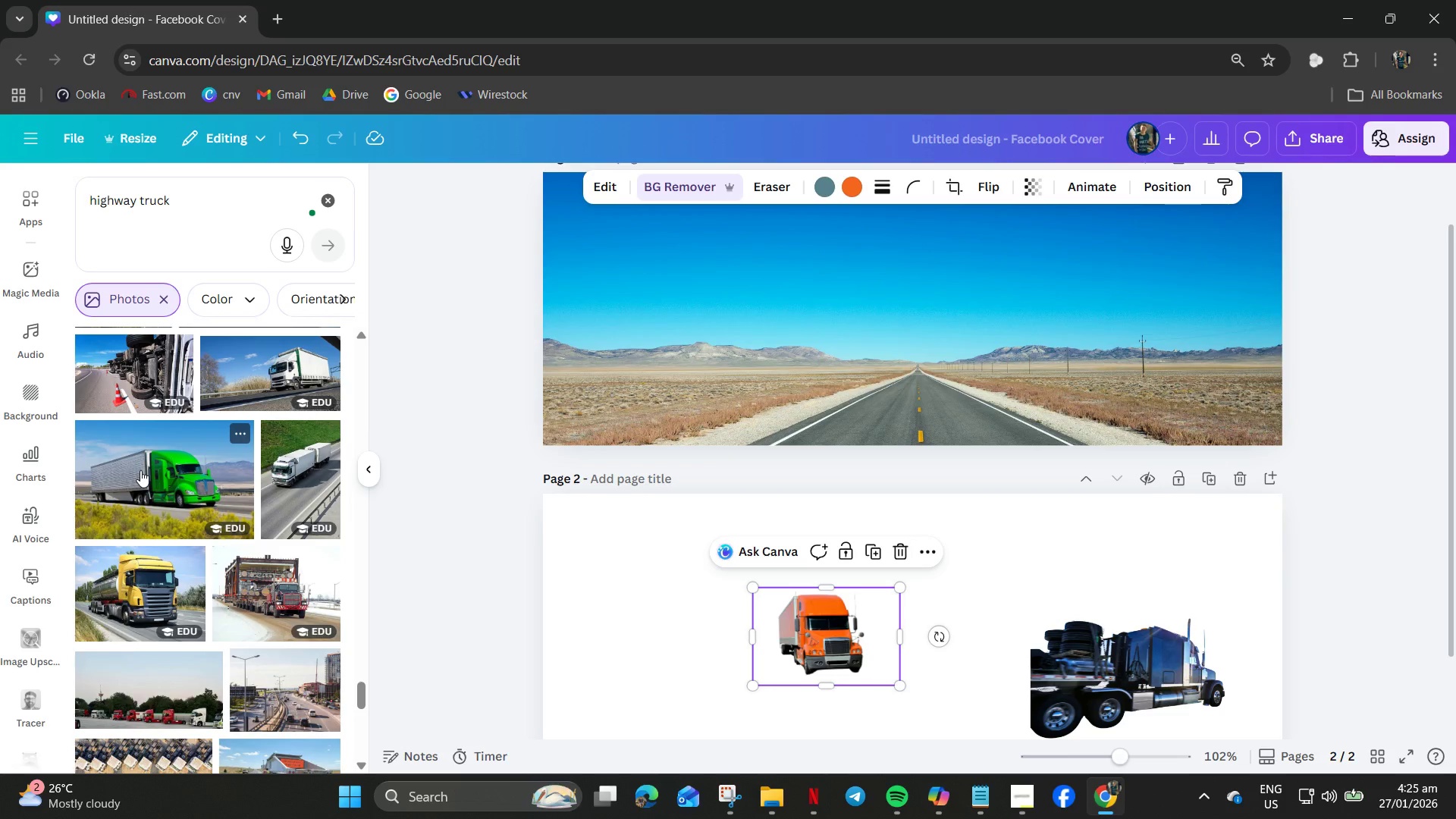 
left_click([140, 470])
 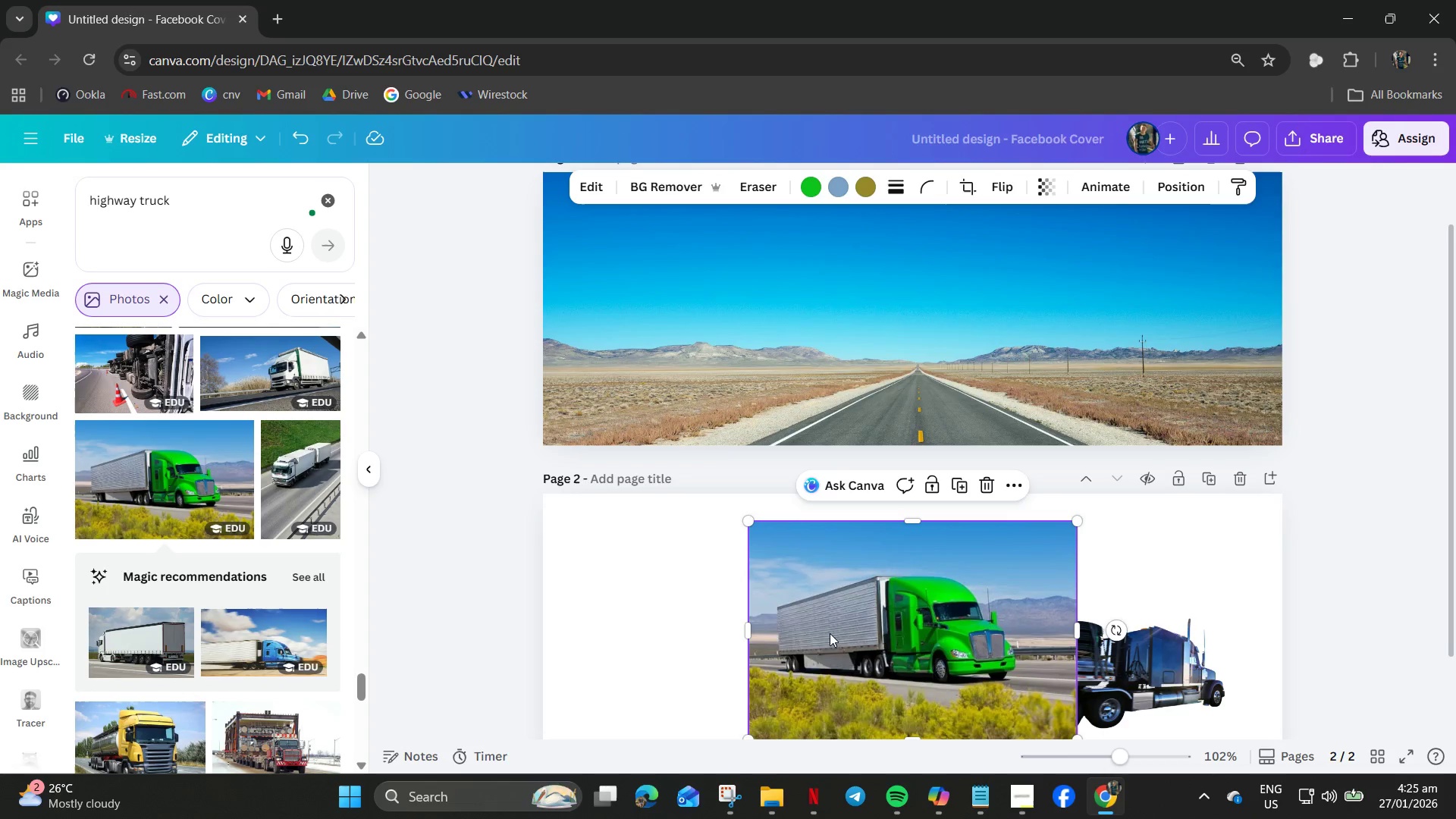 
scroll: coordinate [350, 623], scroll_direction: down, amount: 3.0
 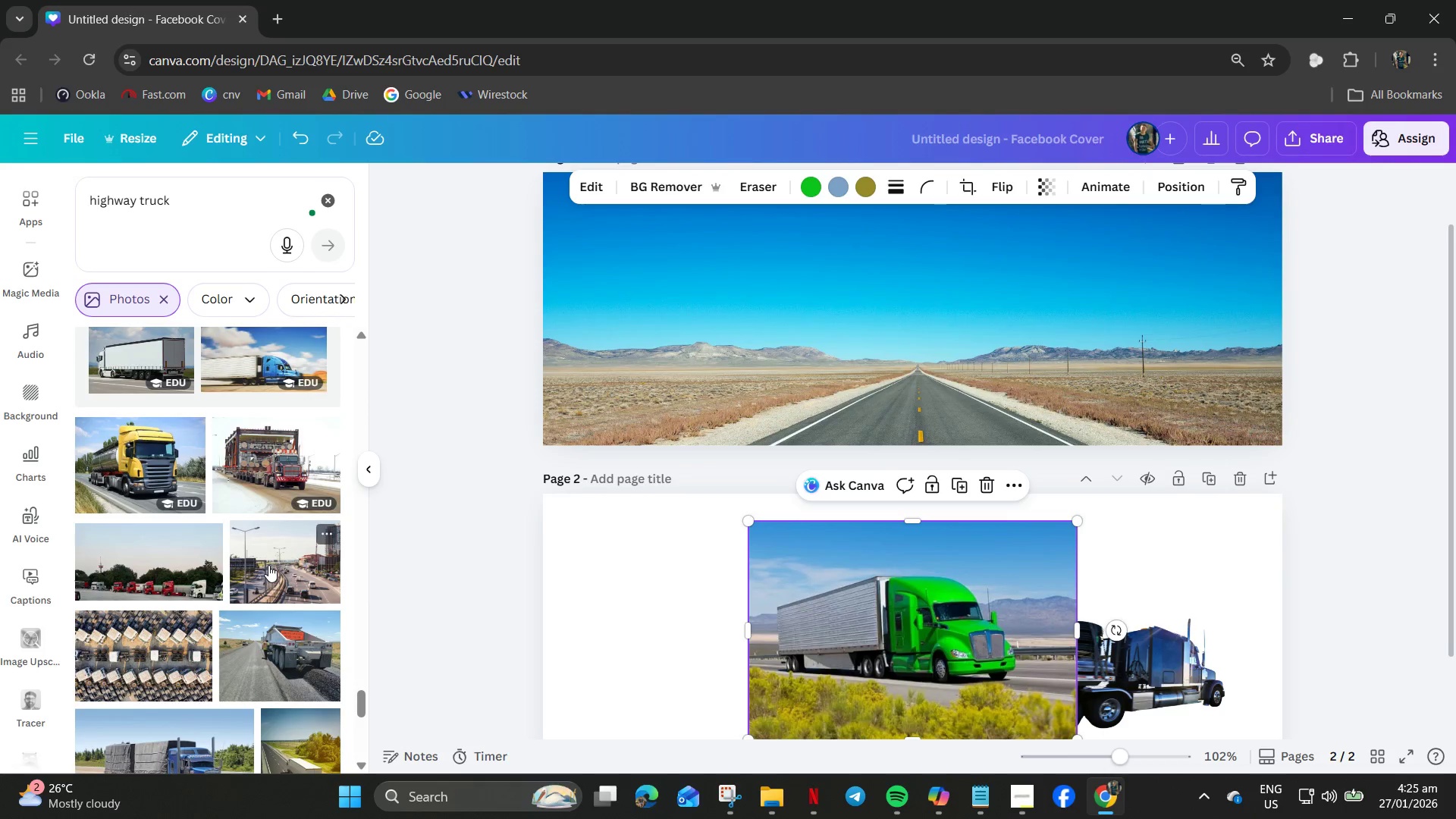 
scroll: coordinate [268, 565], scroll_direction: up, amount: 1.0
 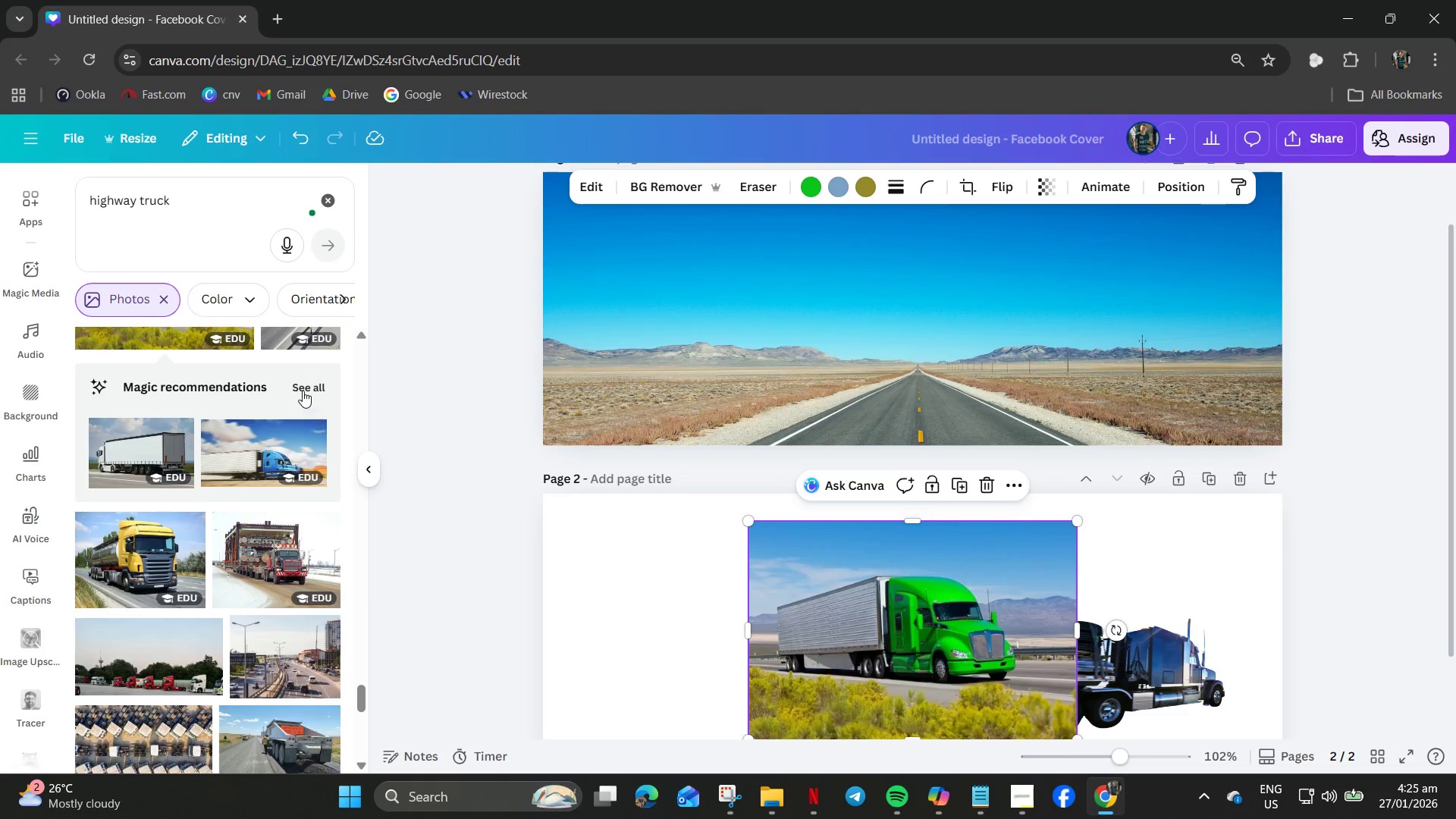 
left_click([306, 384])
 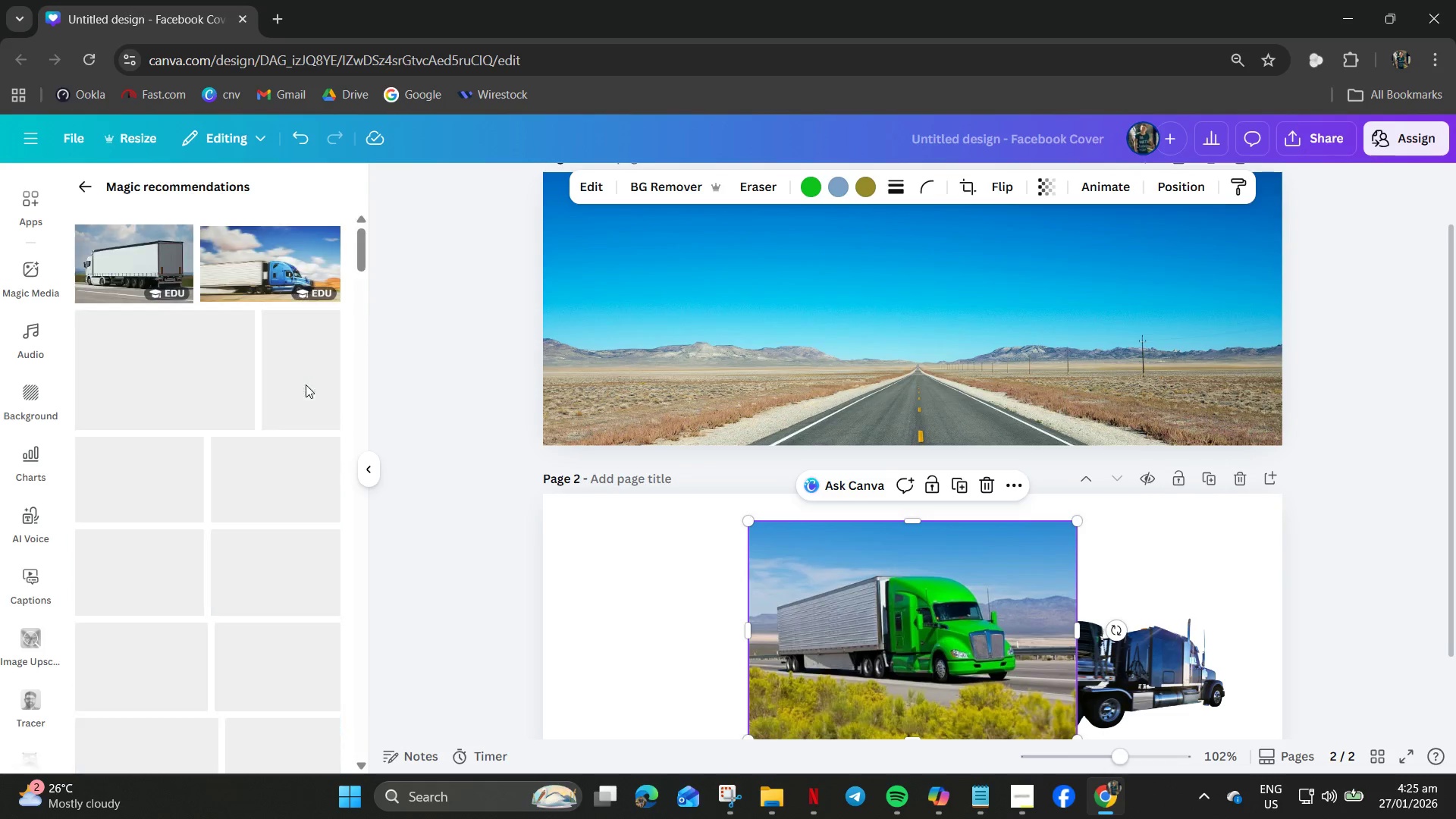 
mouse_move([276, 448])
 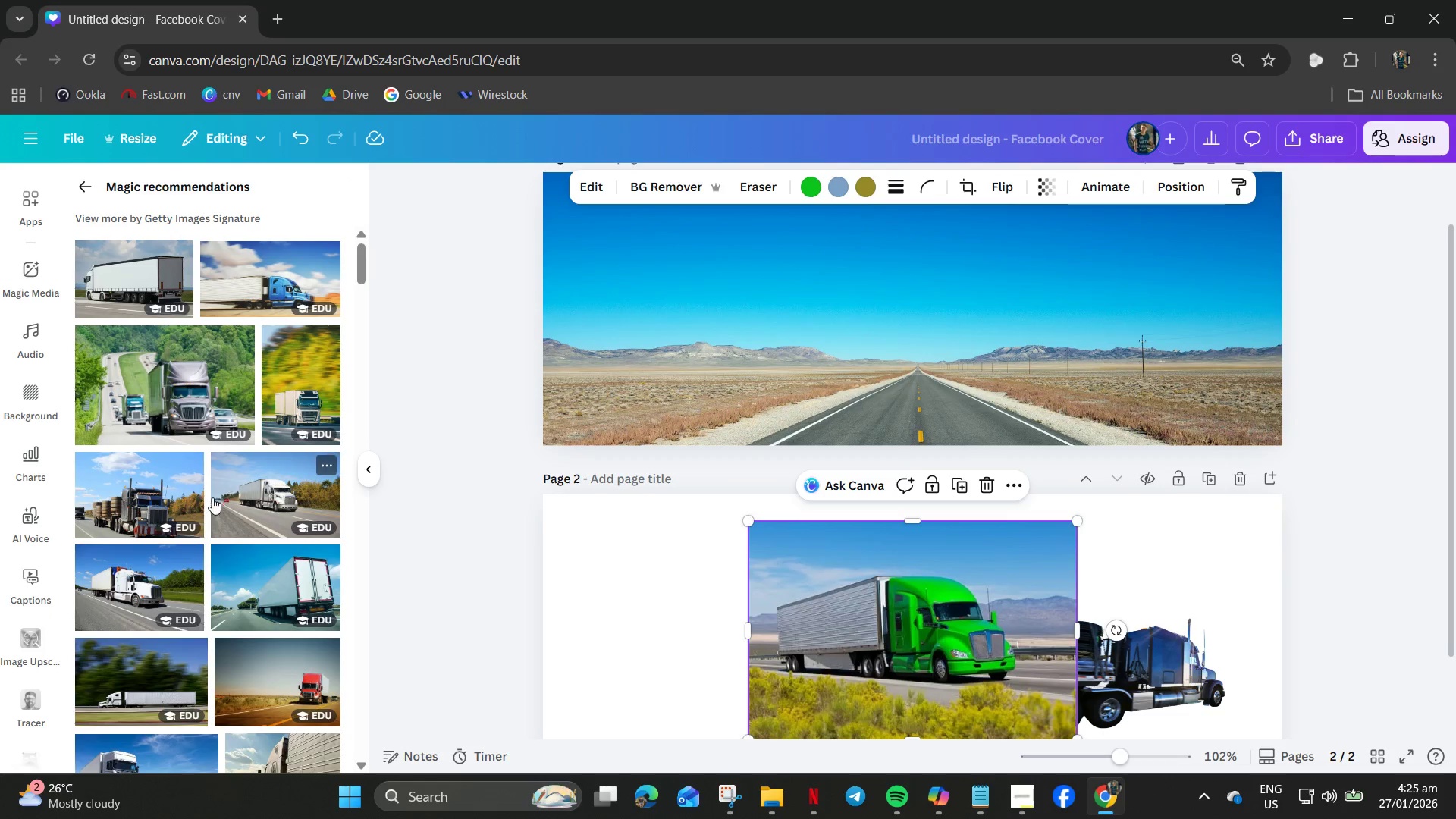 
scroll: coordinate [215, 503], scroll_direction: down, amount: 6.0
 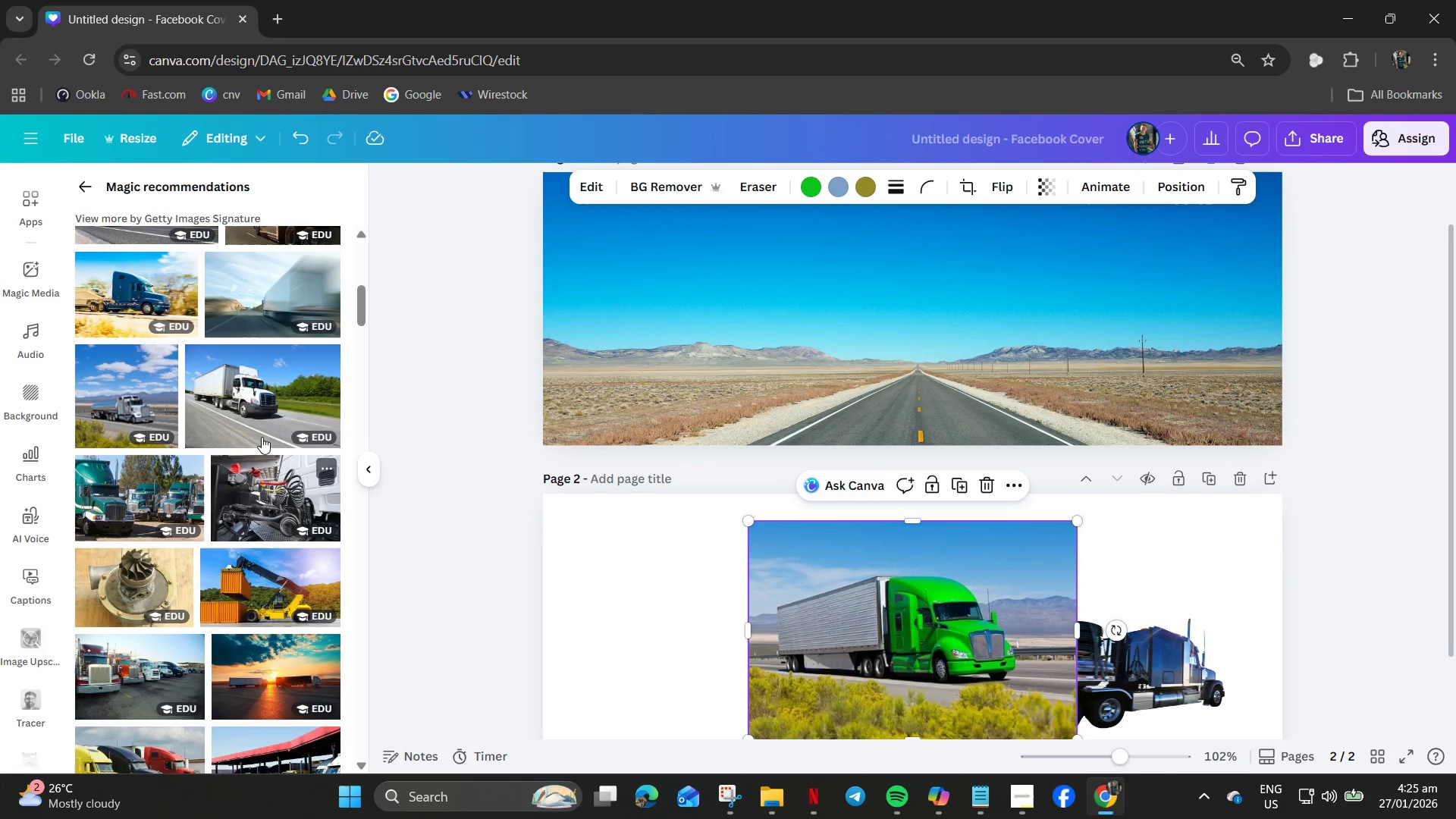 
left_click([269, 391])
 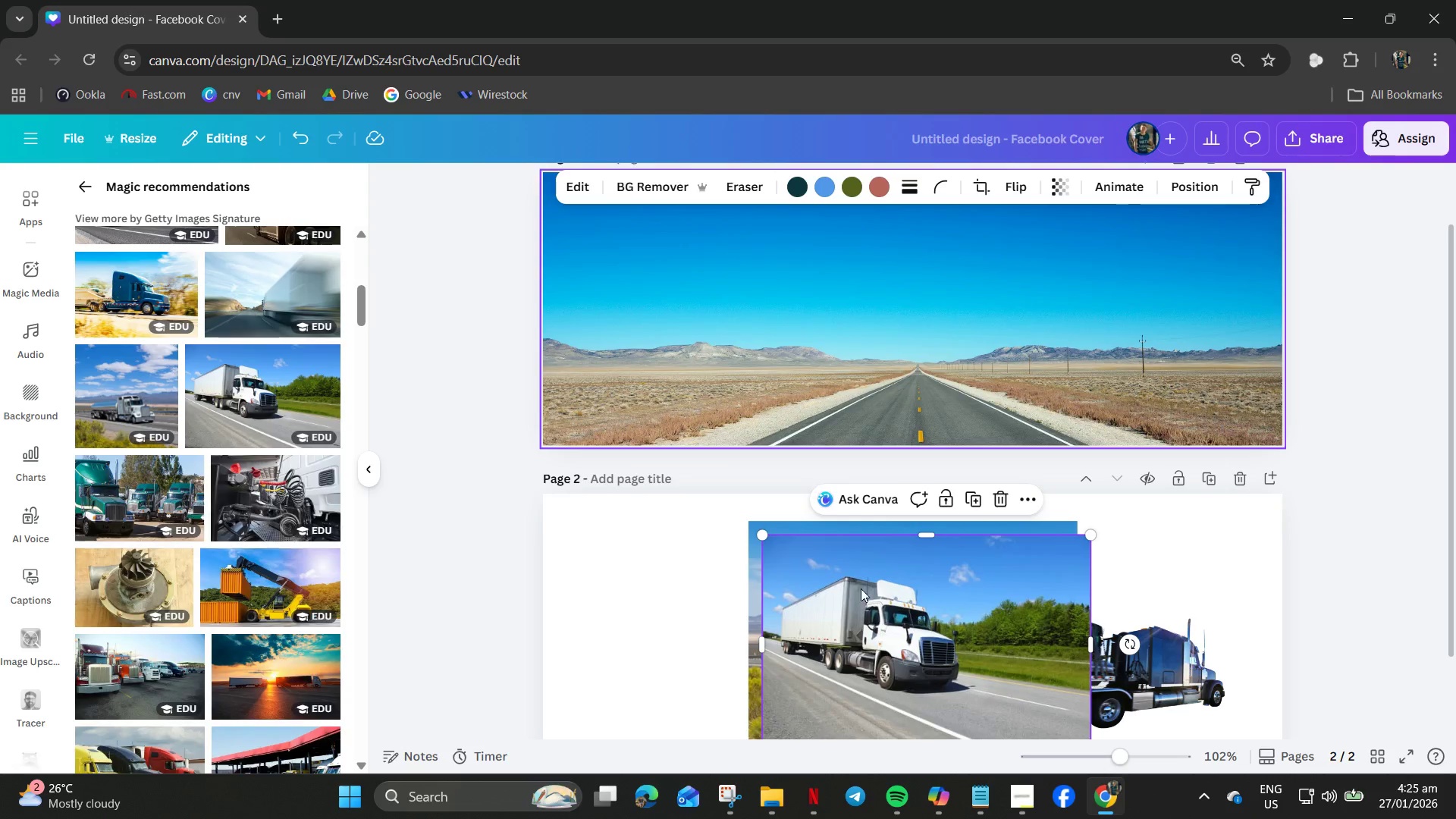 
left_click_drag(start_coordinate=[870, 605], to_coordinate=[641, 582])
 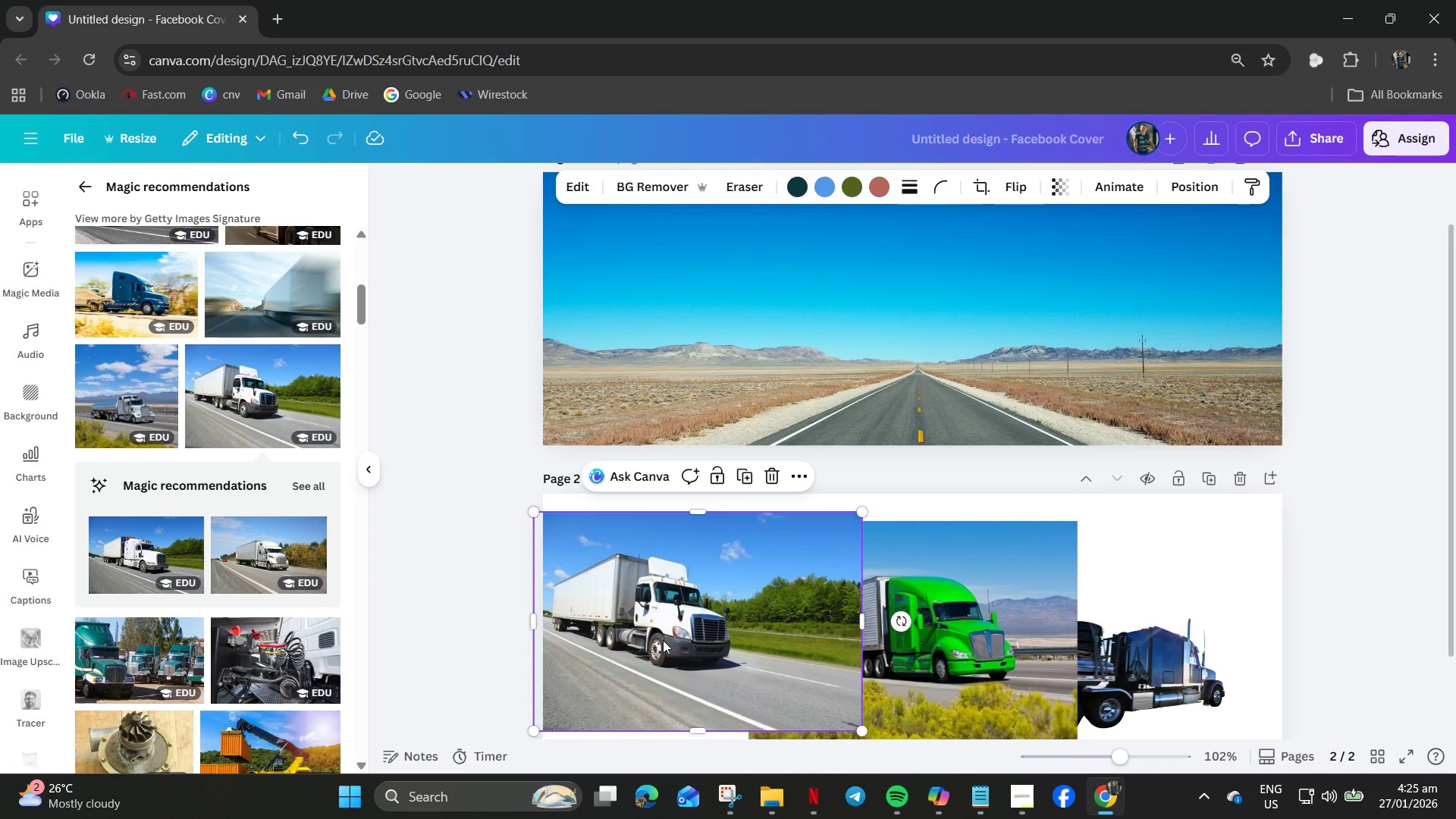 
key(Delete)
 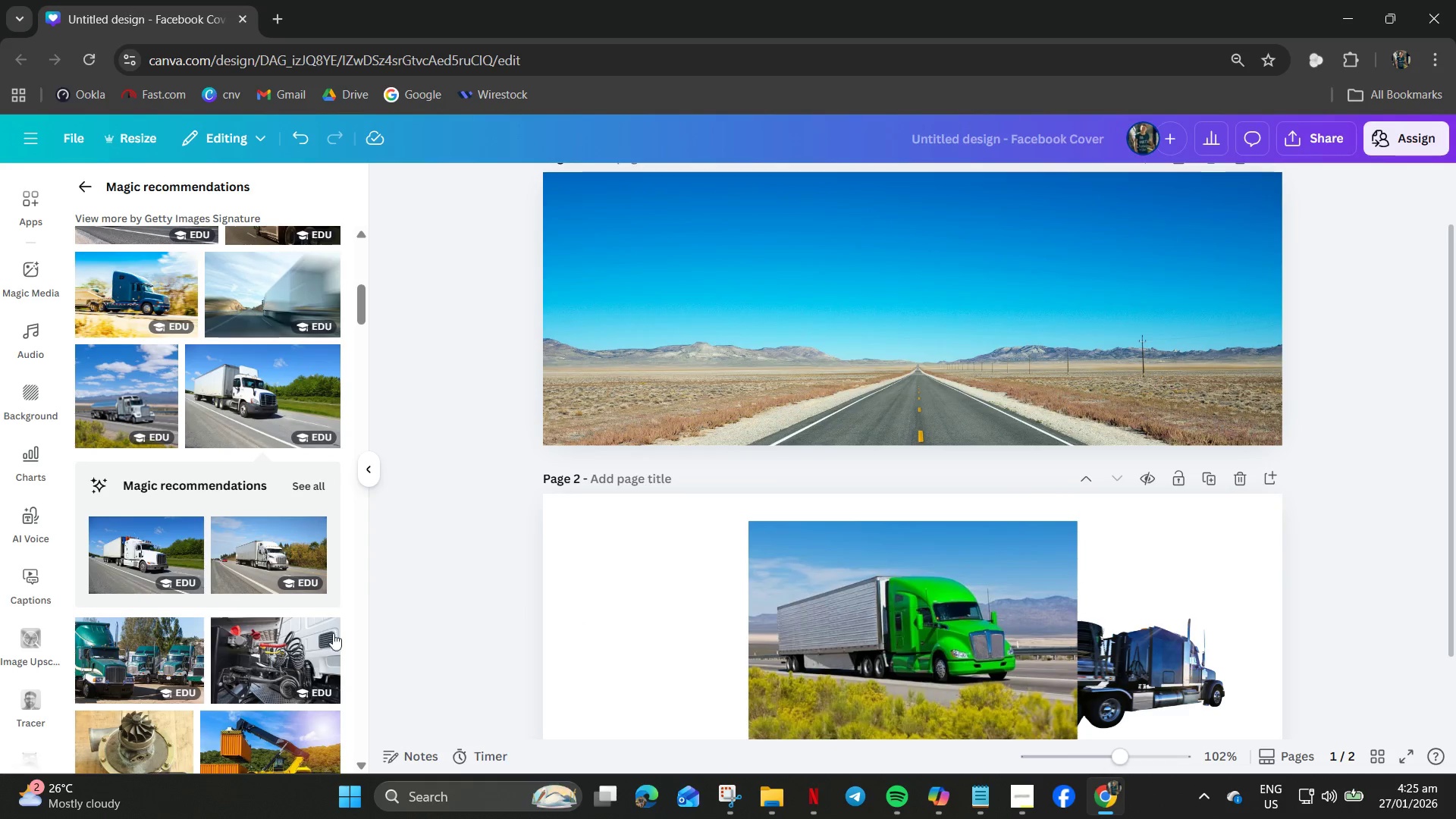 
scroll: coordinate [298, 664], scroll_direction: down, amount: 21.0
 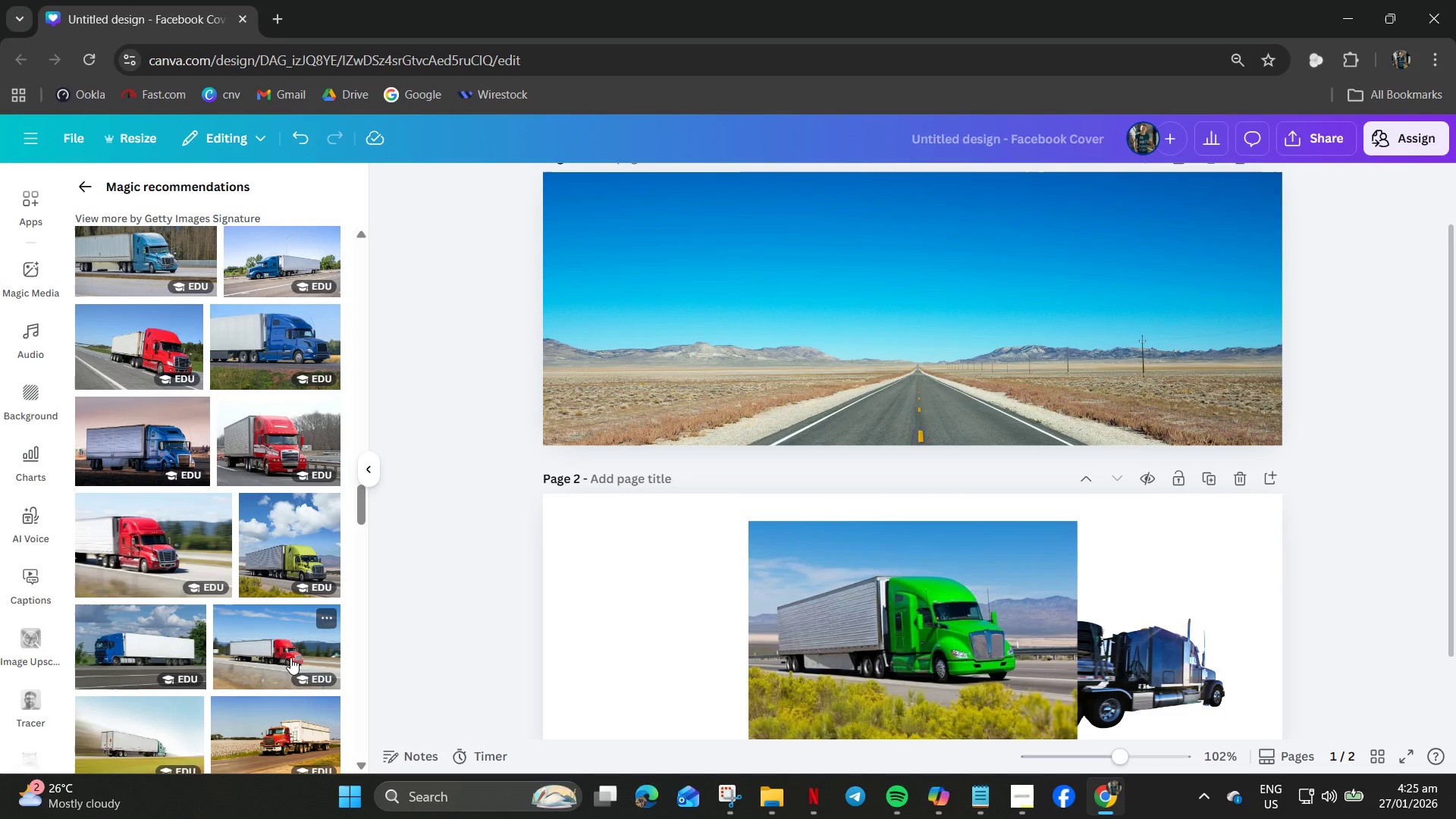 
scroll: coordinate [266, 652], scroll_direction: down, amount: 19.0
 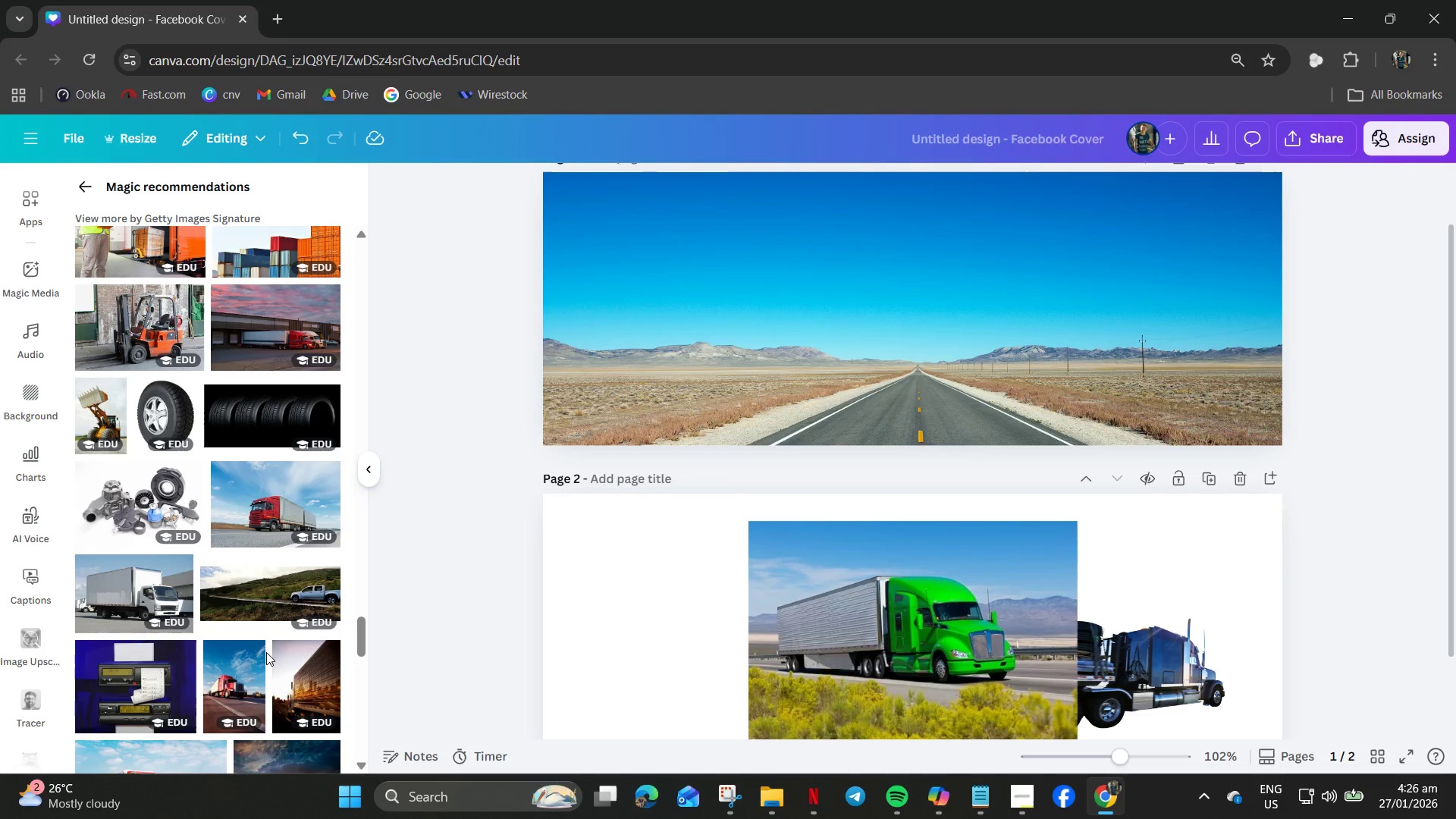 
scroll: coordinate [266, 652], scroll_direction: down, amount: 7.0
 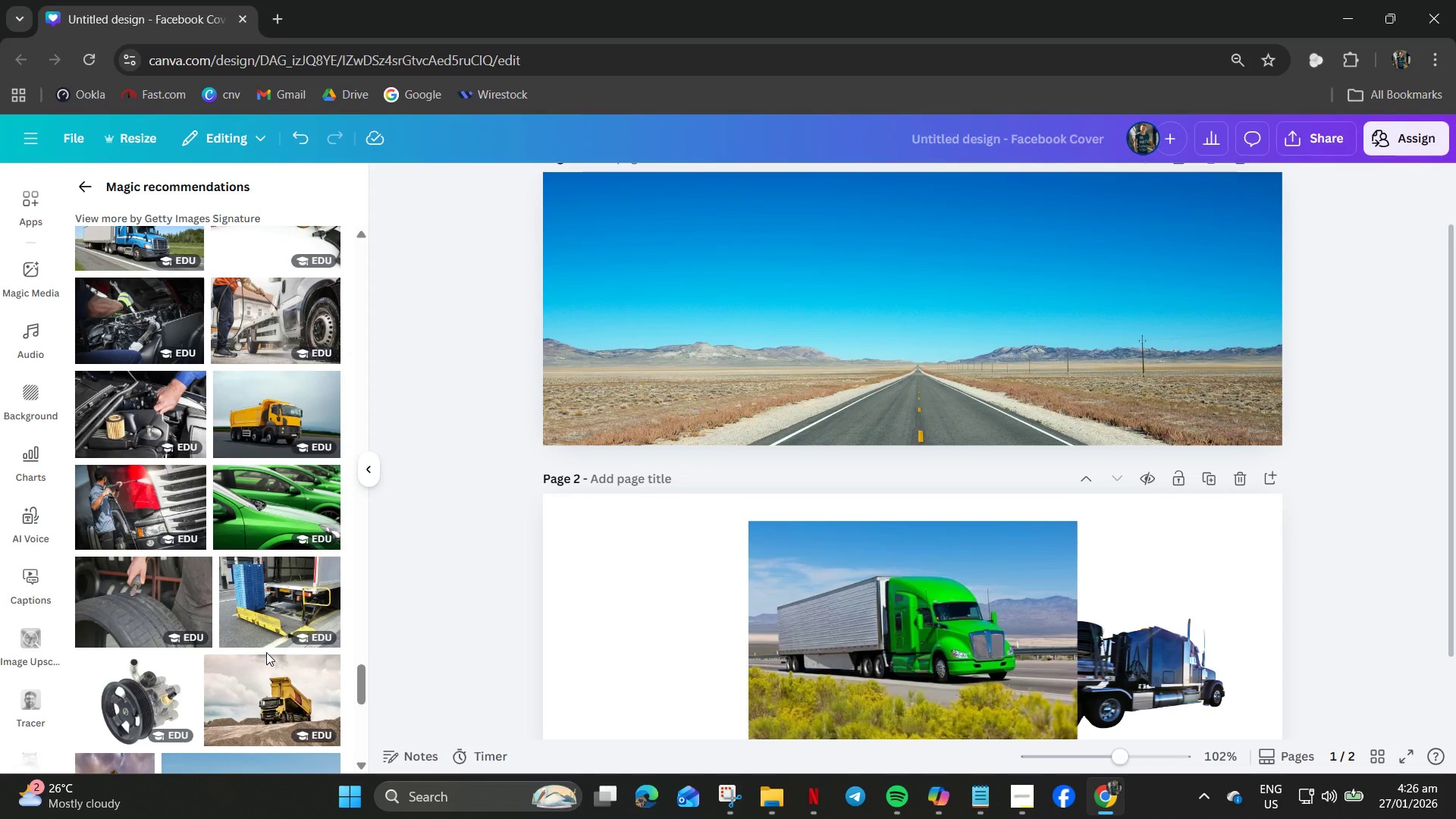 
scroll: coordinate [266, 652], scroll_direction: up, amount: 2.0
 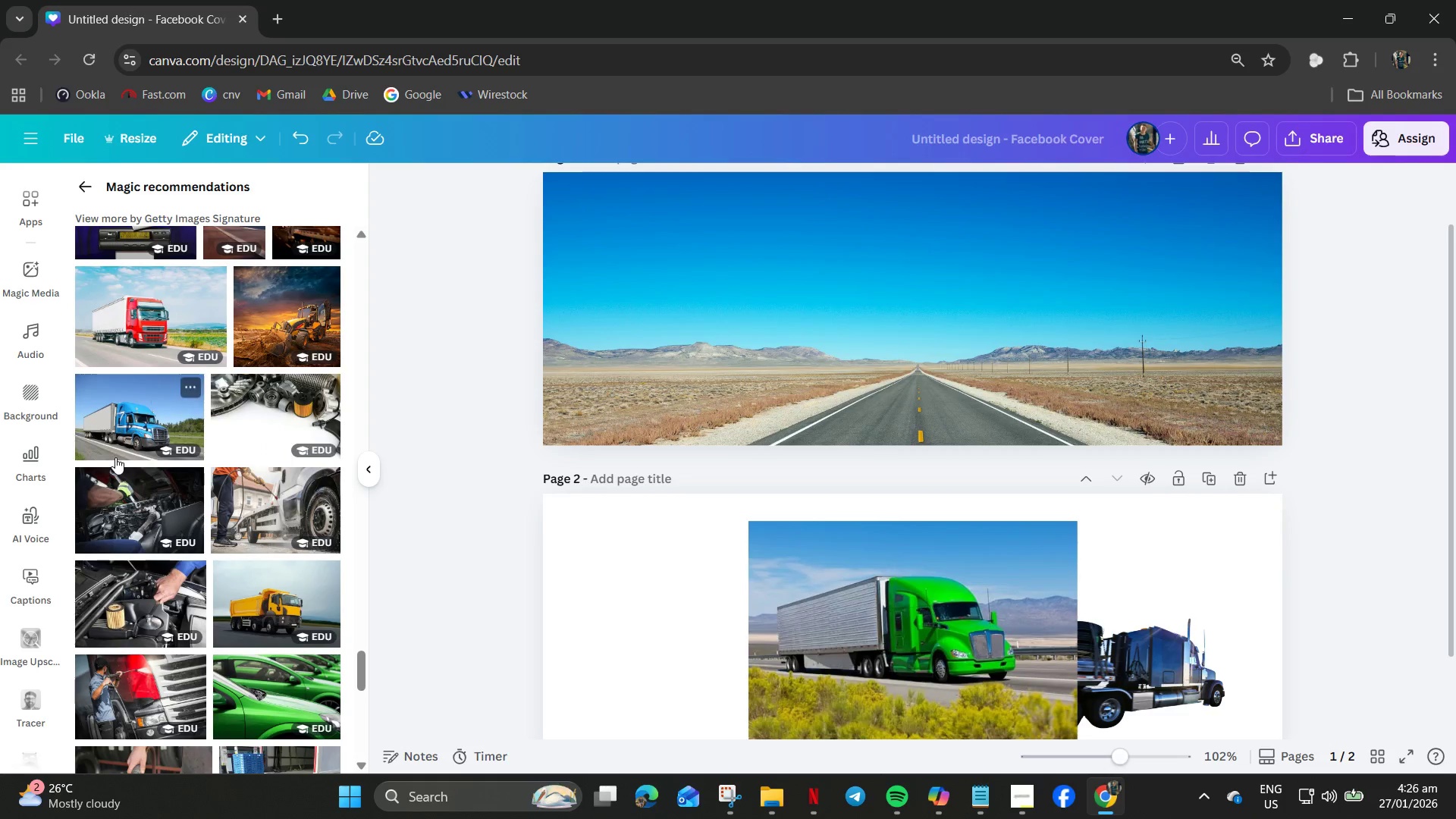 
left_click([121, 413])
 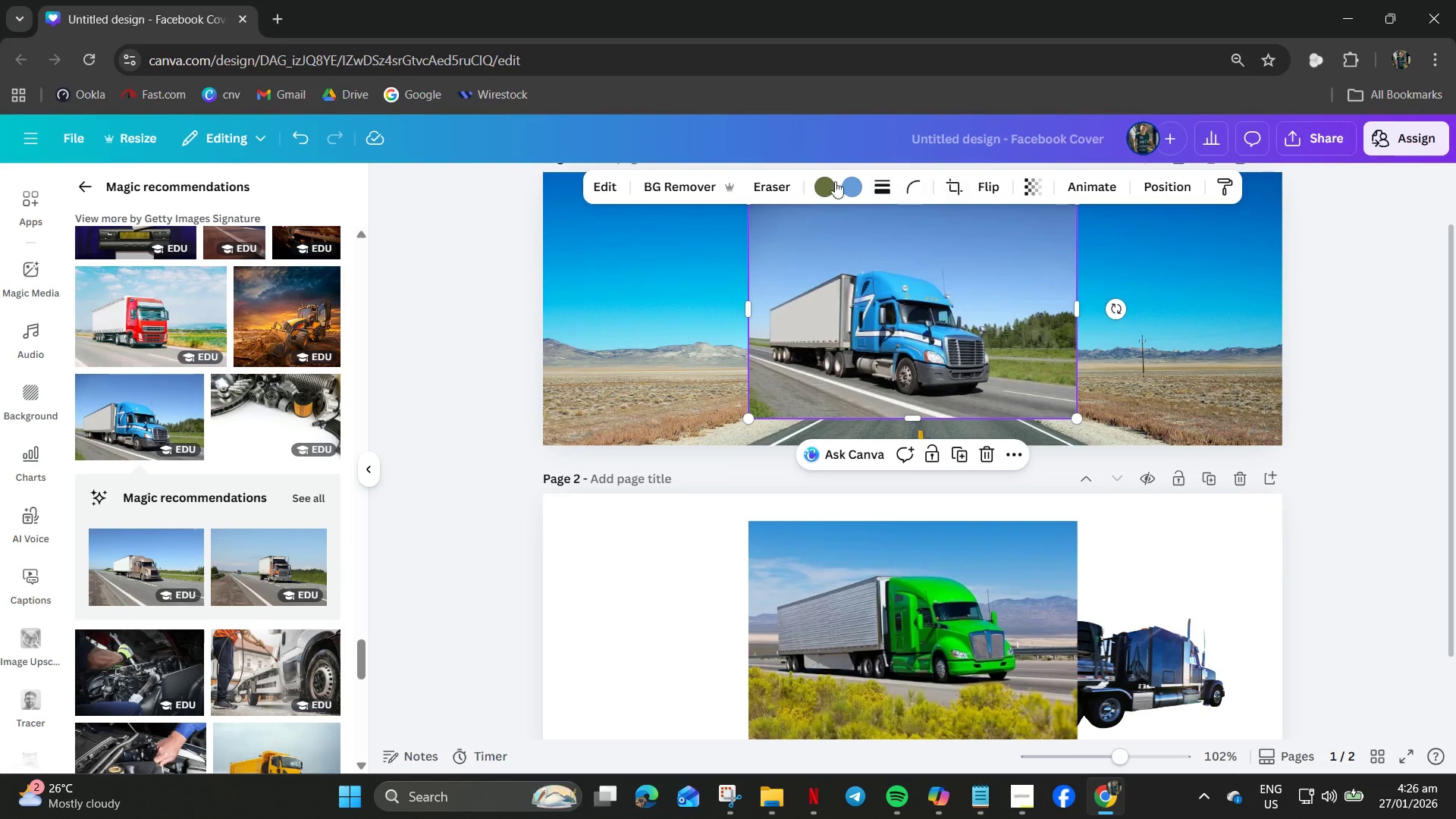 
left_click([673, 190])
 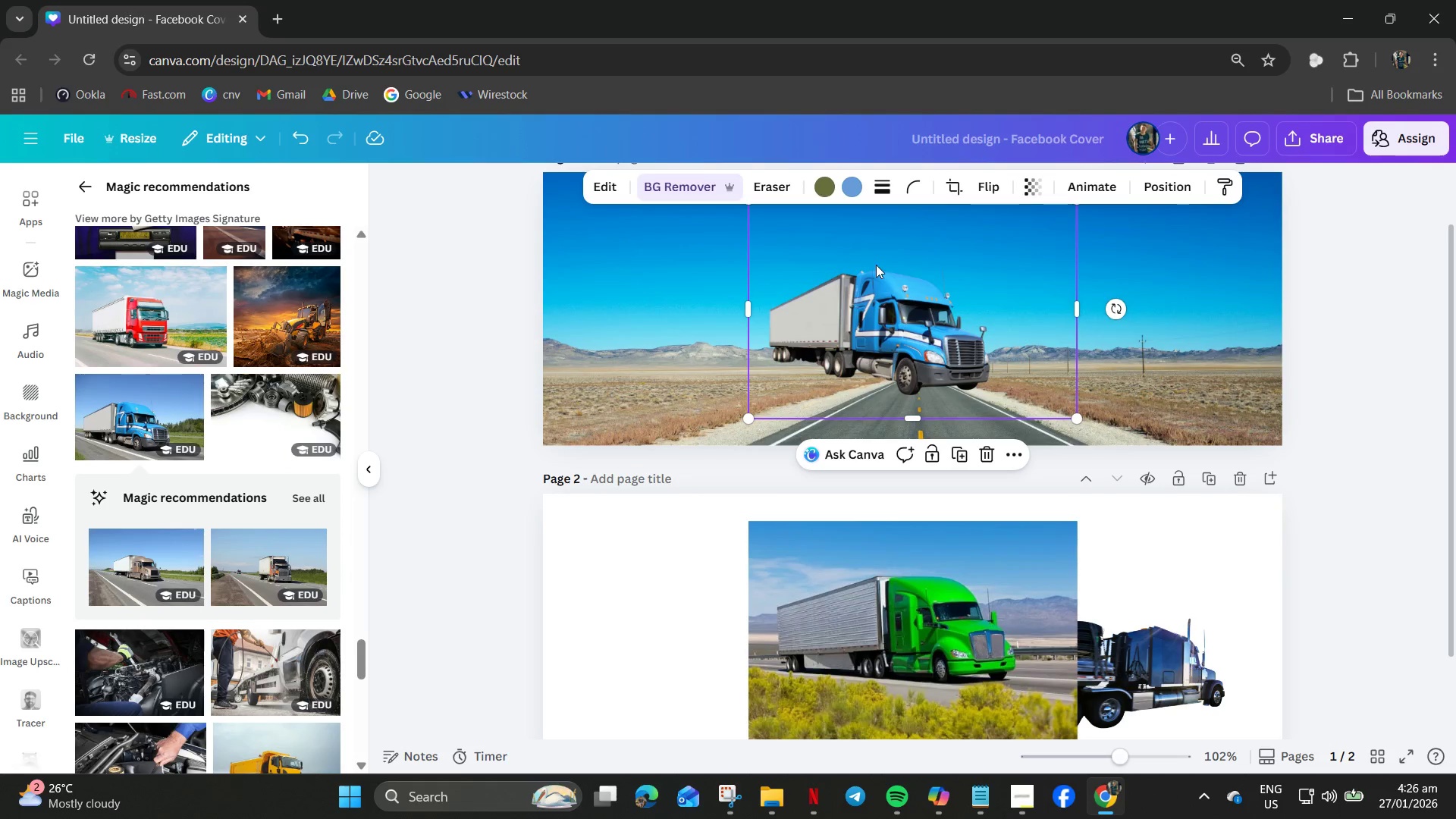 
left_click_drag(start_coordinate=[900, 339], to_coordinate=[920, 371])
 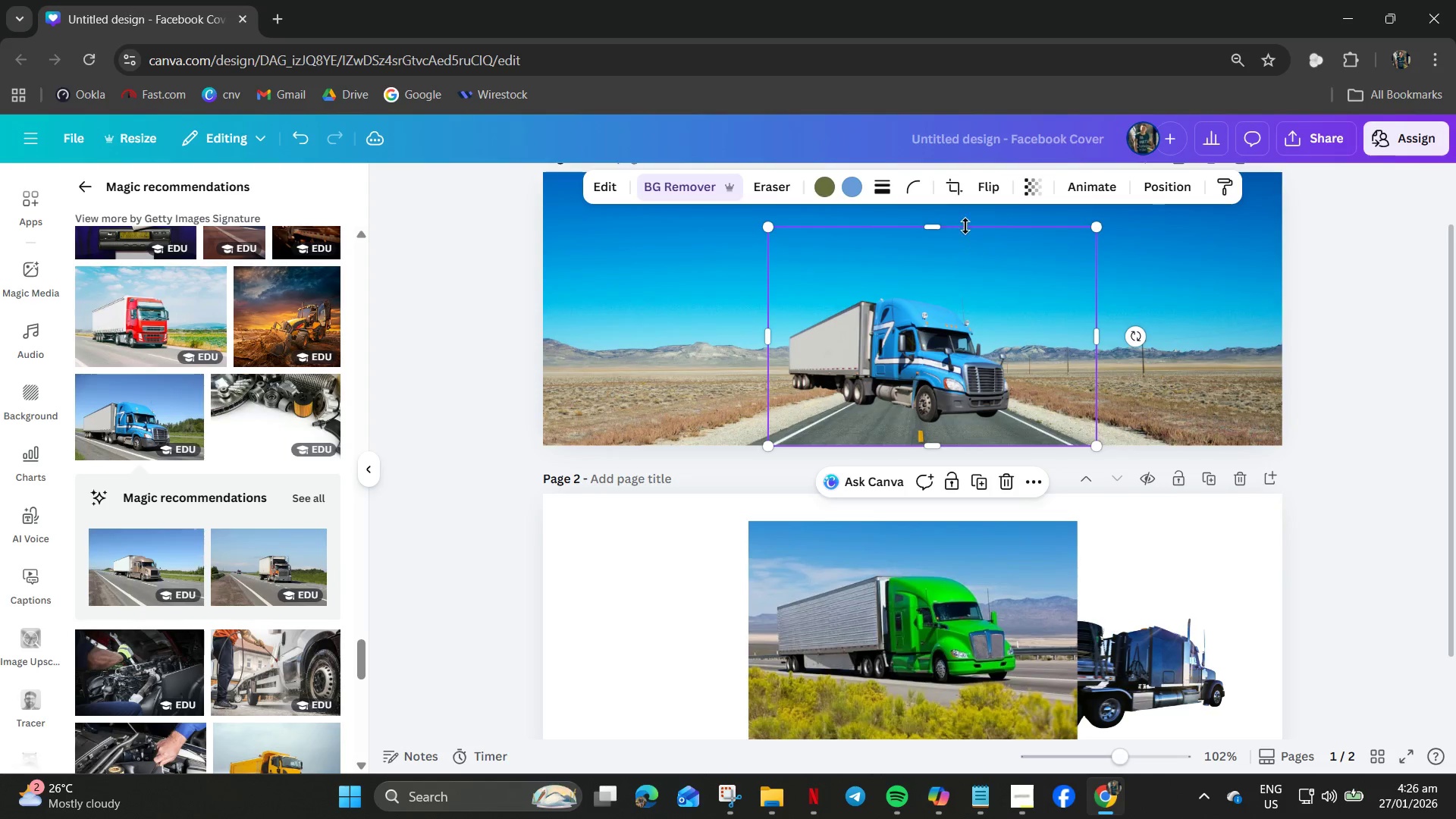 
left_click([974, 188])
 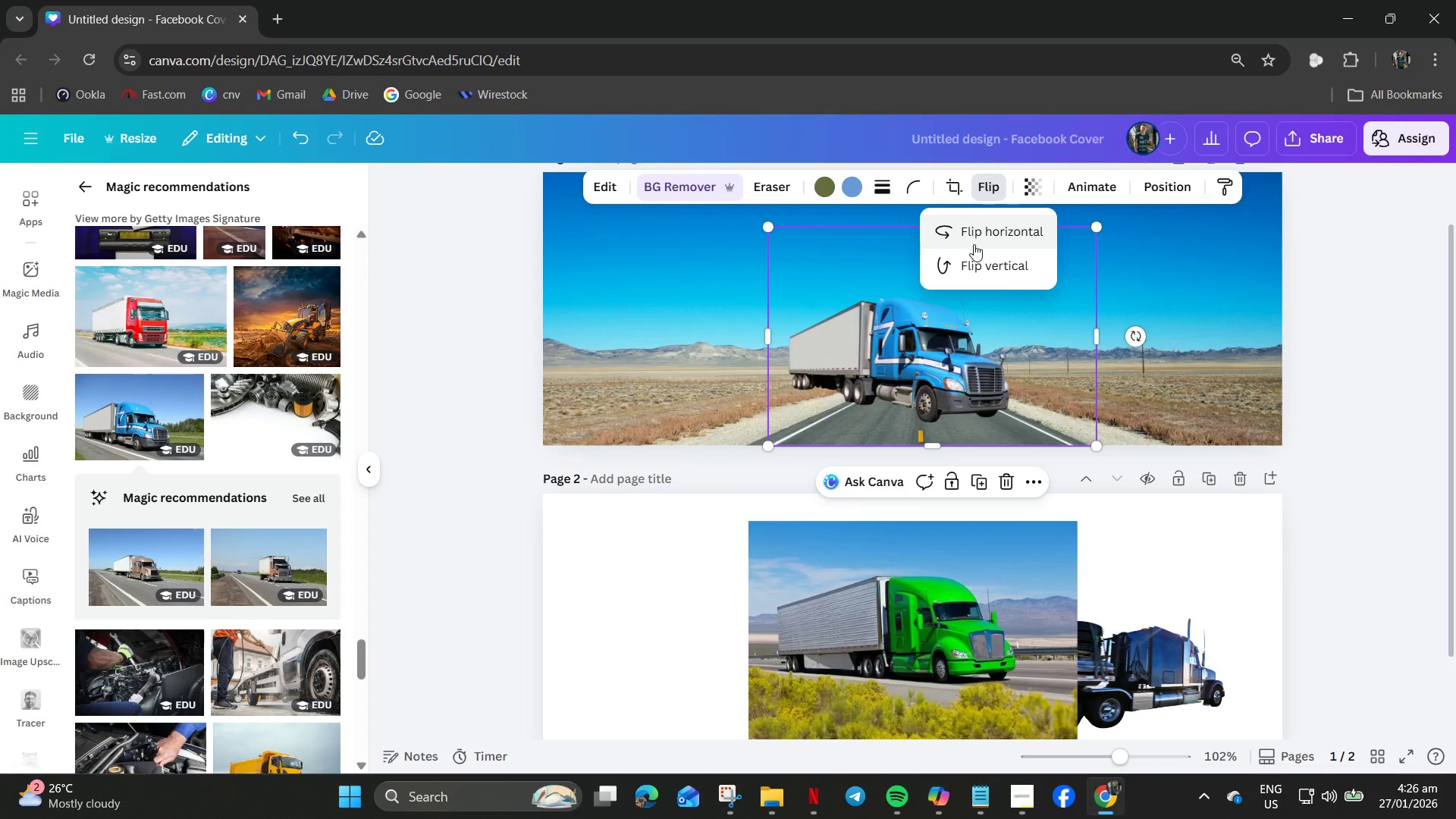 
left_click([970, 240])
 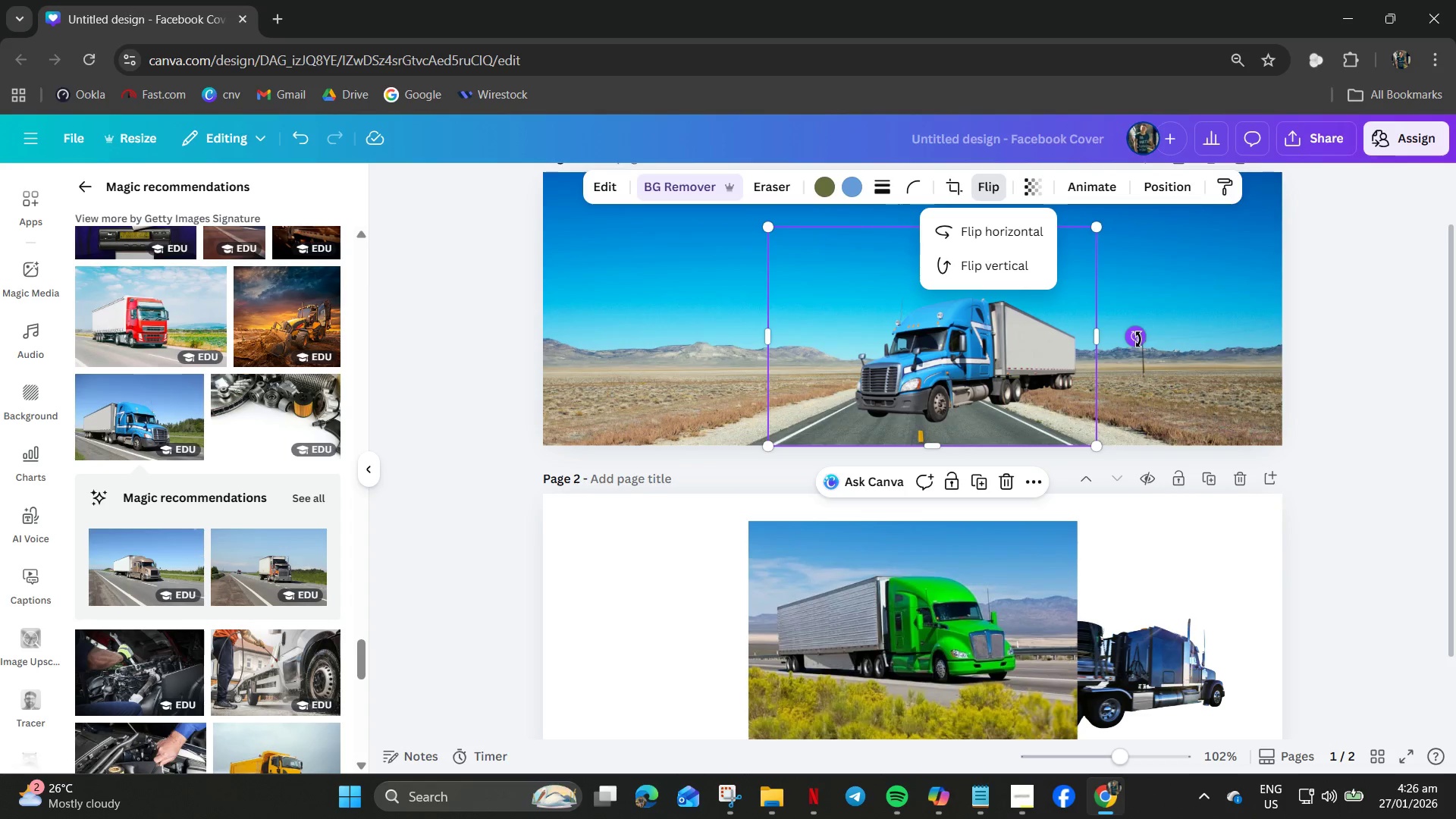 
left_click_drag(start_coordinate=[1095, 221], to_coordinate=[962, 295])
 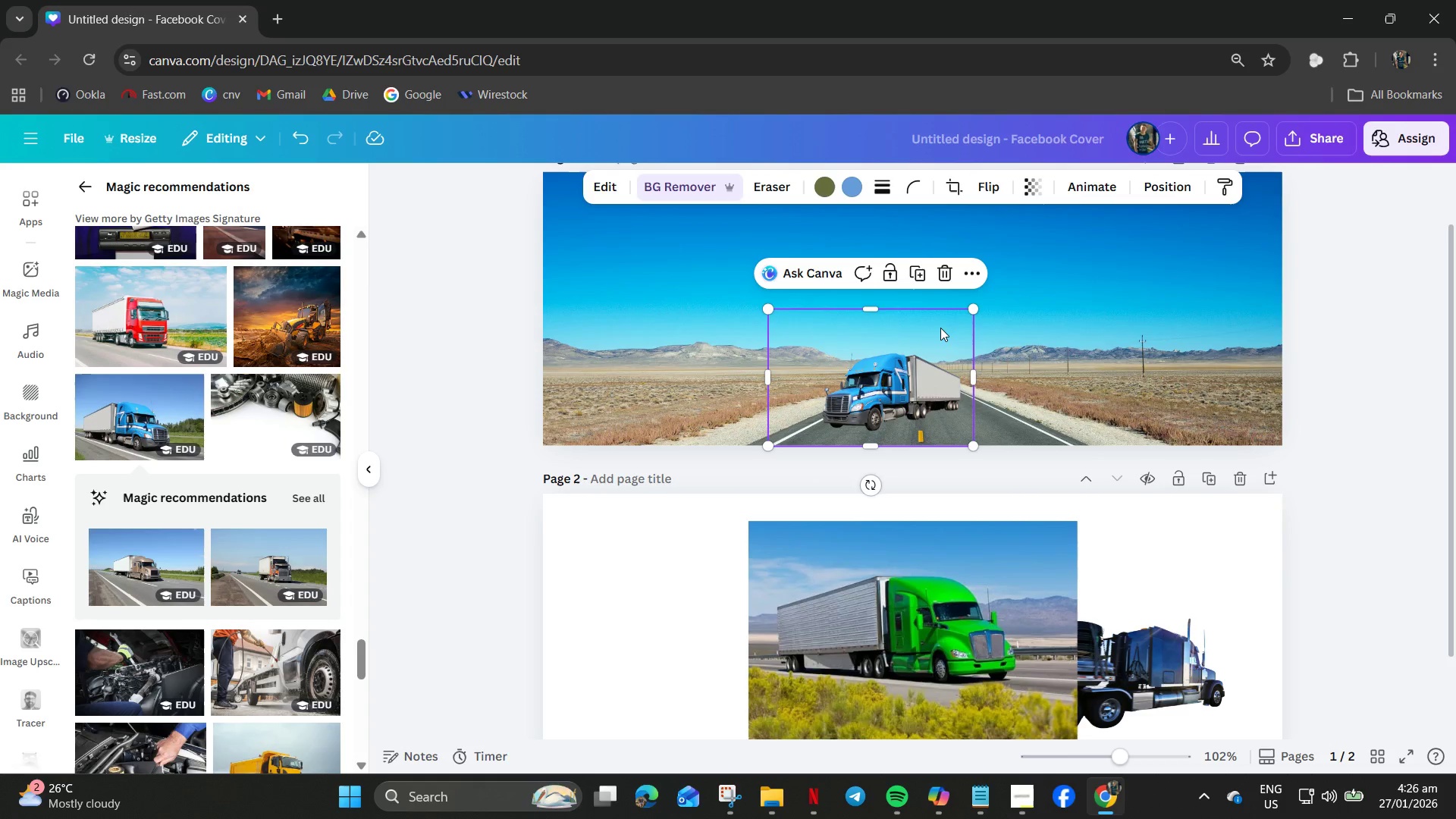 
key(Delete)
 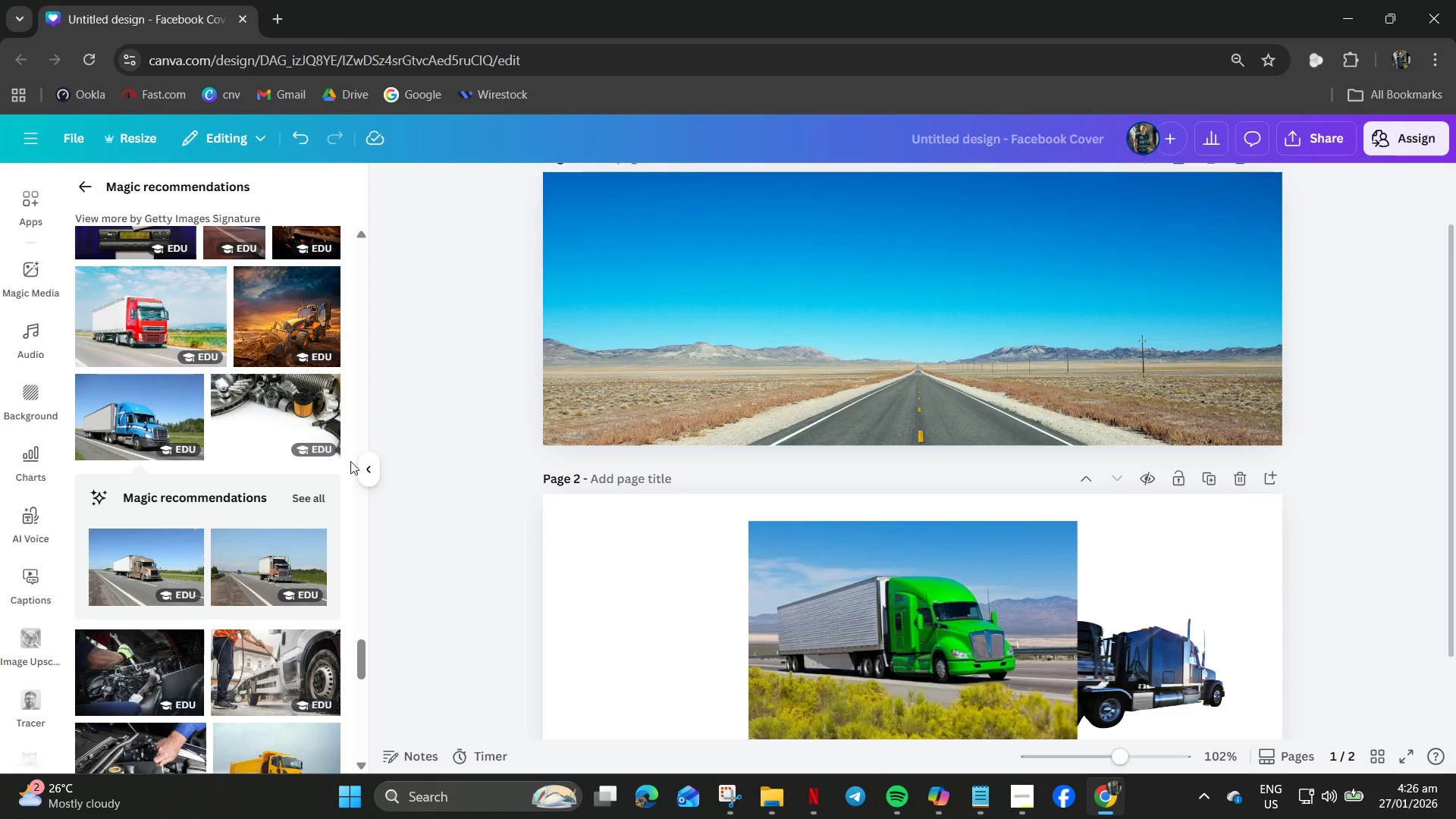 
left_click([161, 557])
 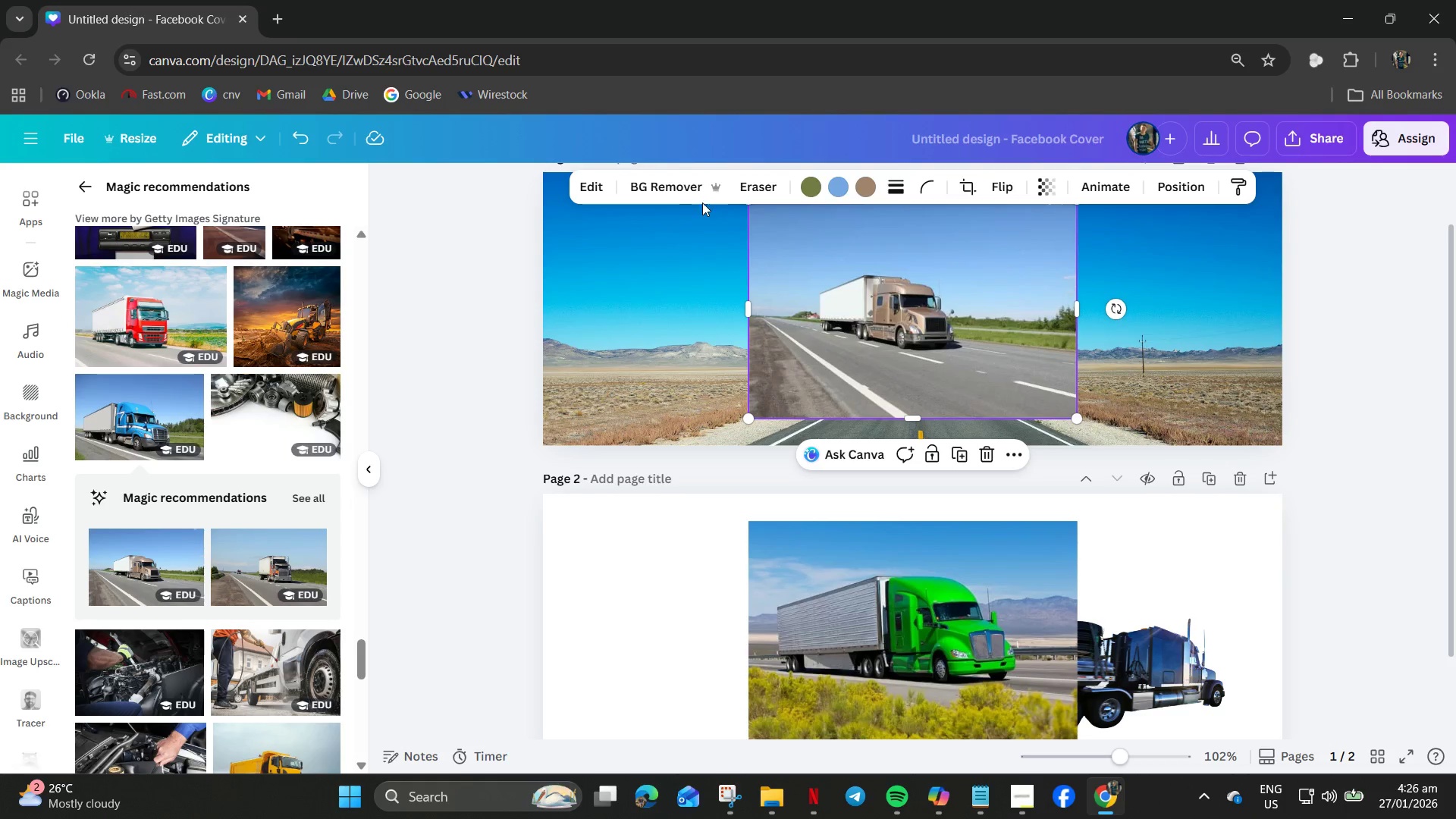 
left_click([667, 190])
 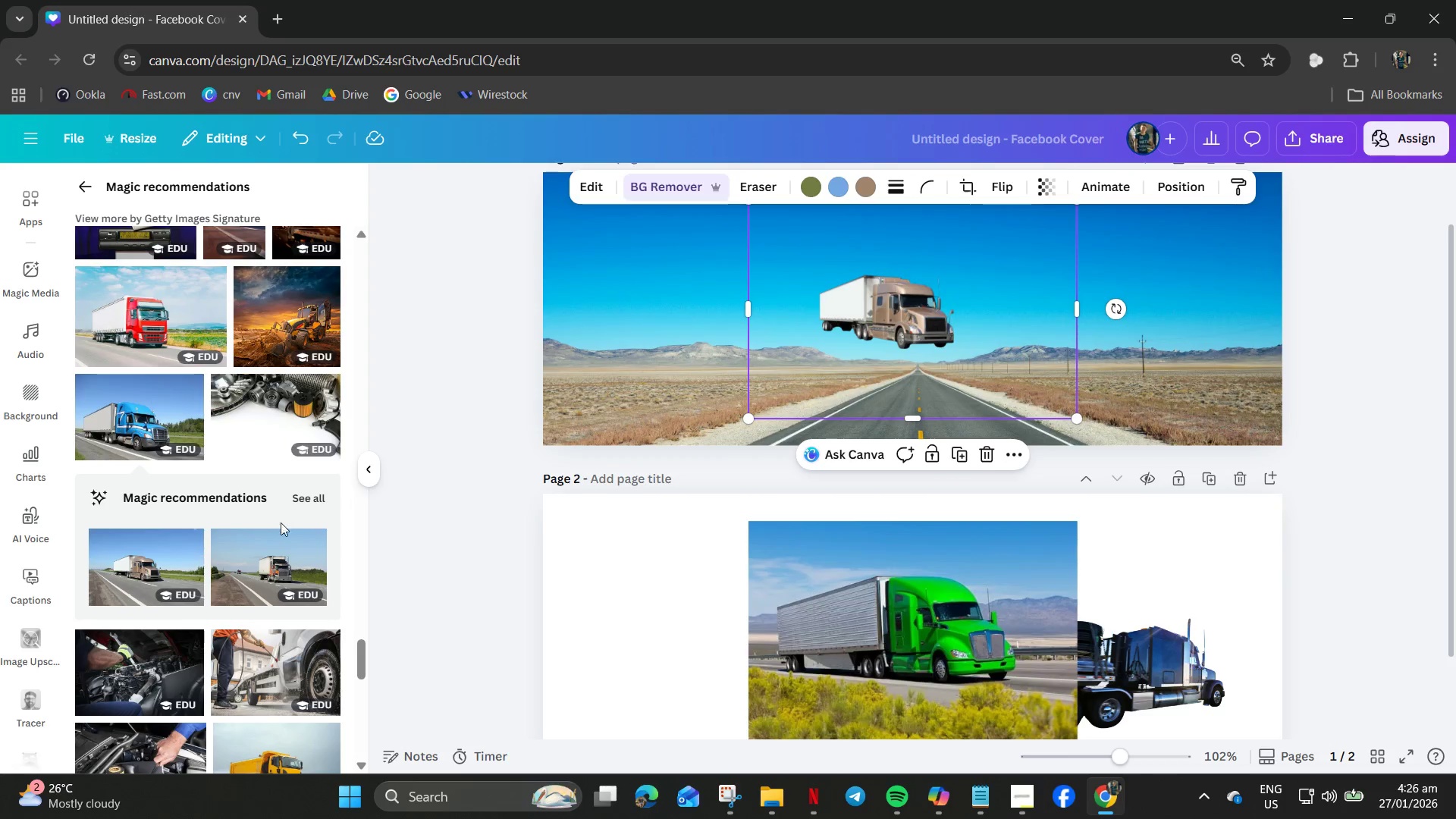 
scroll: coordinate [281, 537], scroll_direction: down, amount: 7.0
 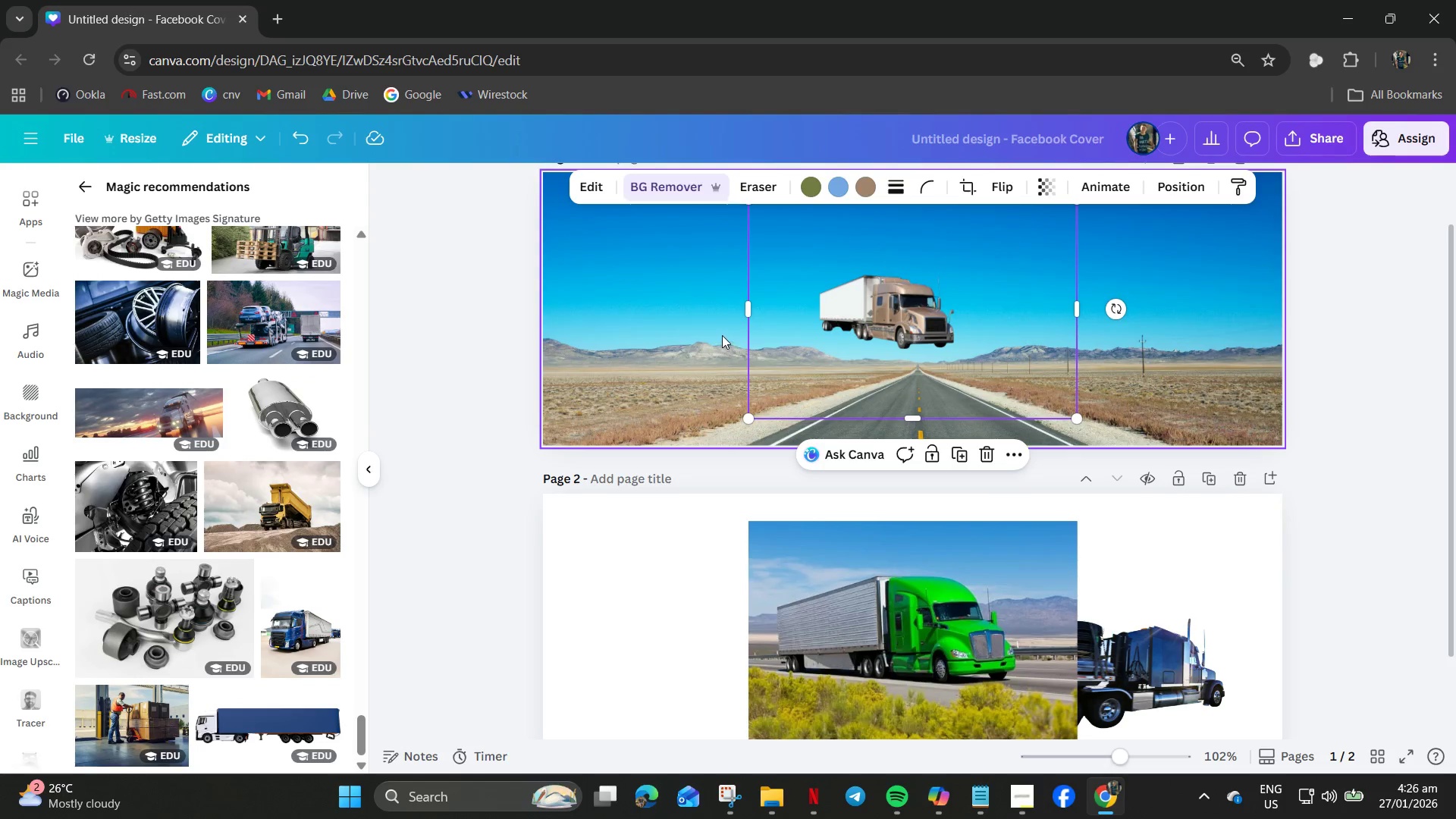 
left_click_drag(start_coordinate=[840, 334], to_coordinate=[871, 406])
 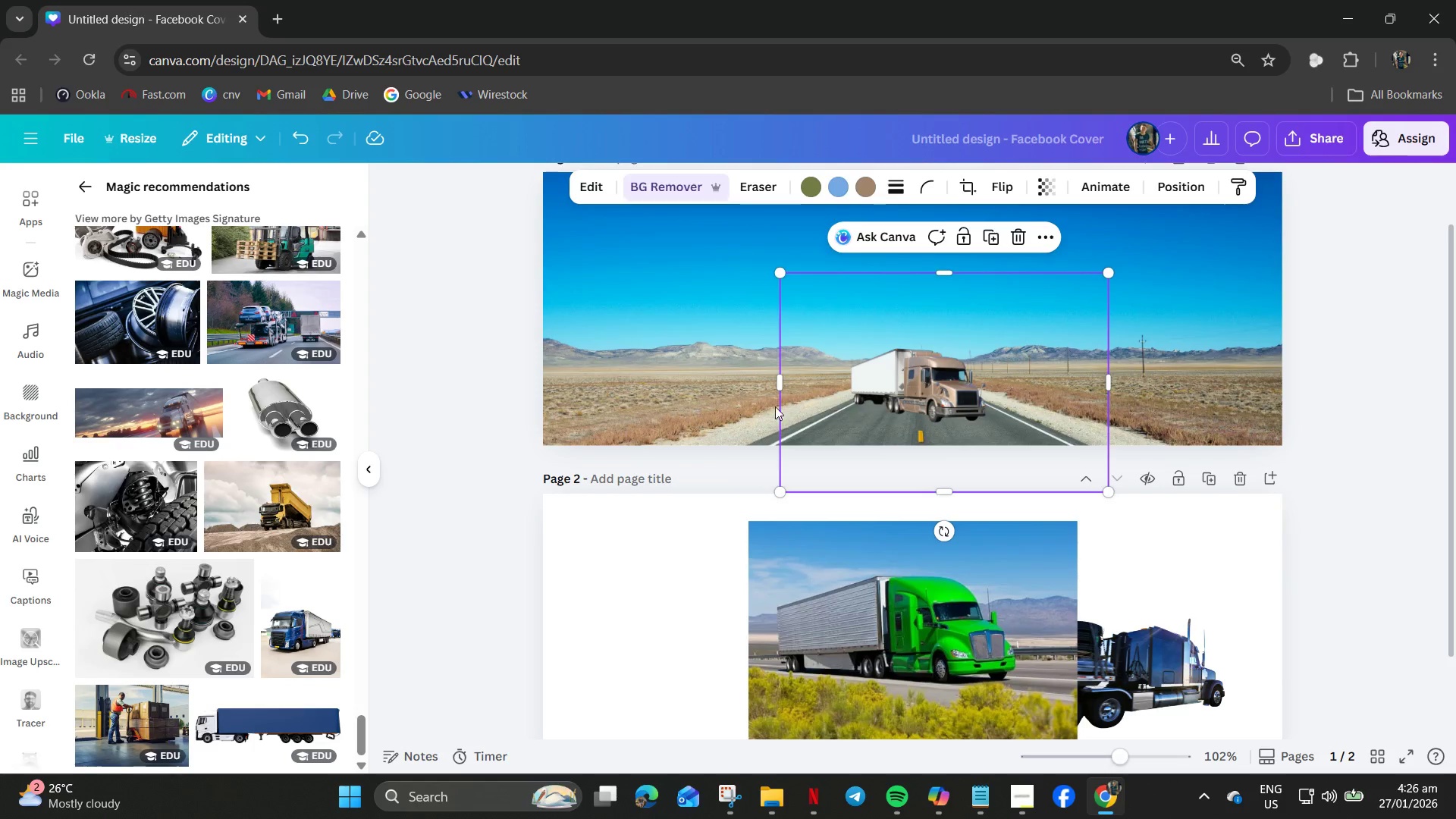 
key(Delete)
 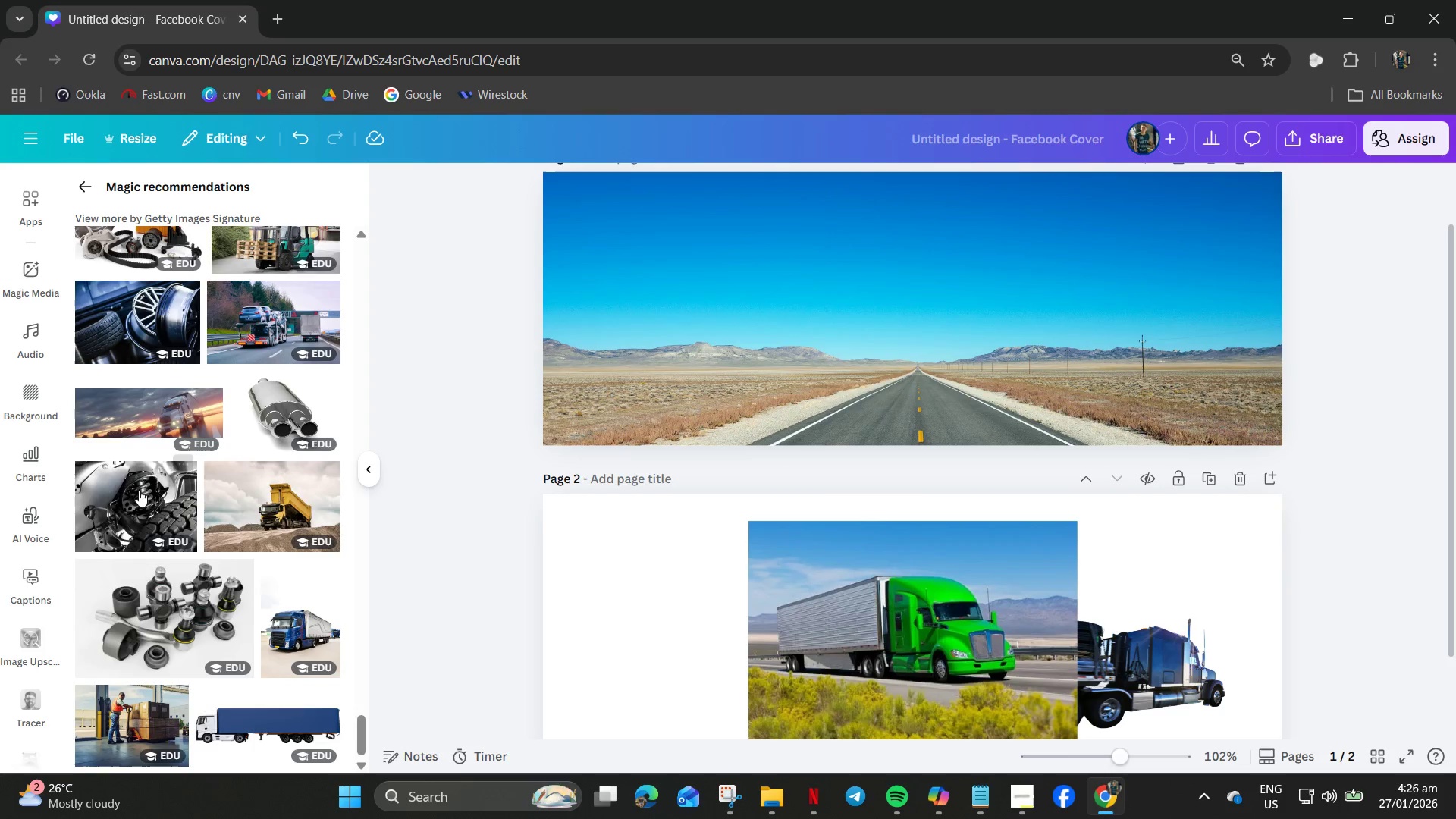 
left_click([171, 420])
 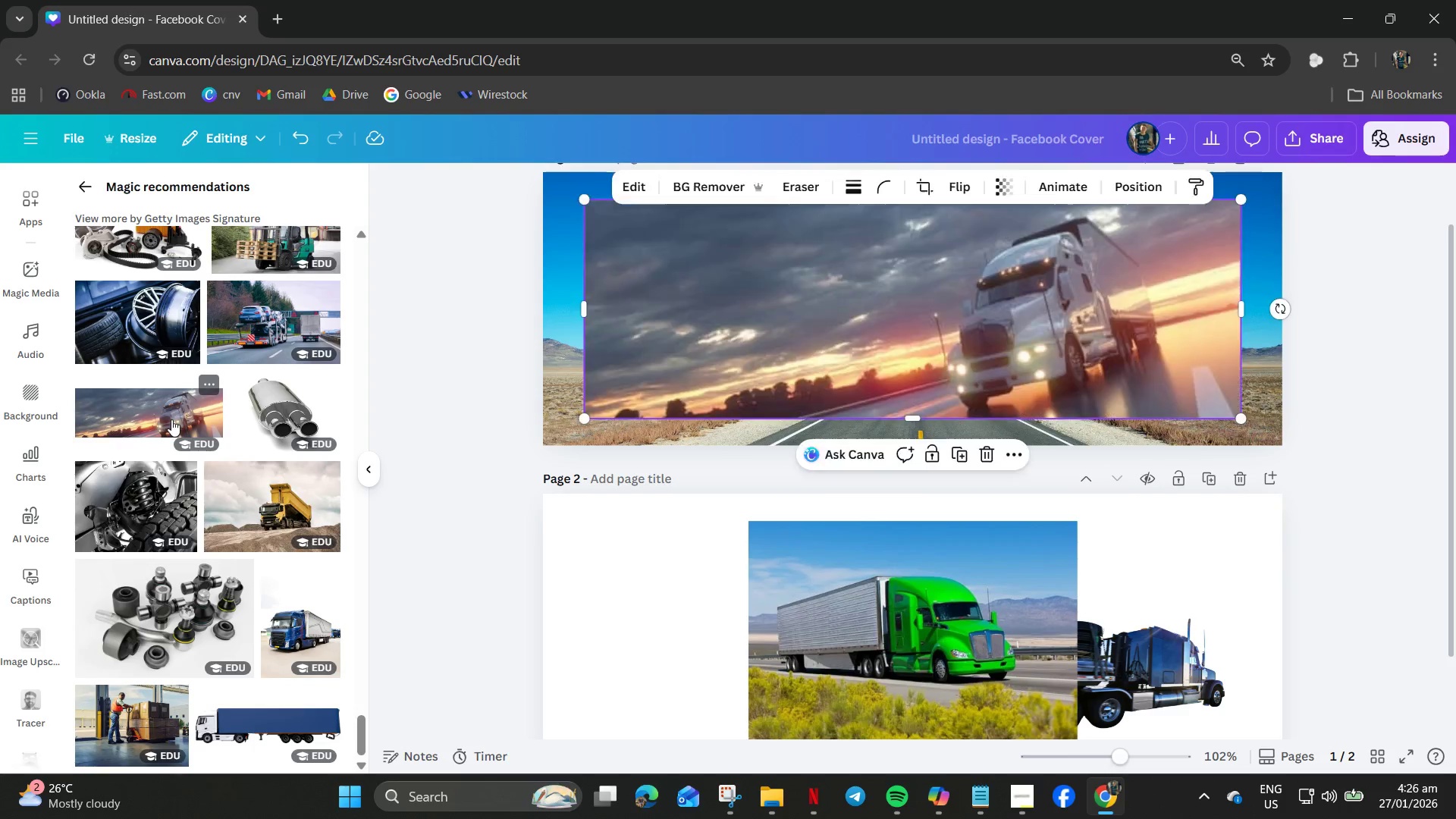 
mouse_move([210, 415])
 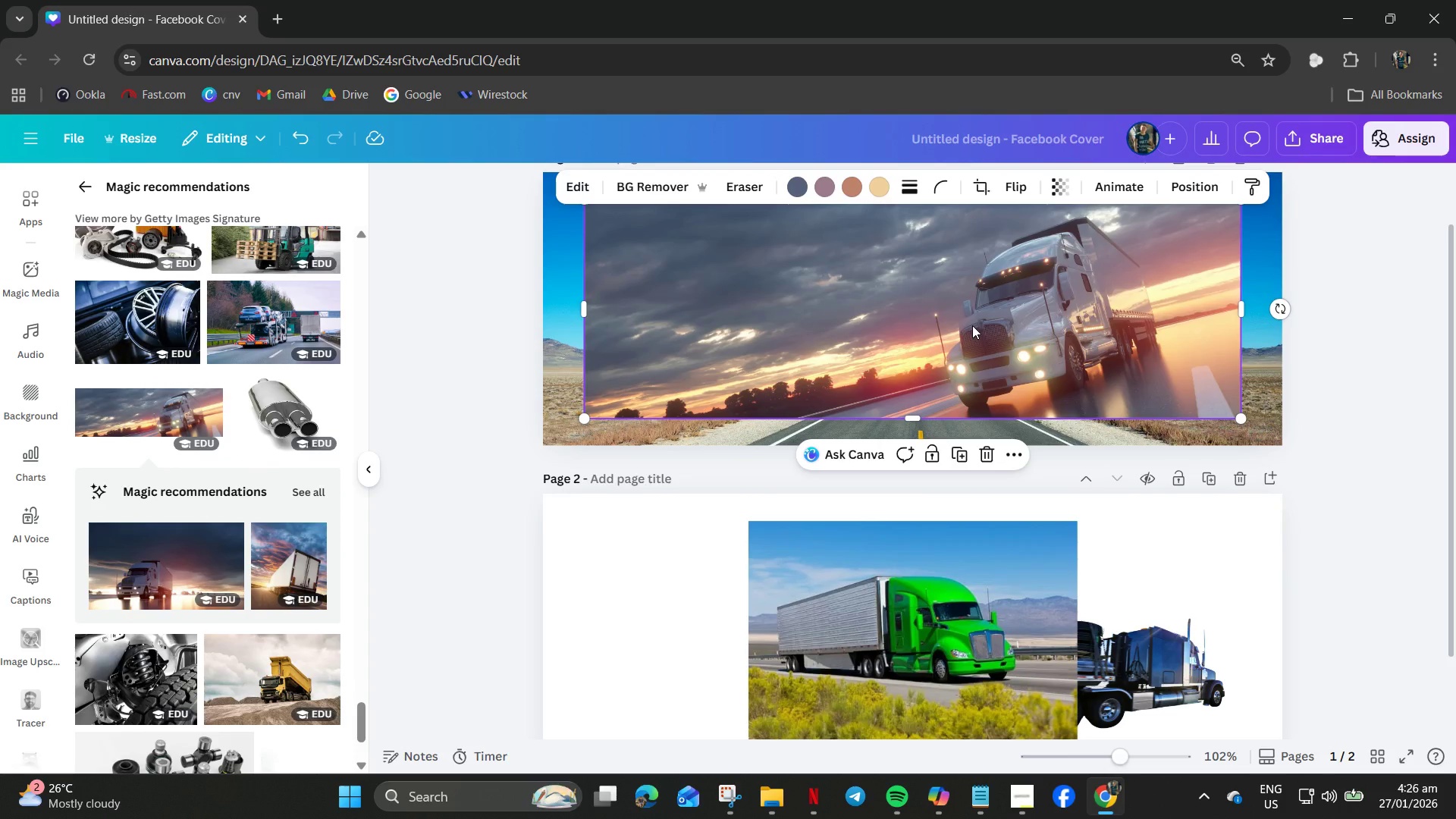 
left_click([972, 325])
 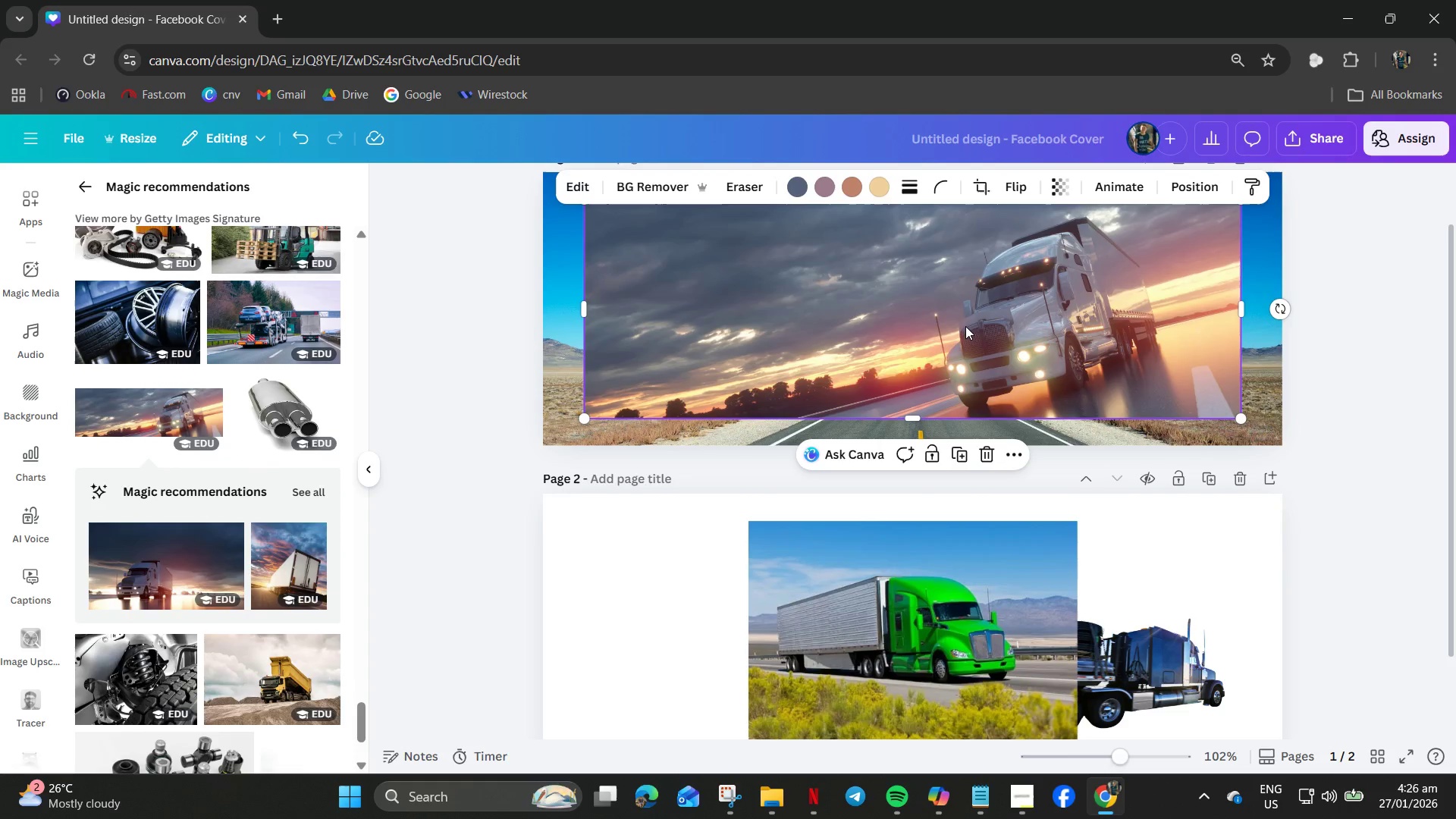 
key(Delete)
 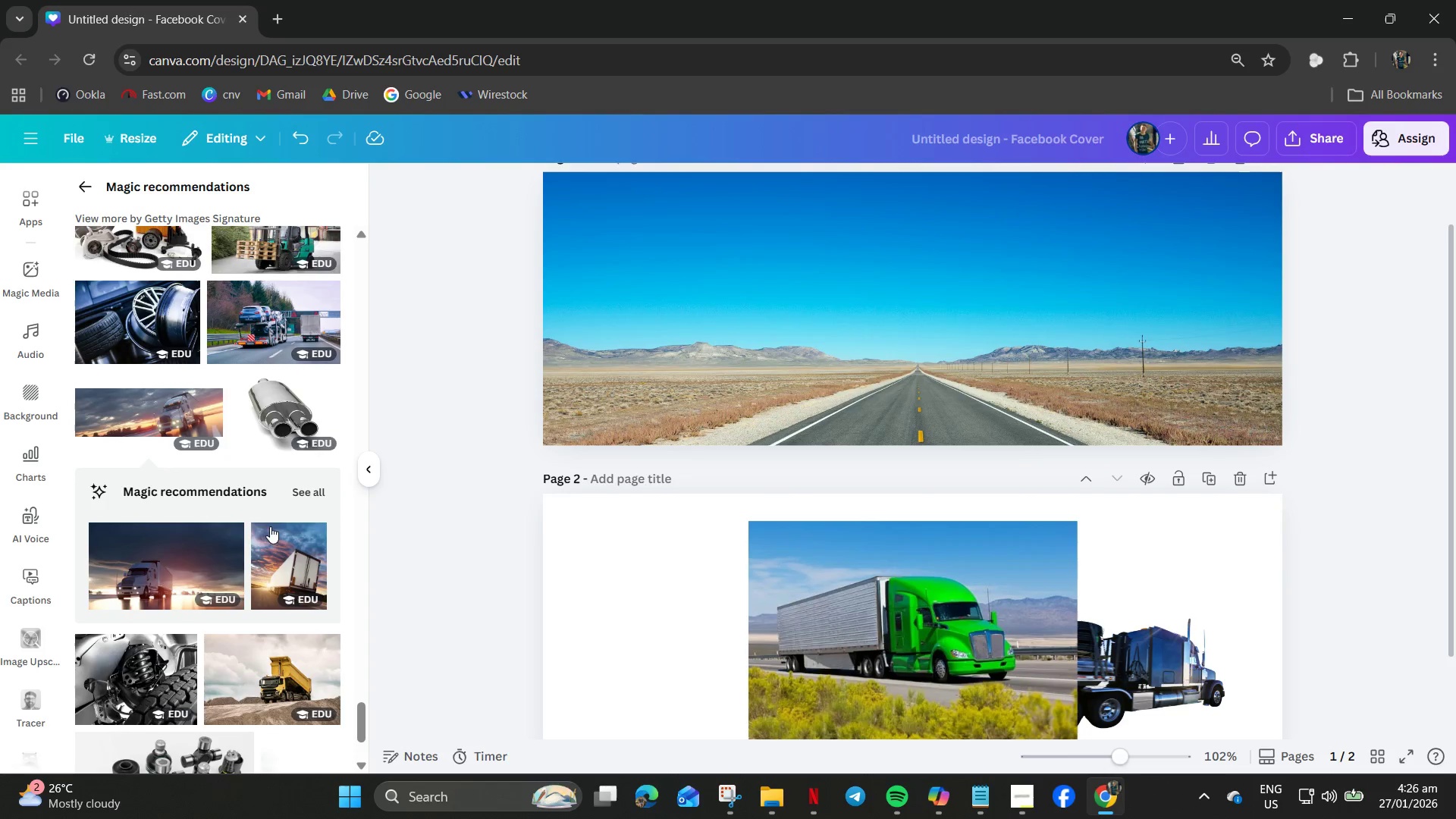 
scroll: coordinate [249, 670], scroll_direction: down, amount: 14.0
 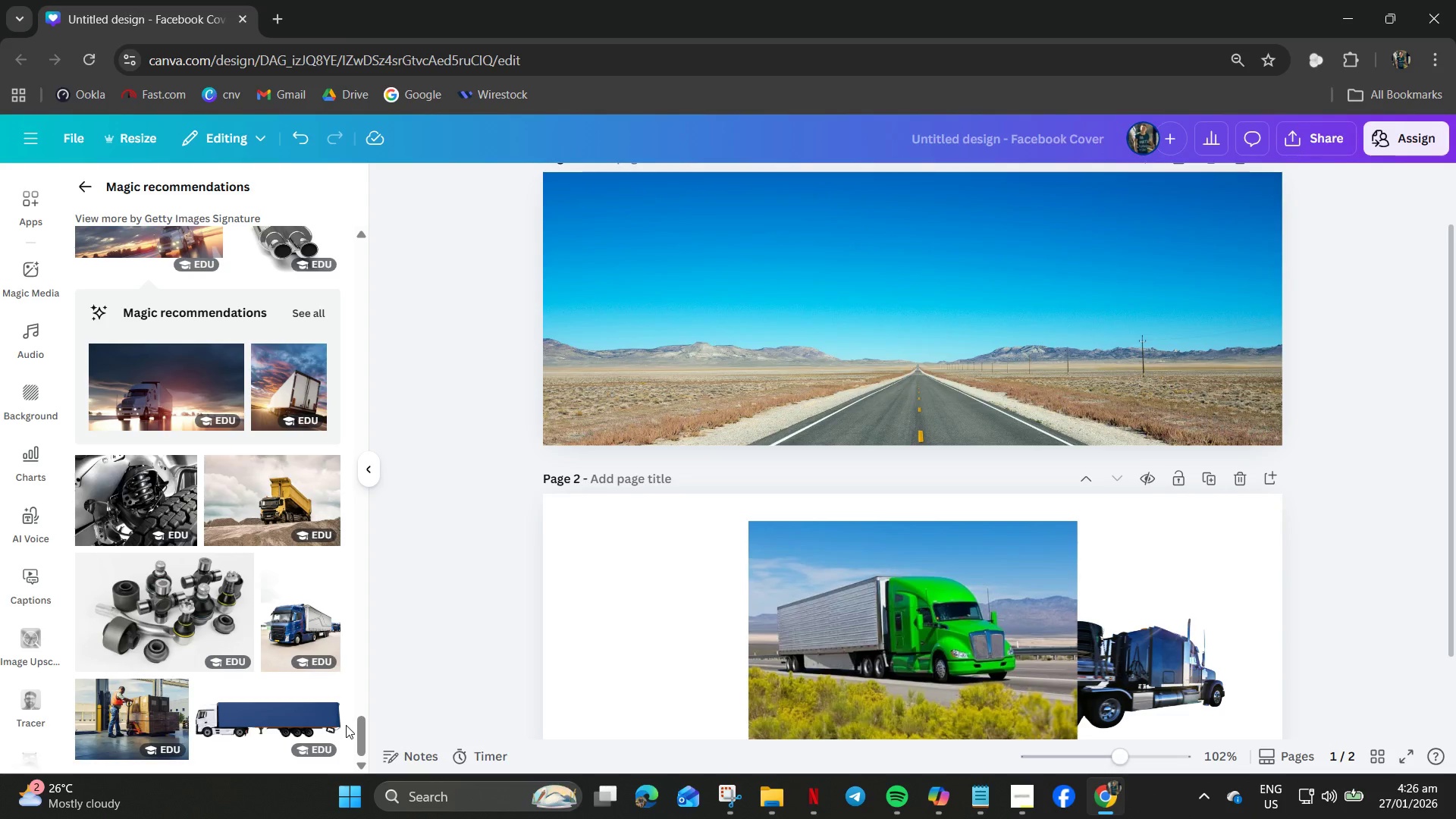 
left_click_drag(start_coordinate=[348, 736], to_coordinate=[350, 642])
 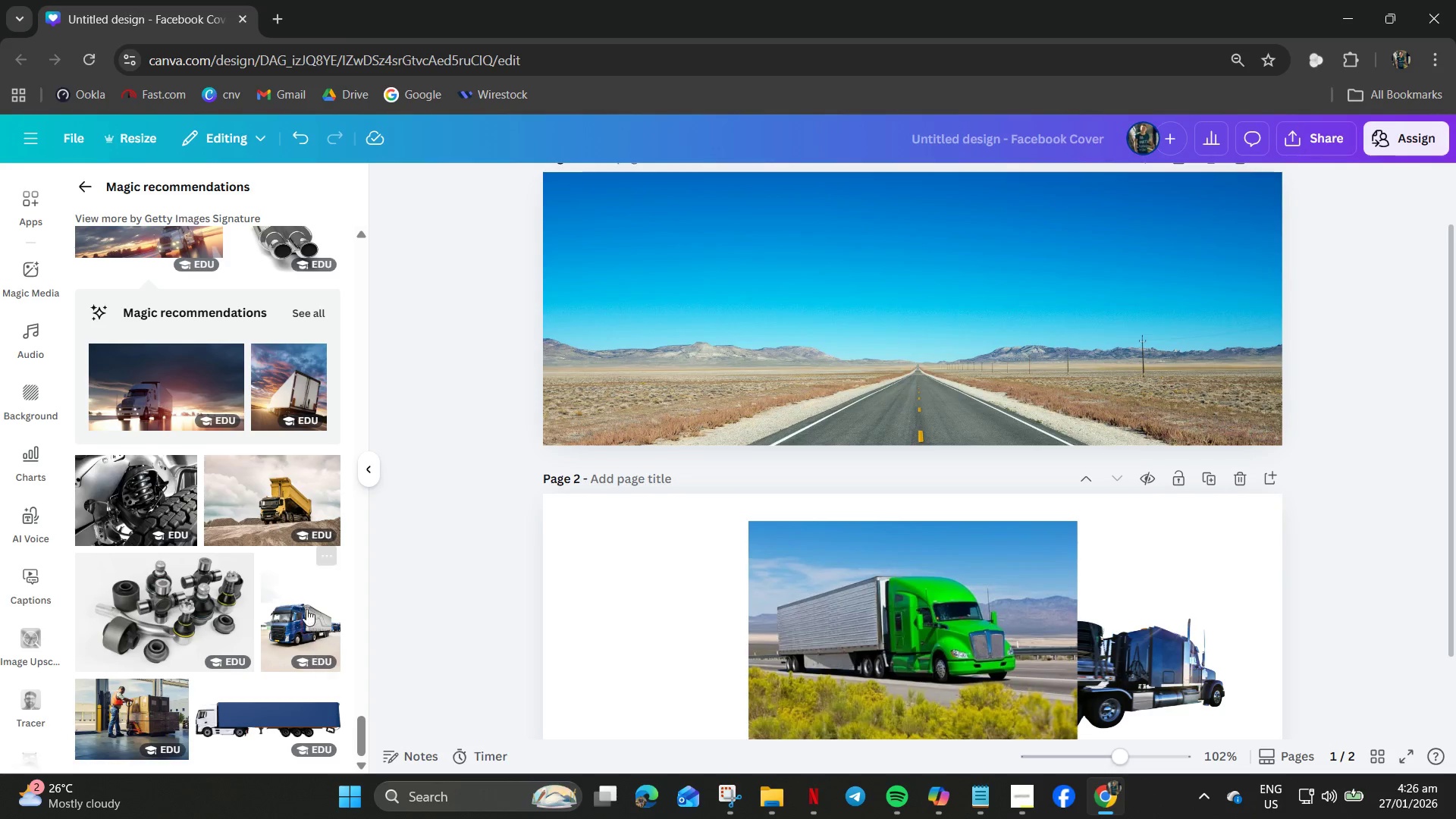 
scroll: coordinate [306, 601], scroll_direction: up, amount: 3.0
 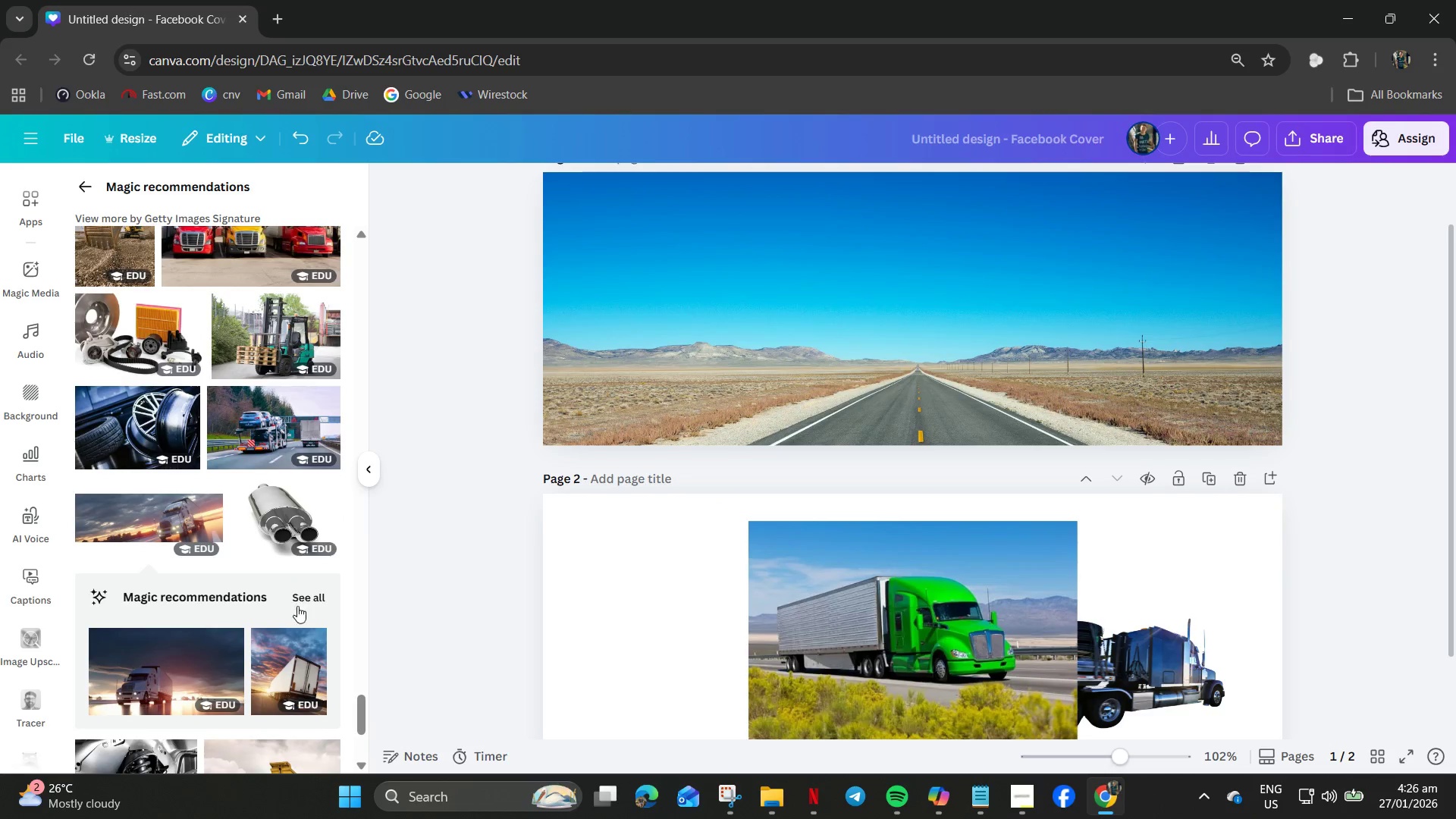 
mouse_move([301, 624])
 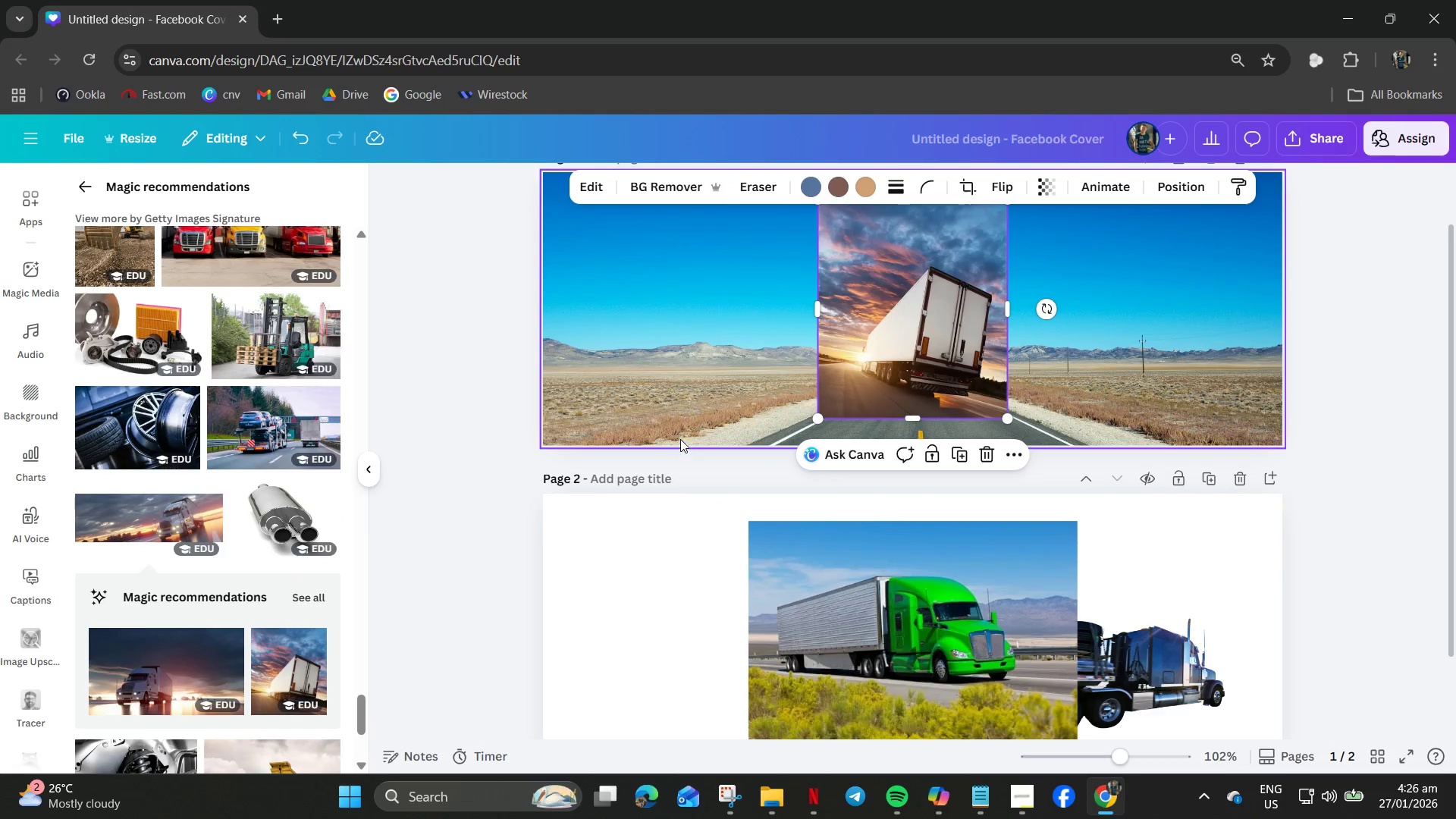 
key(Delete)
 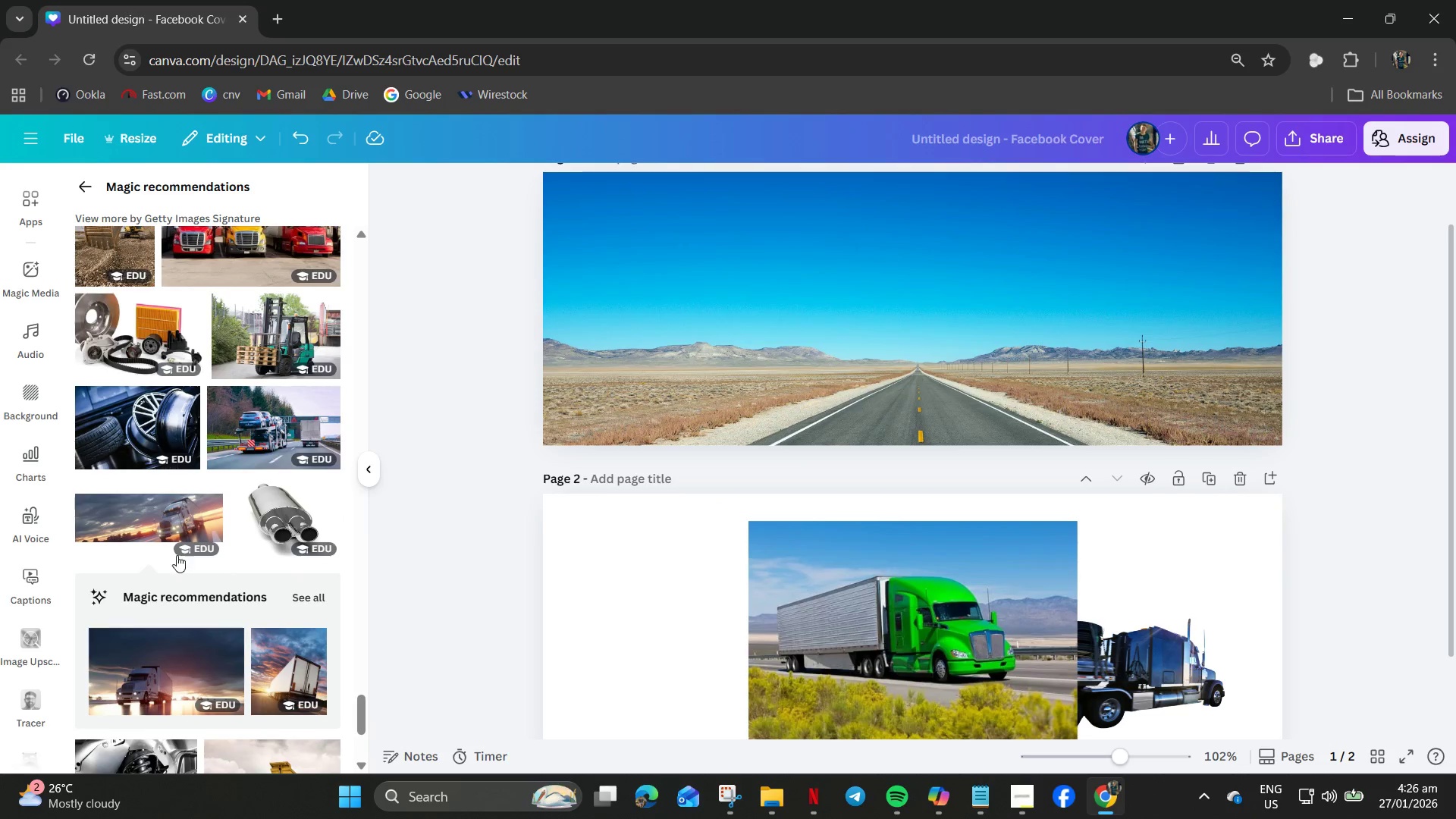 
scroll: coordinate [161, 410], scroll_direction: up, amount: 36.0
 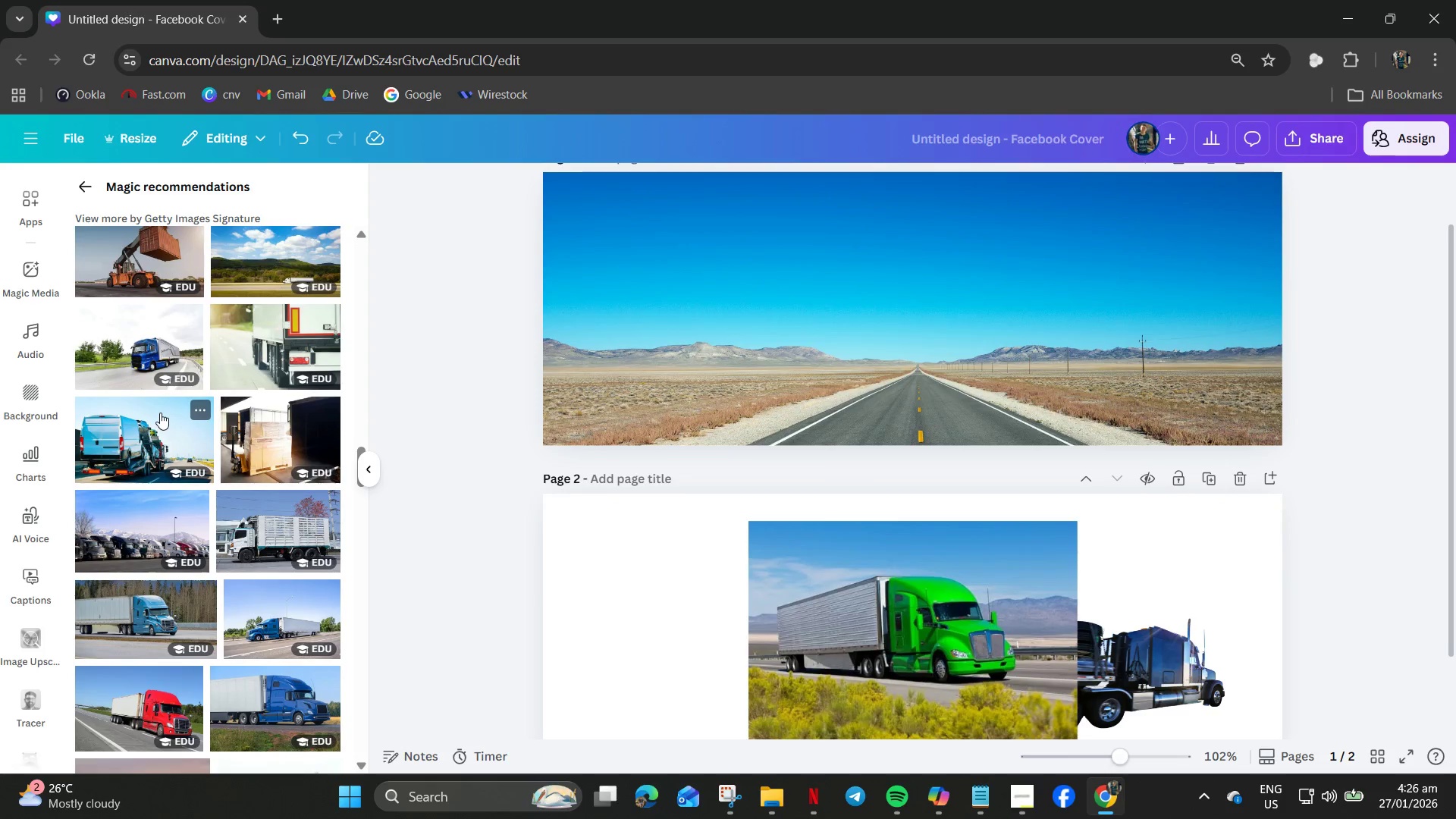 
scroll: coordinate [160, 414], scroll_direction: down, amount: 3.0
 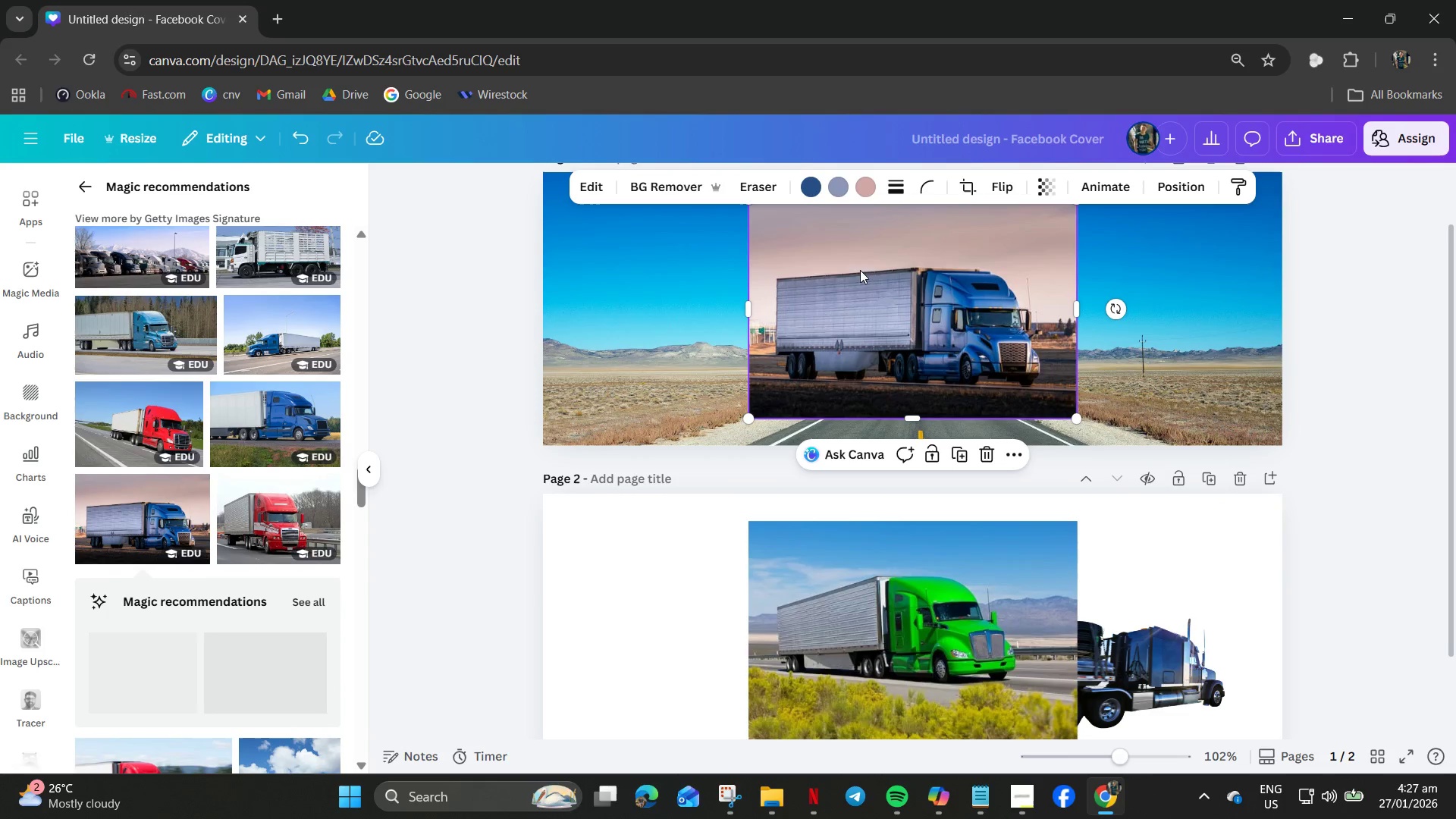 
left_click([667, 190])
 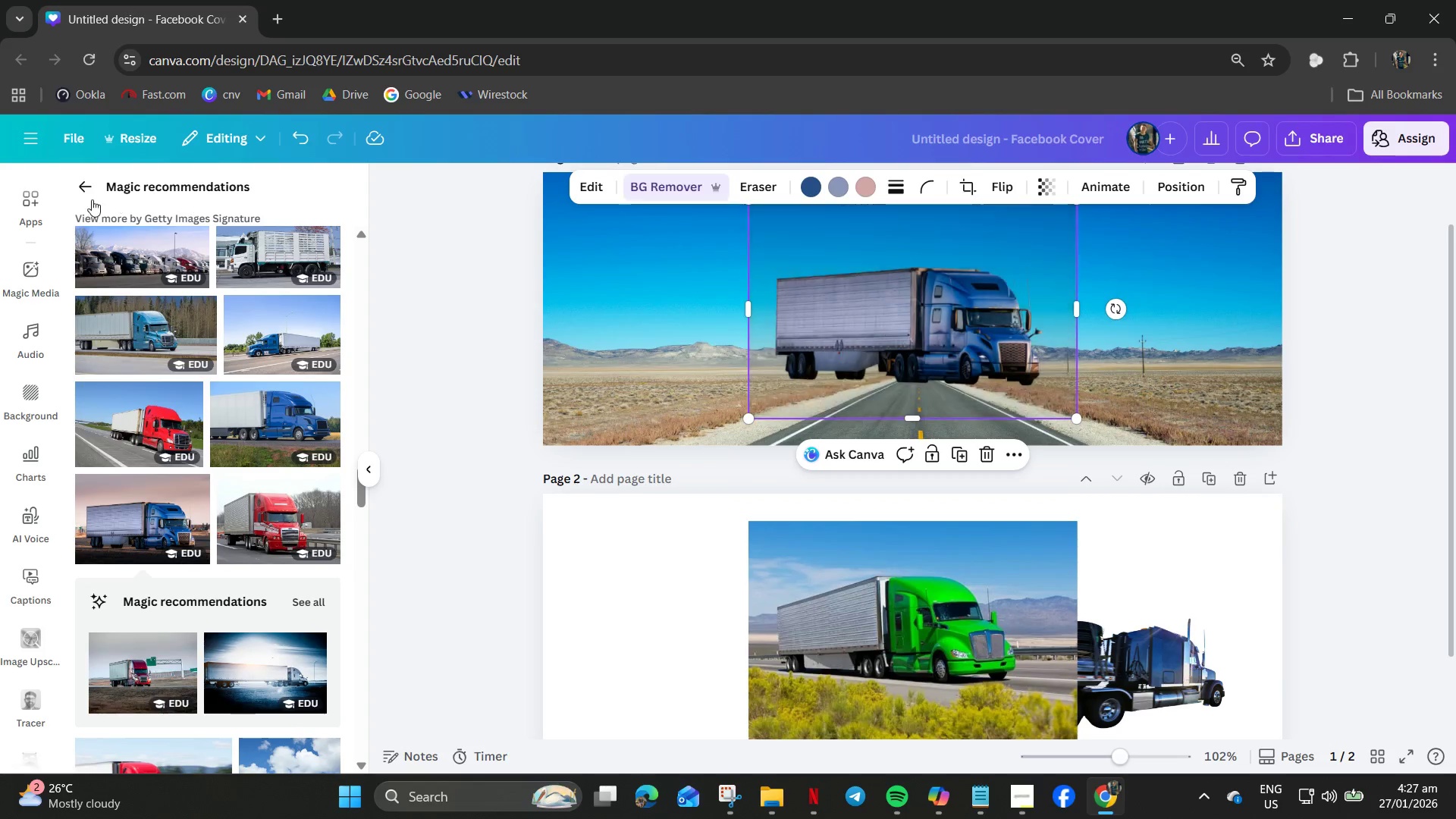 
wait(6.38)
 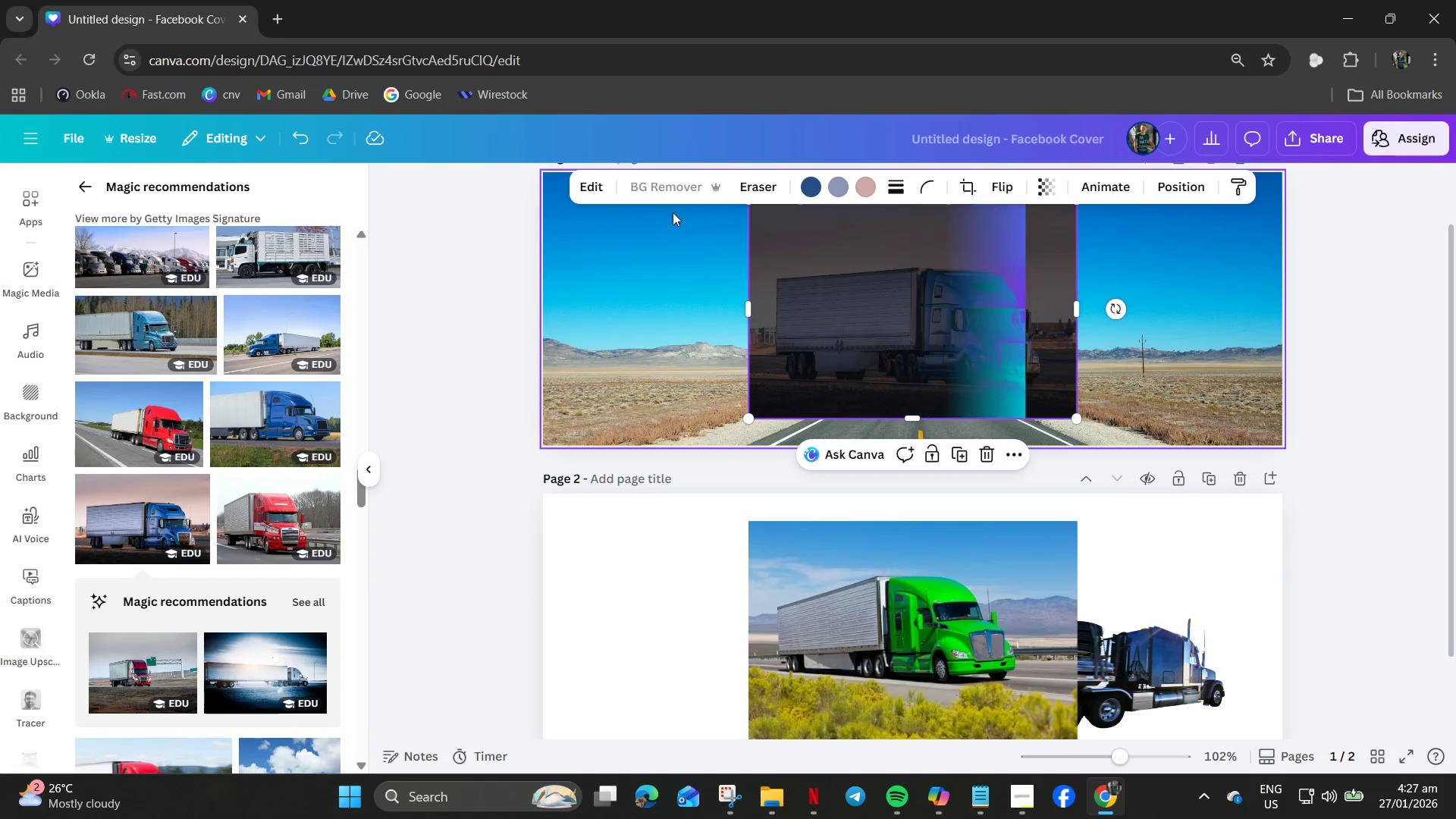 
left_click_drag(start_coordinate=[912, 318], to_coordinate=[792, 357])
 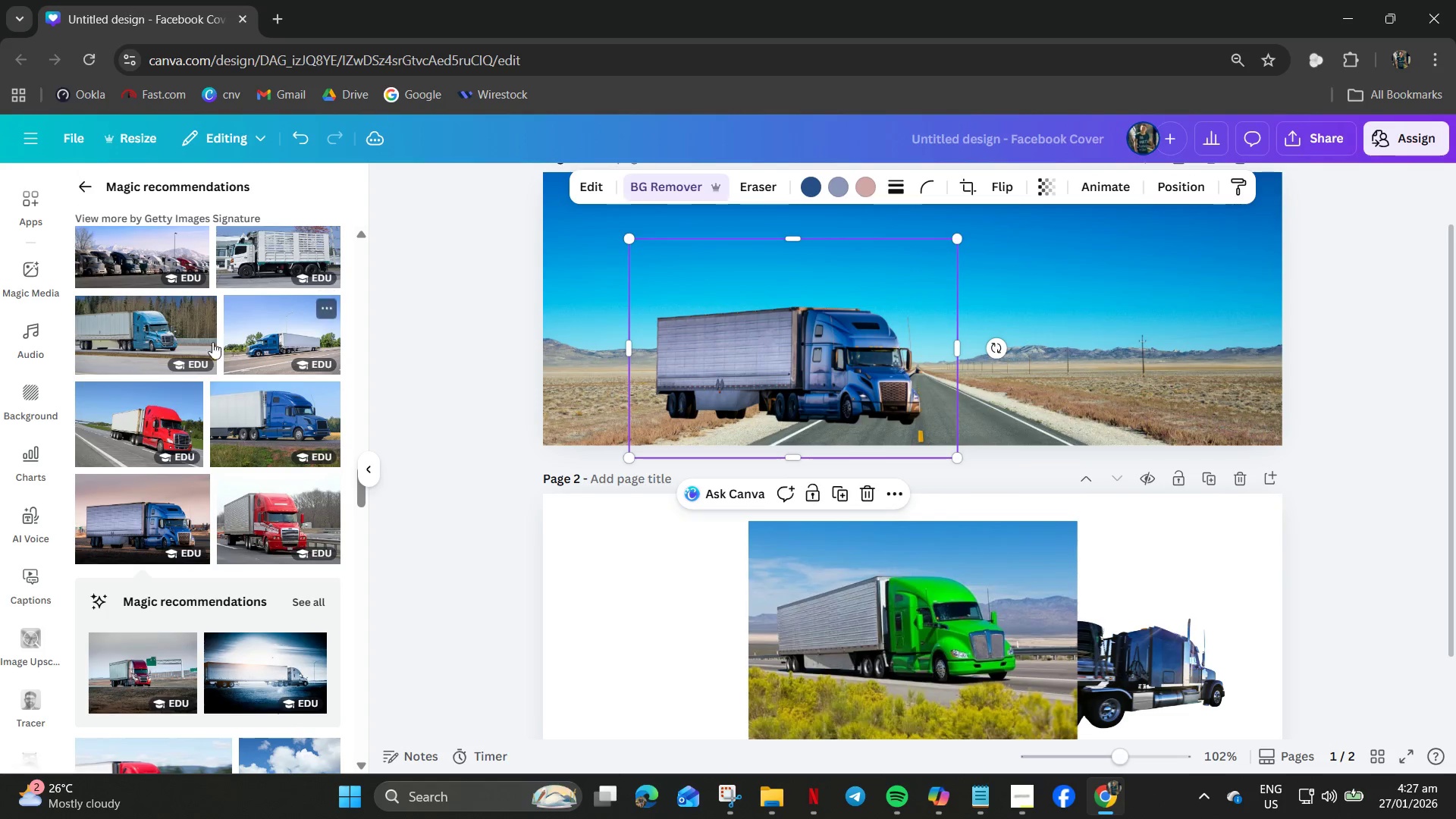 
scroll: coordinate [224, 429], scroll_direction: up, amount: 6.0
 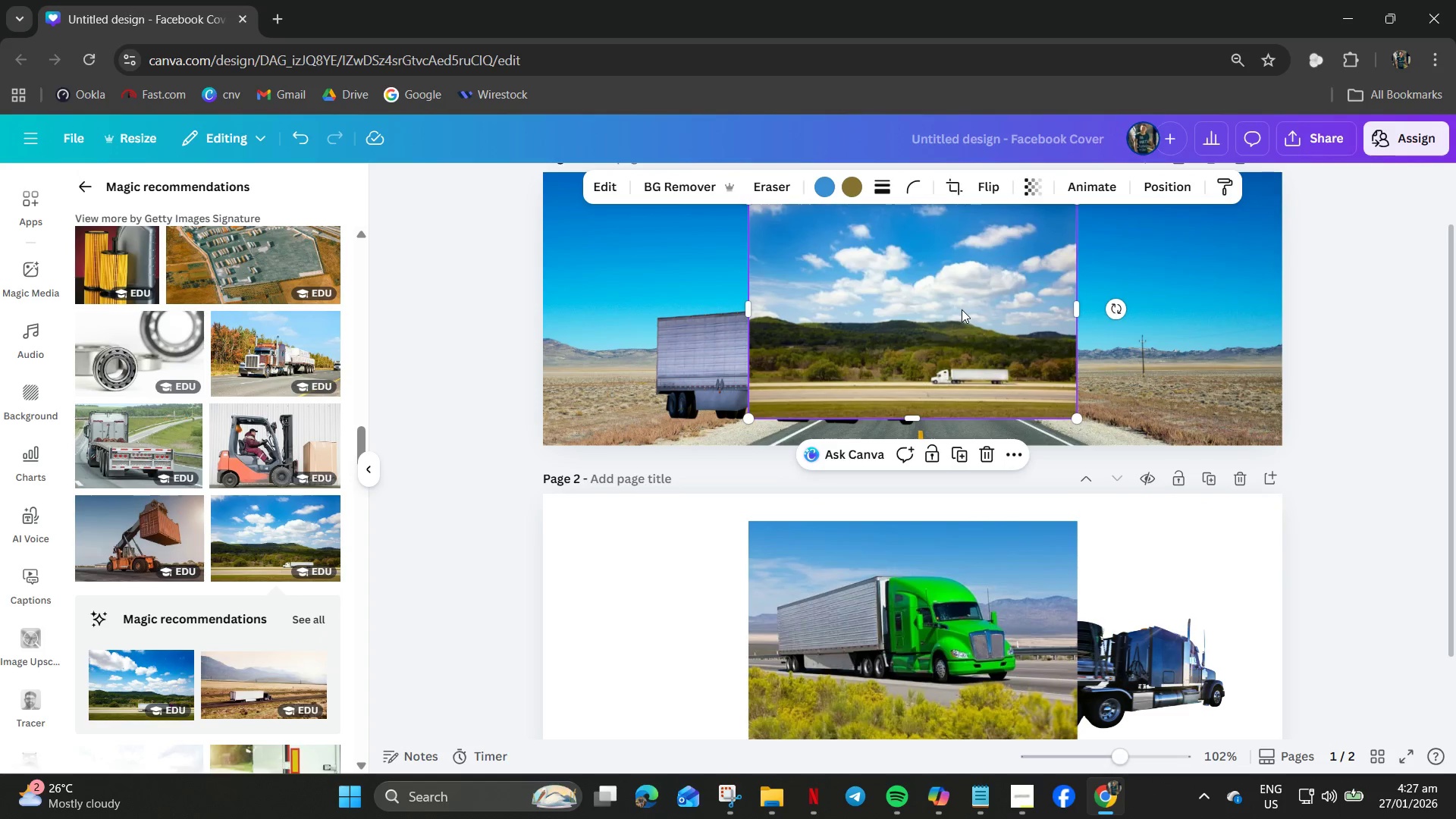 
key(Delete)
 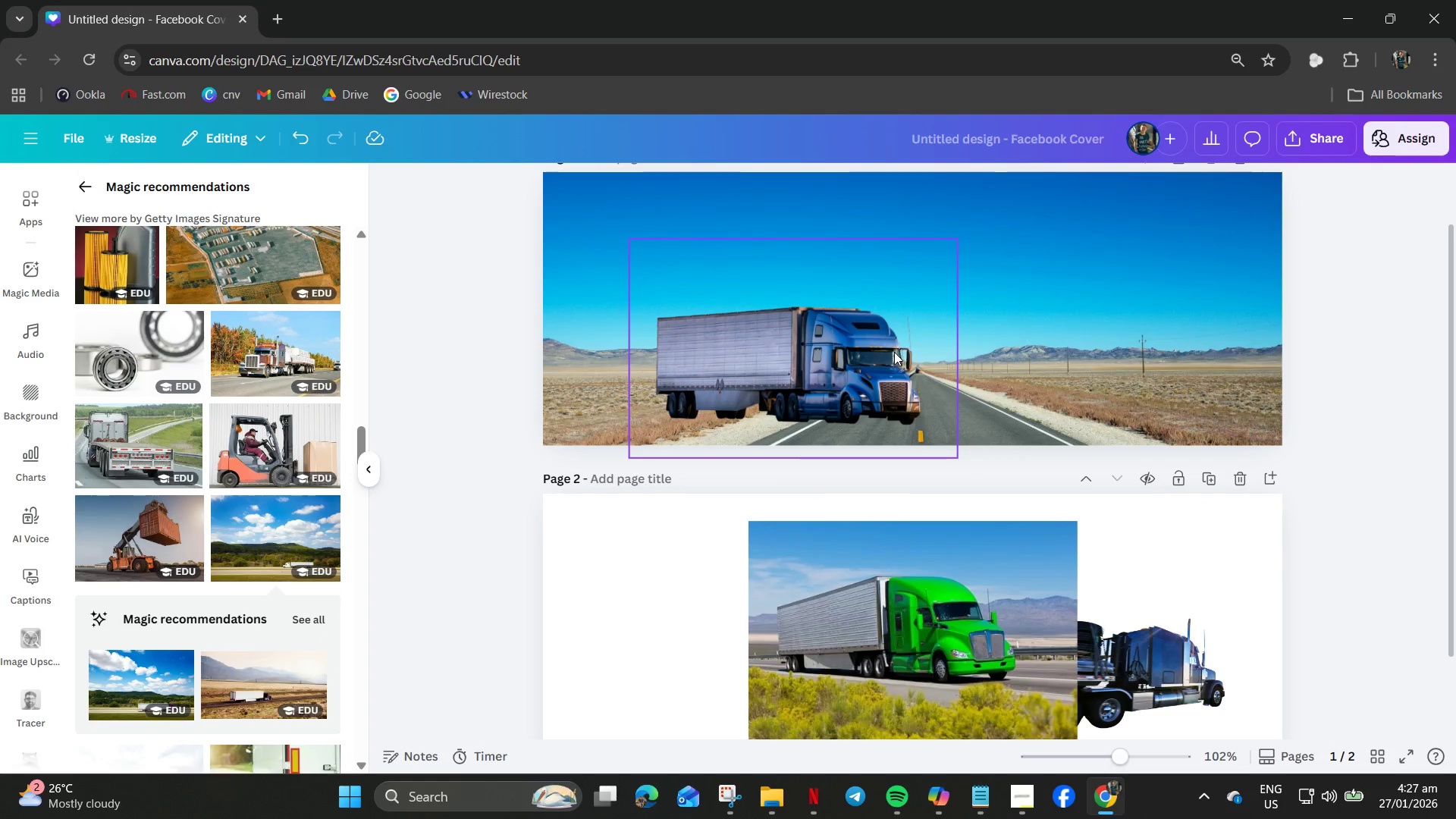 
left_click_drag(start_coordinate=[892, 351], to_coordinate=[996, 359])
 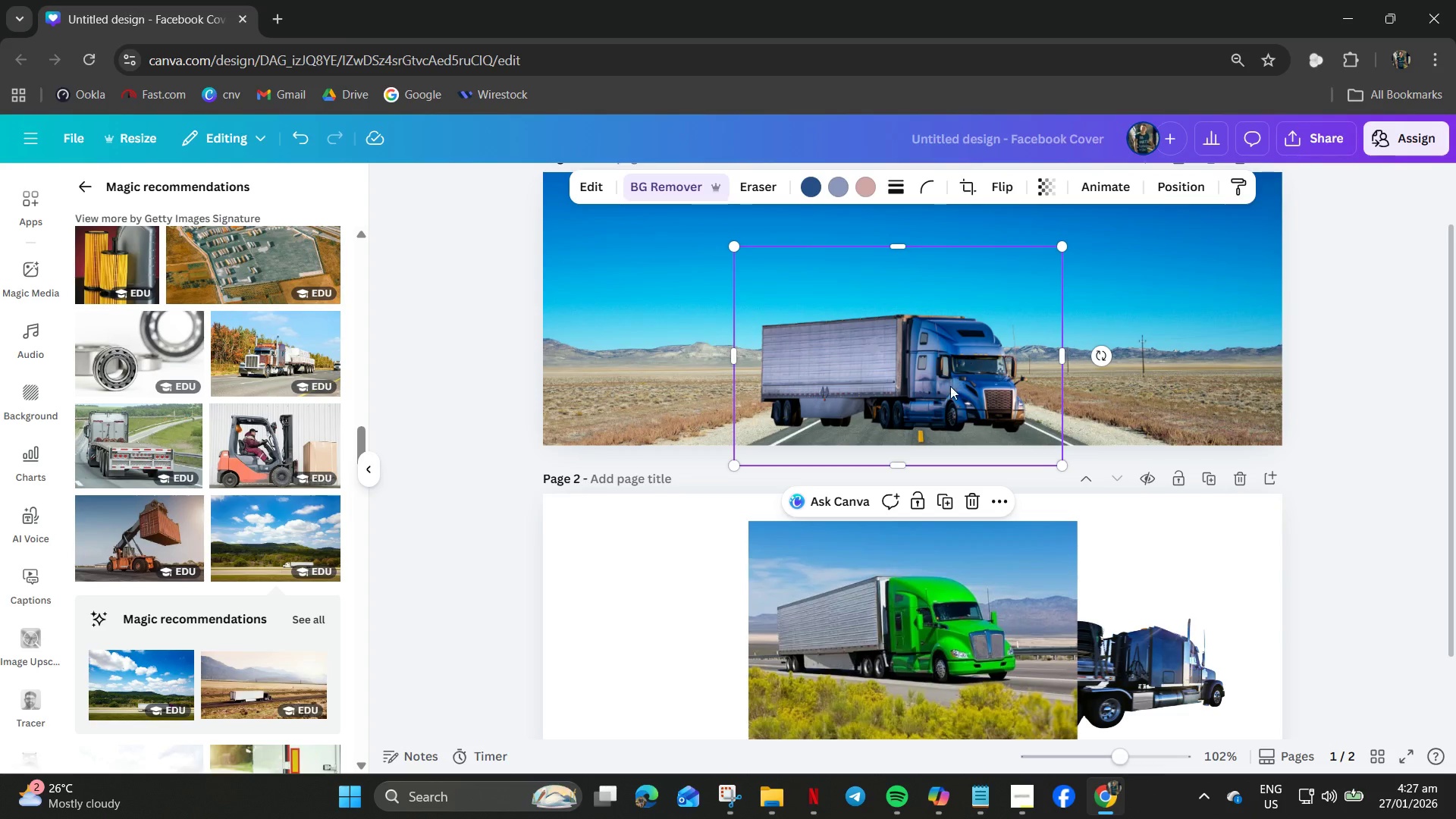 
left_click_drag(start_coordinate=[972, 382], to_coordinate=[987, 383])
 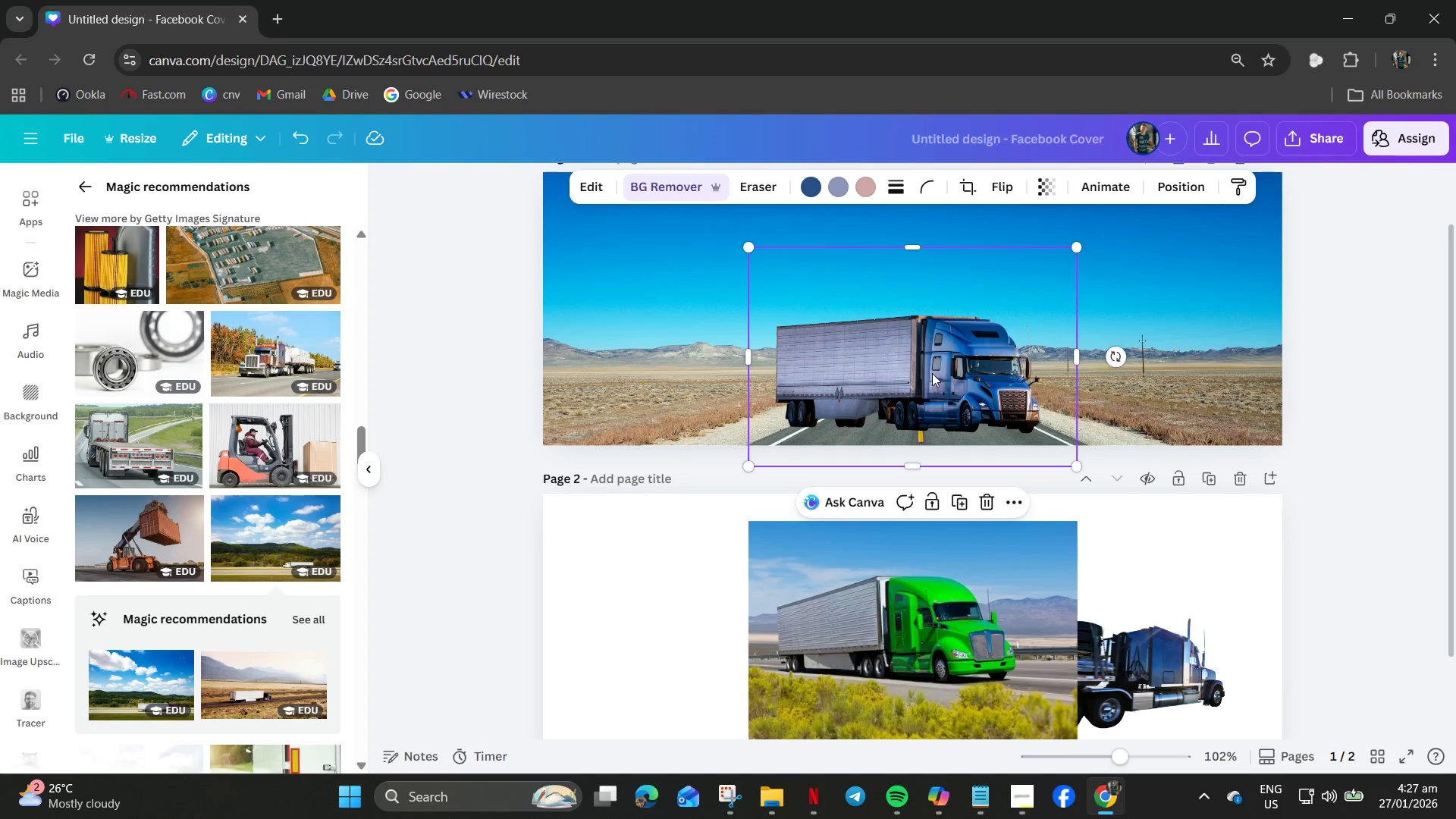 
left_click([972, 359])
 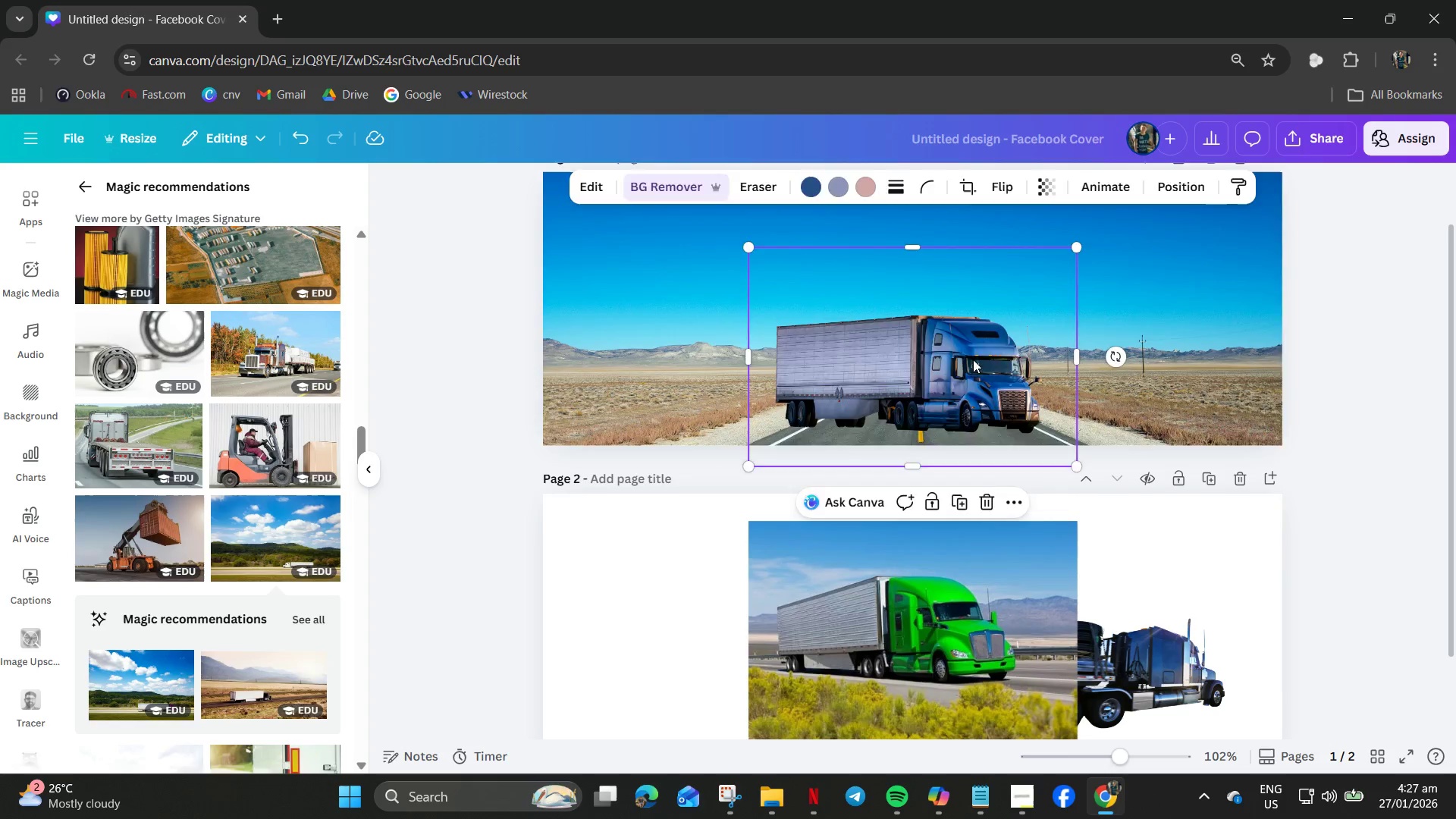 
key(Delete)
 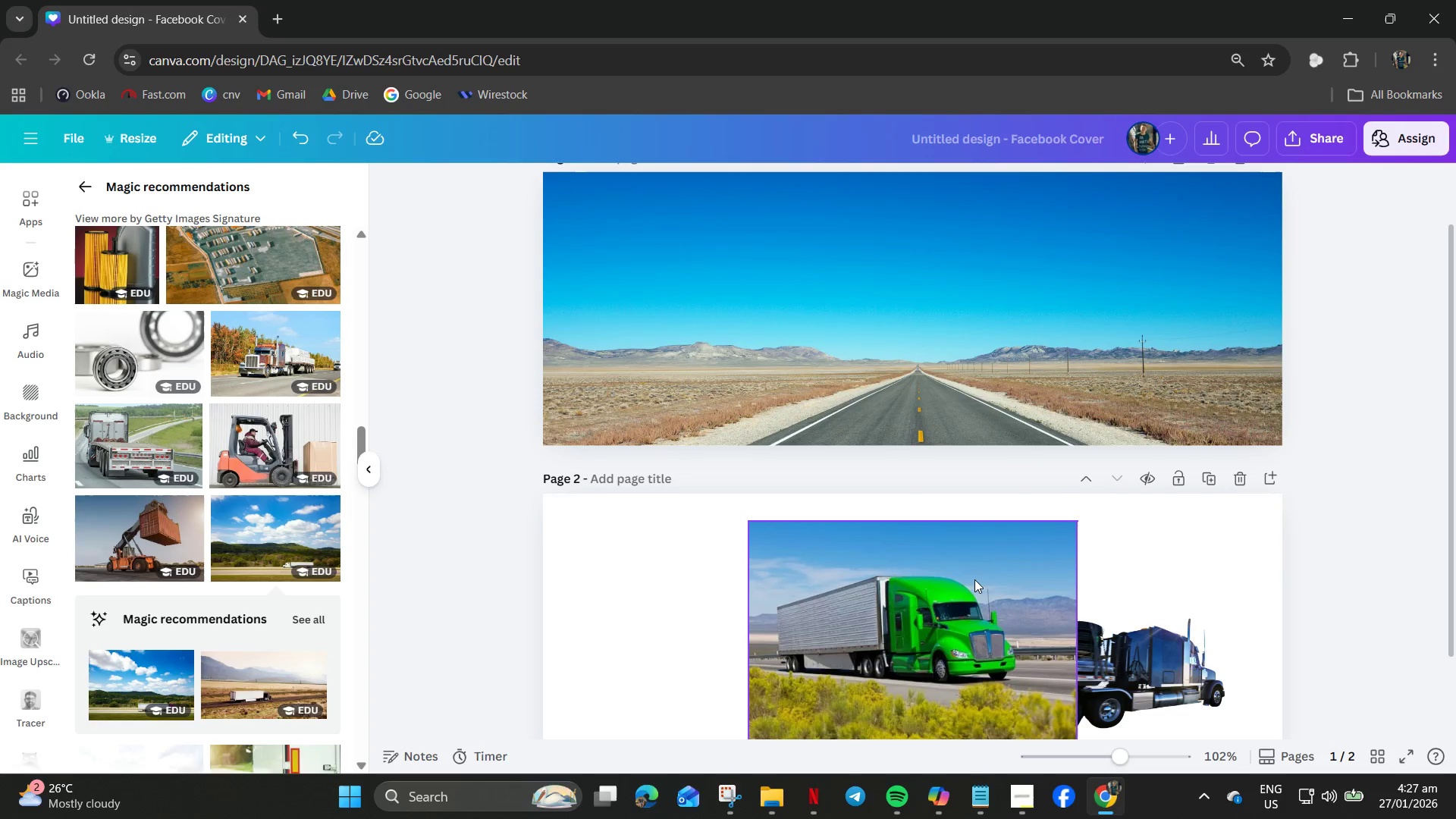 
left_click_drag(start_coordinate=[970, 579], to_coordinate=[808, 572])
 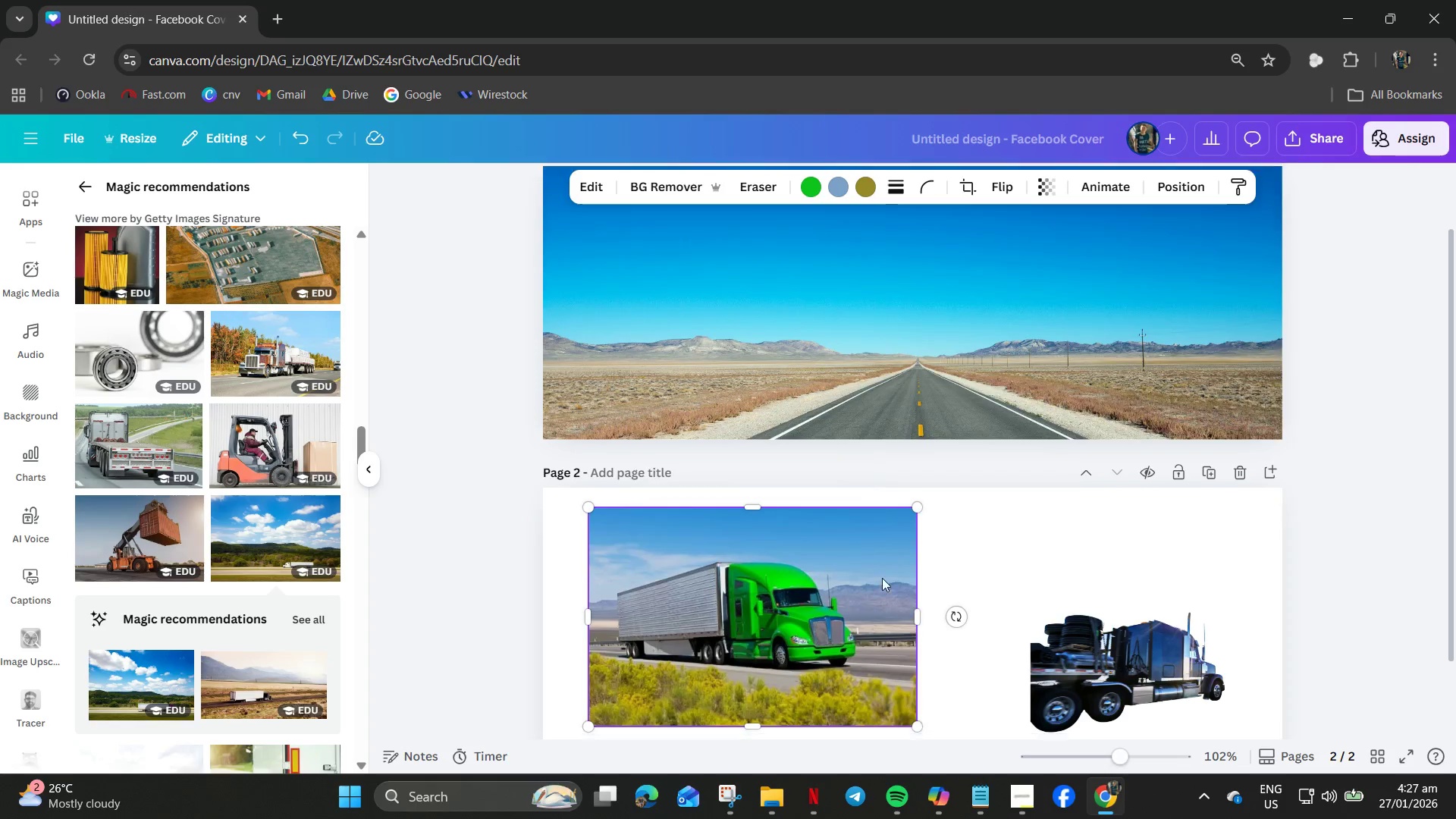 
scroll: coordinate [881, 578], scroll_direction: down, amount: 5.0
 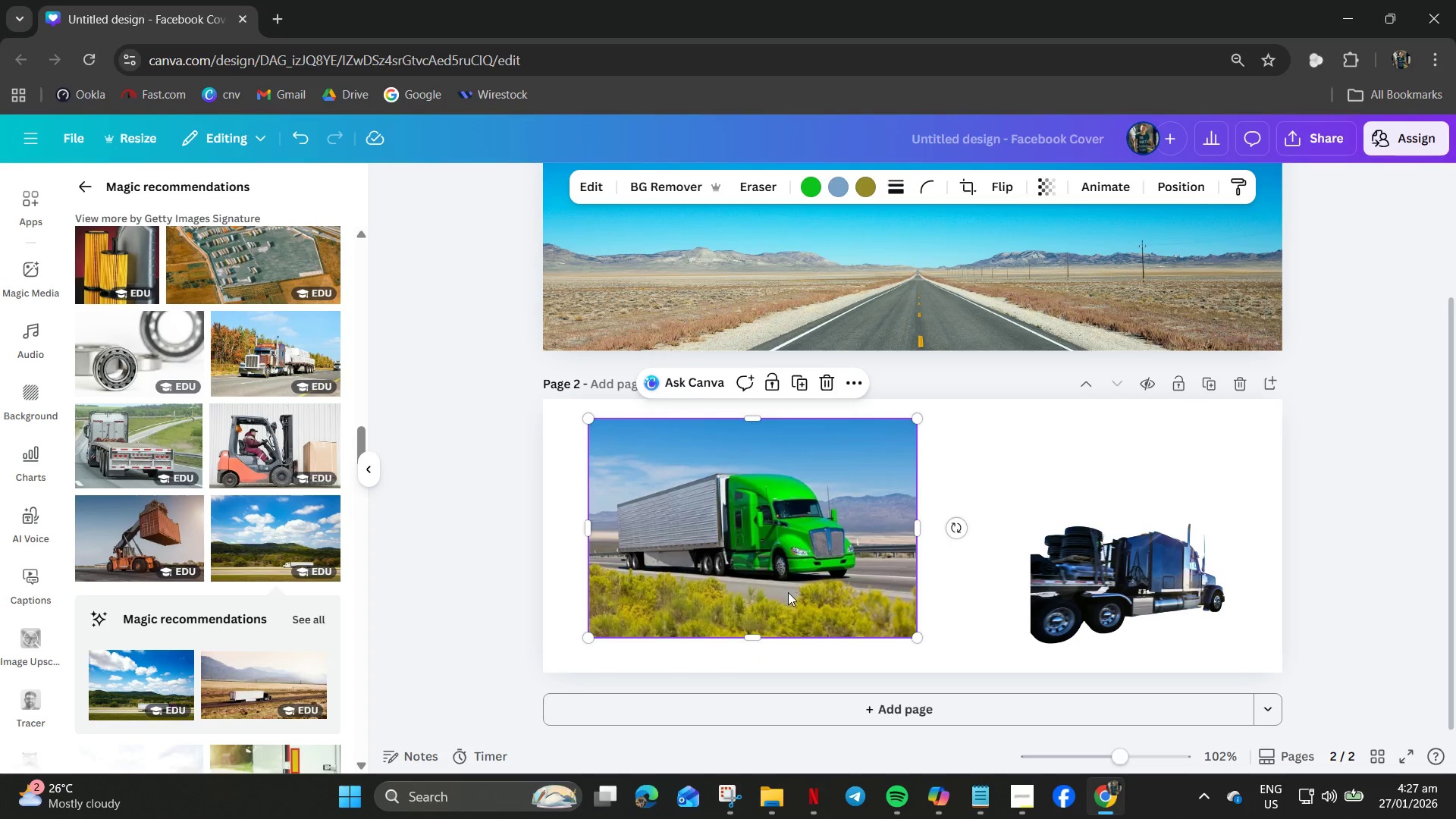 
key(Control+ControlLeft)
 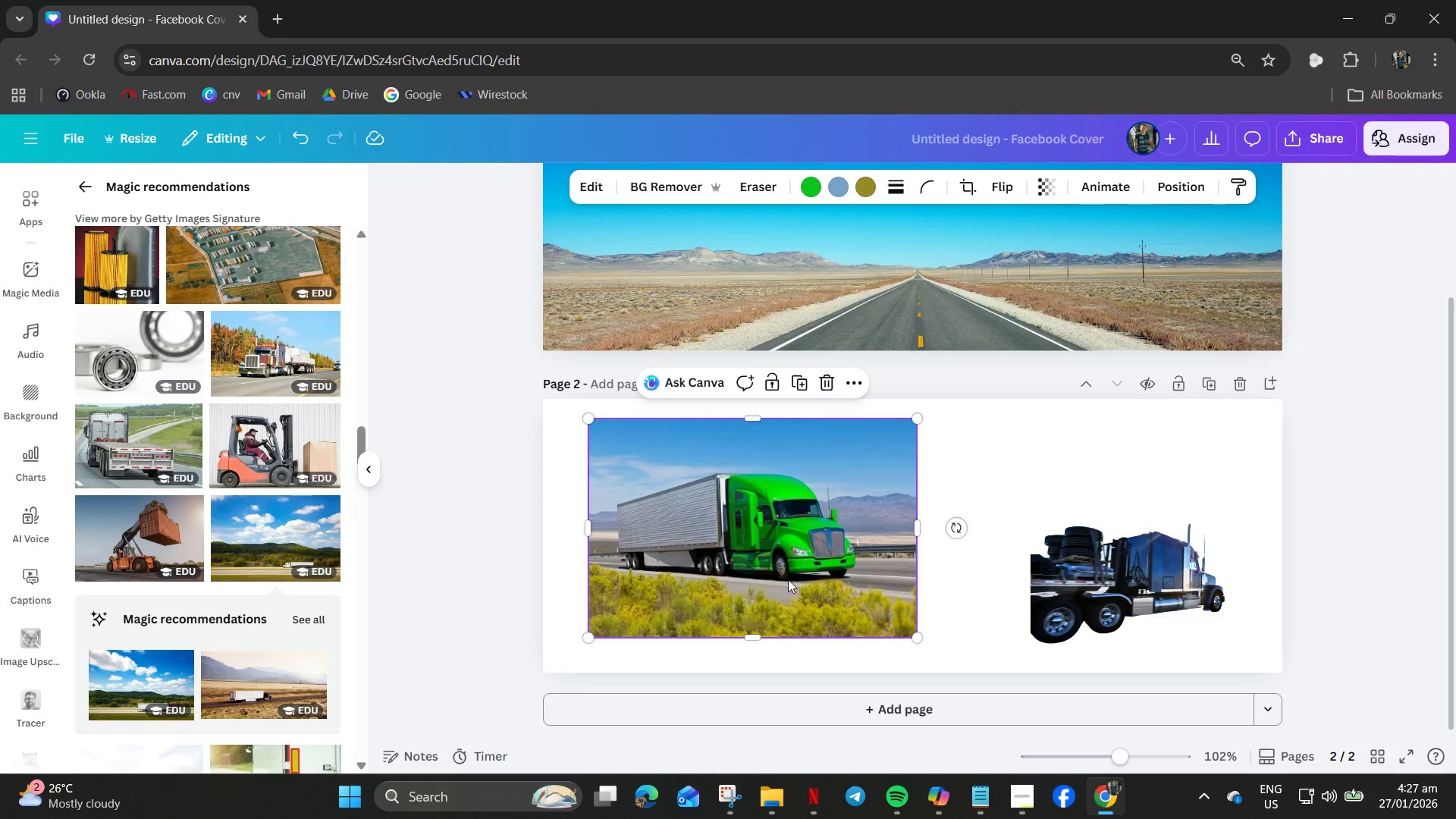 
key(Control+ControlLeft)
 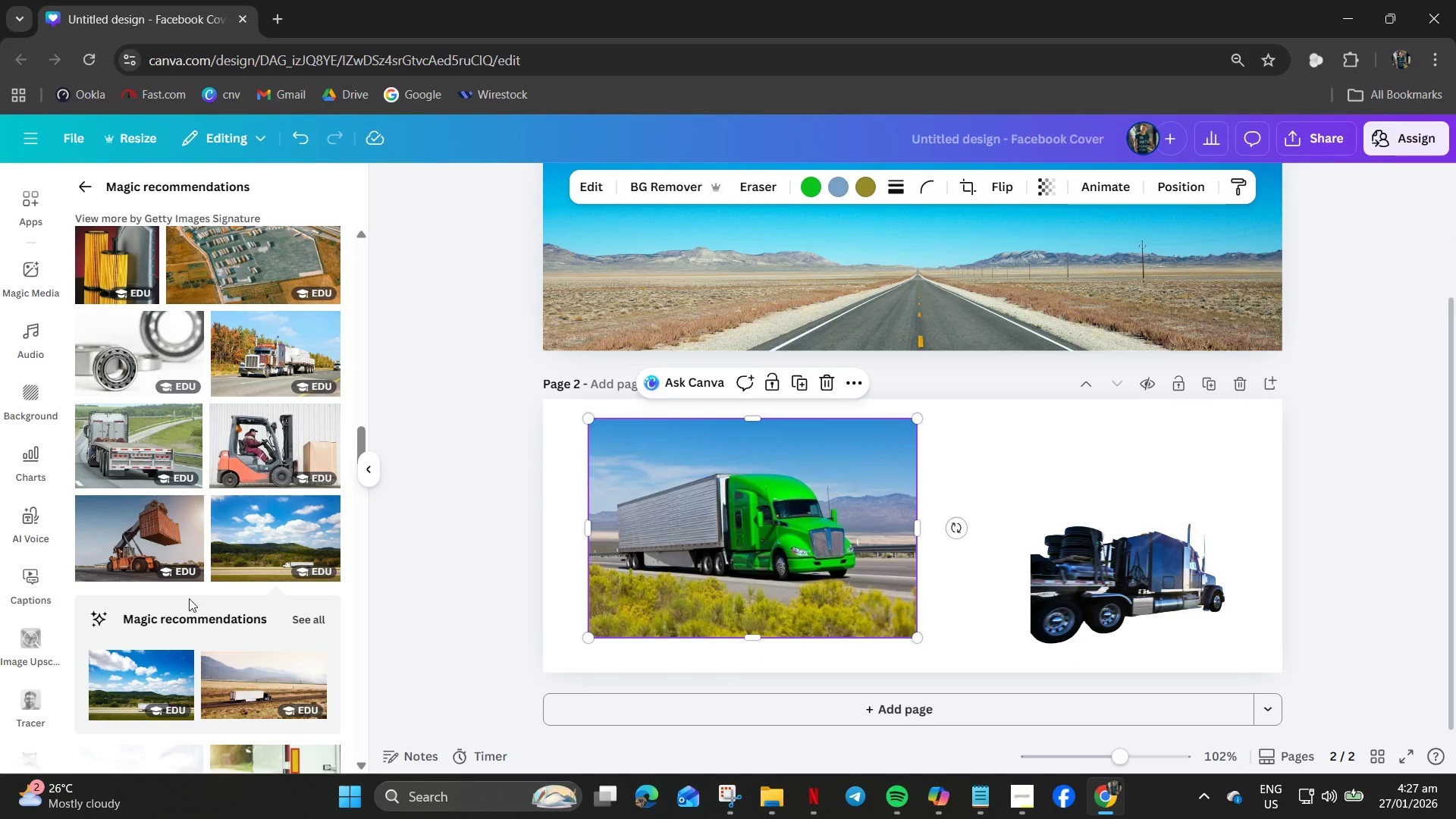 
scroll: coordinate [207, 479], scroll_direction: up, amount: 8.0
 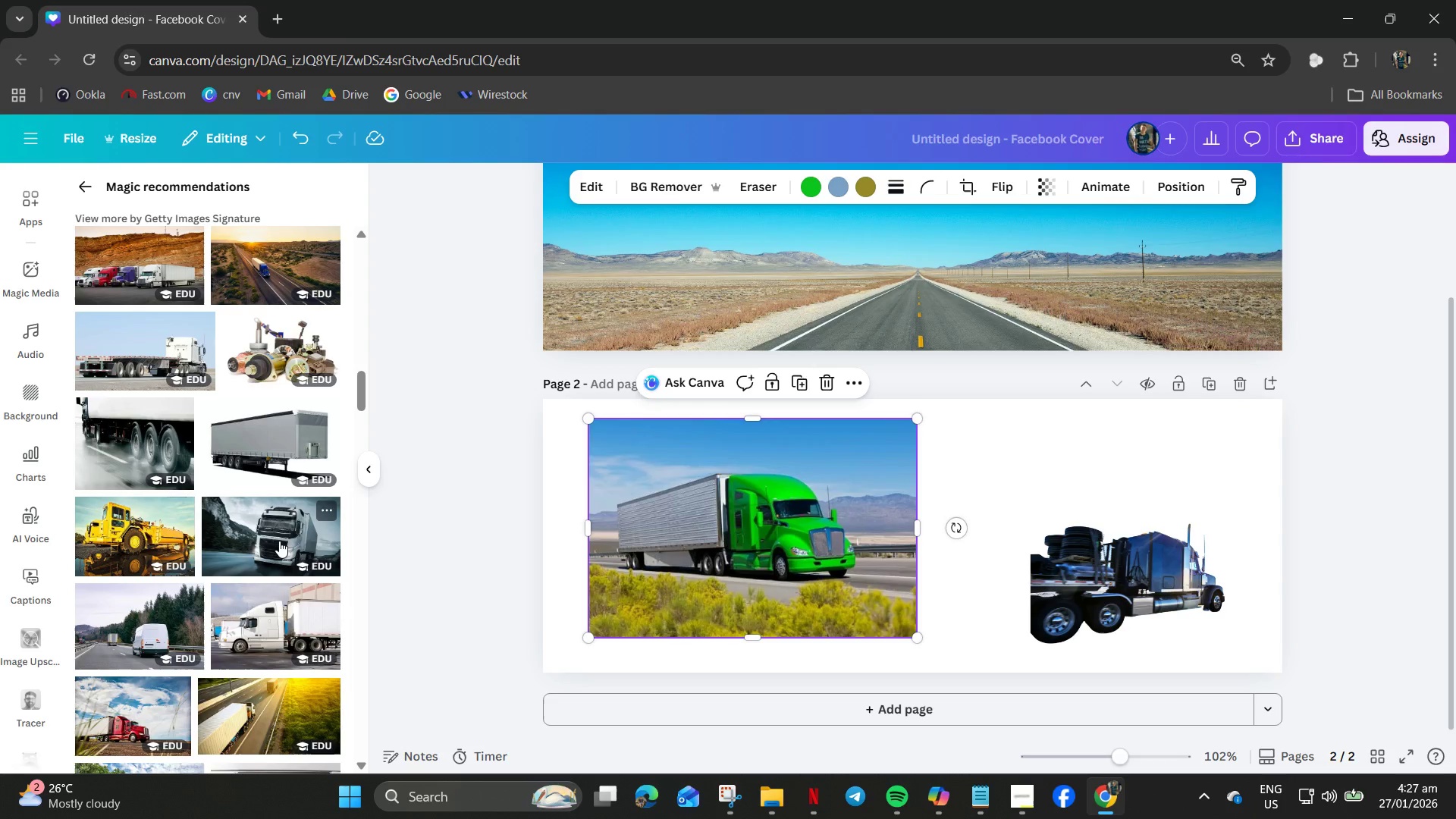 
left_click([280, 541])
 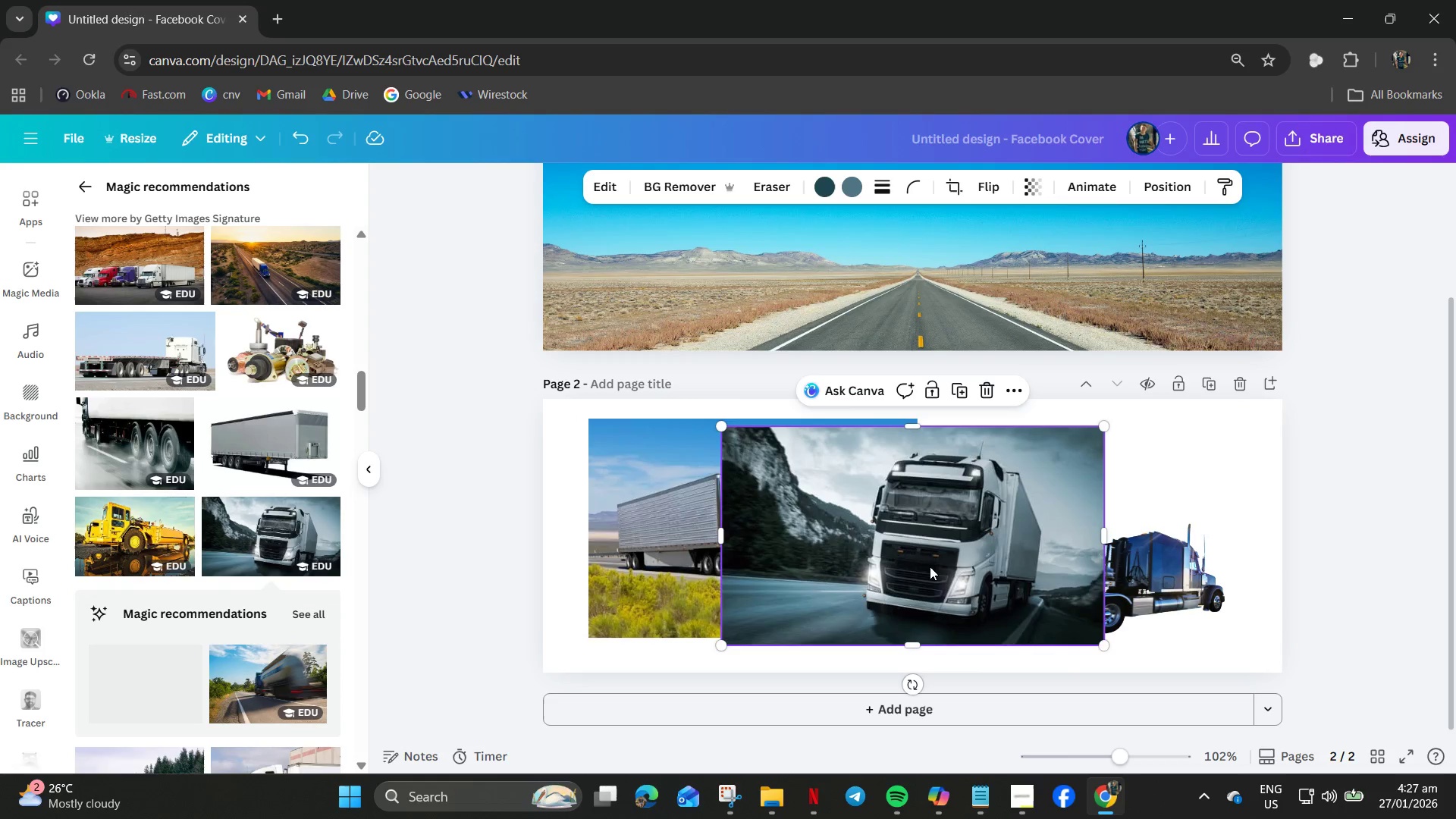 
left_click_drag(start_coordinate=[930, 574], to_coordinate=[968, 296])
 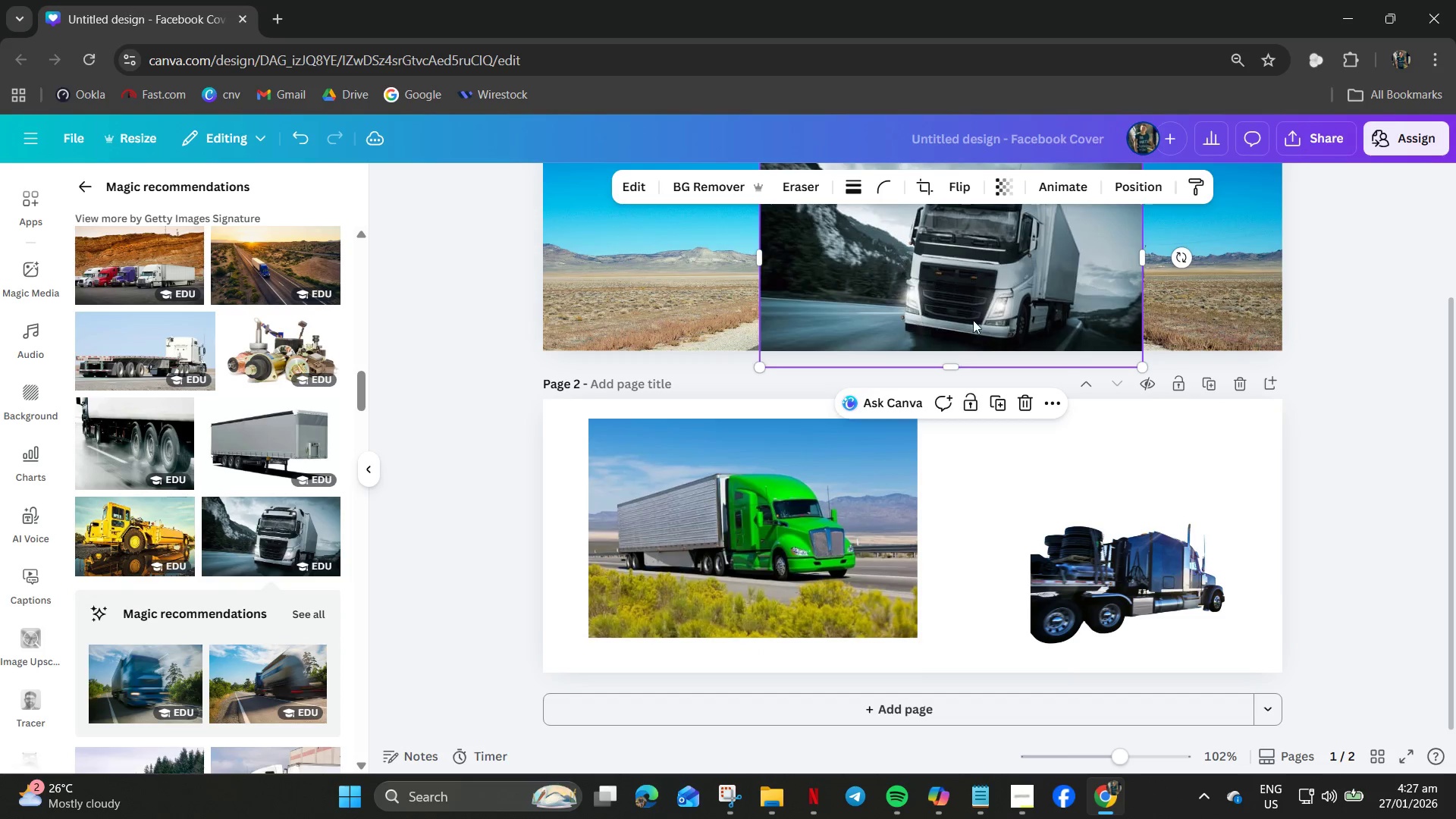 
scroll: coordinate [974, 324], scroll_direction: up, amount: 3.0
 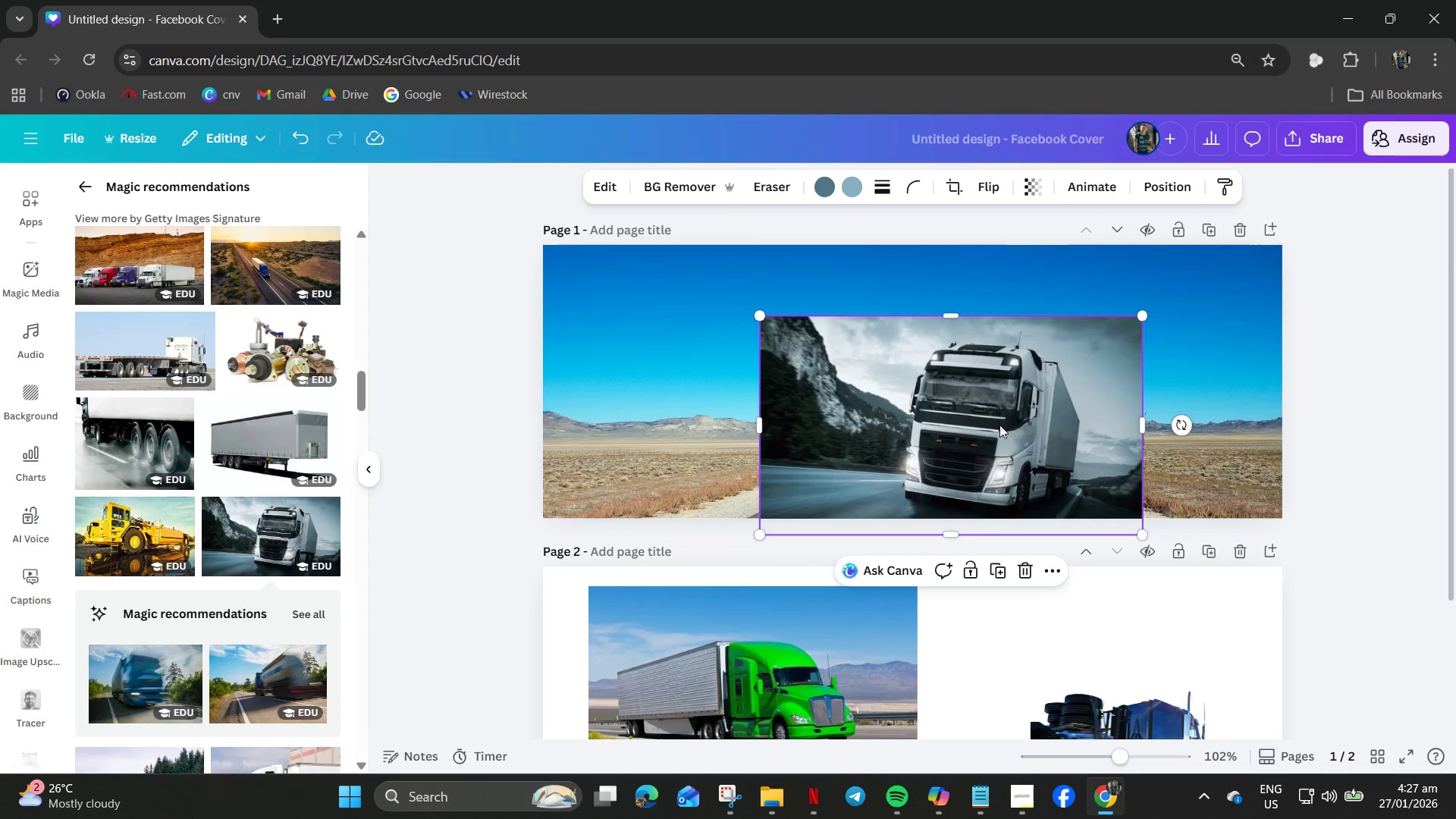 
right_click([999, 425])
 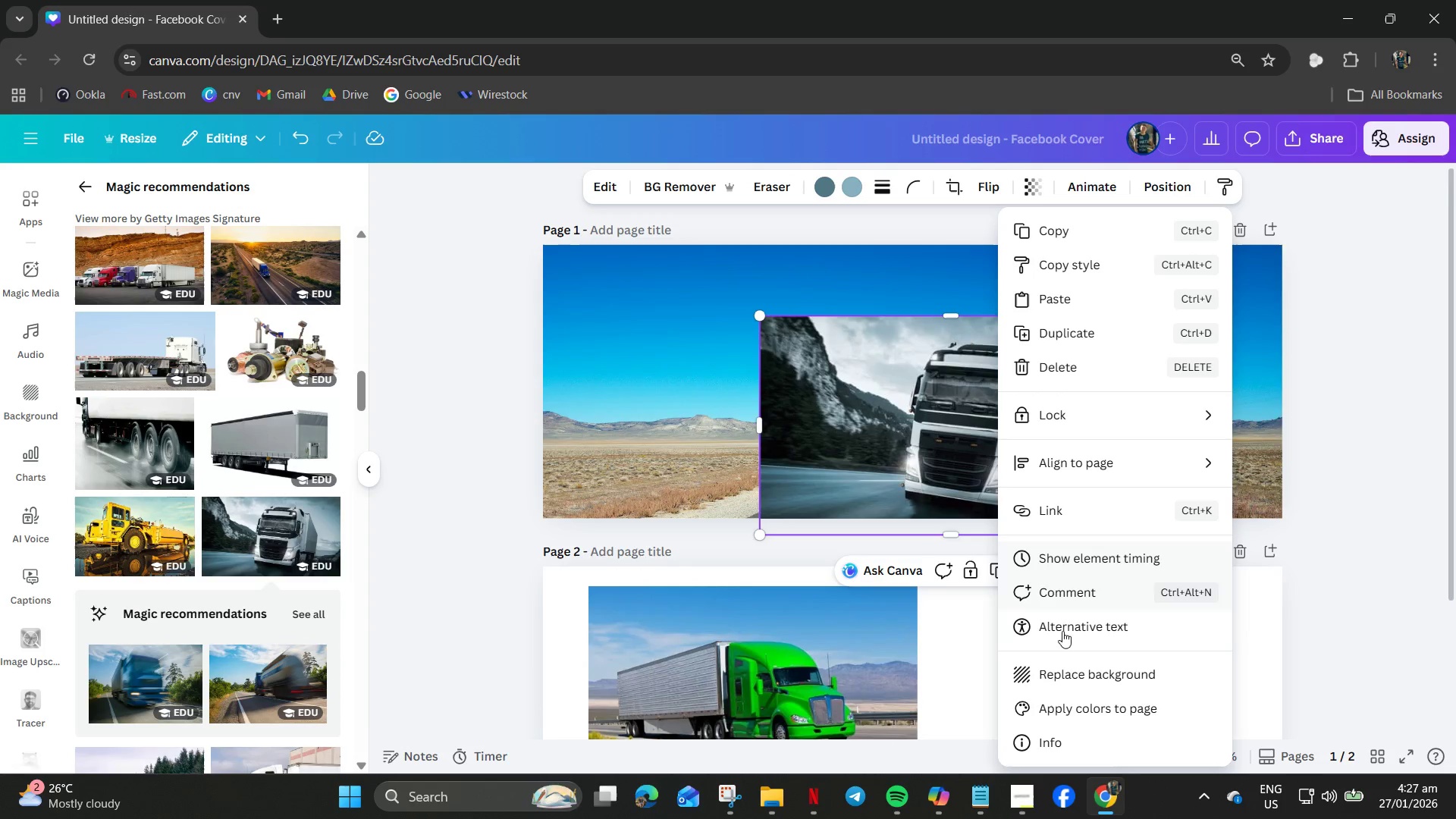 
left_click([1059, 672])
 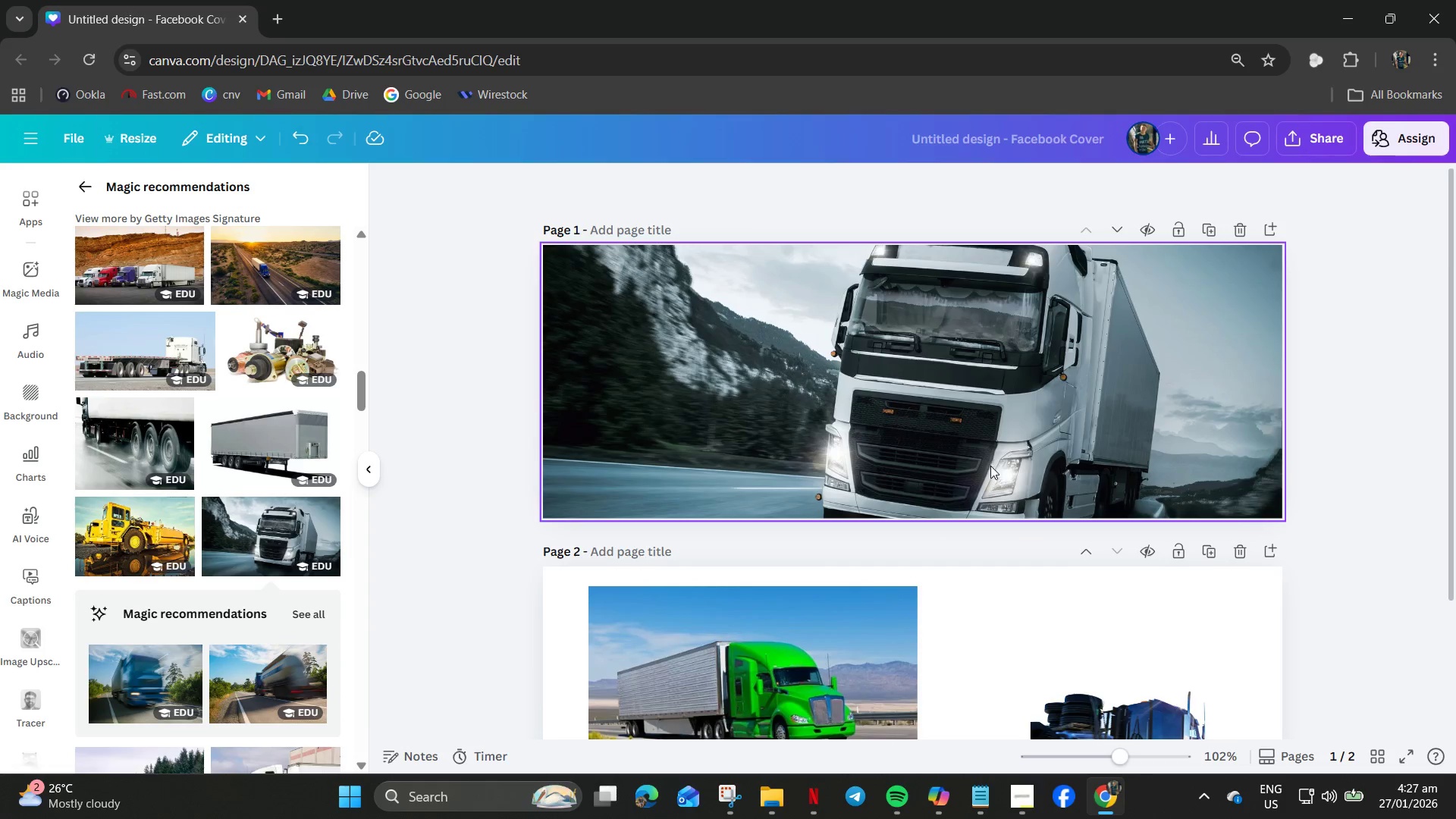 
double_click([990, 458])
 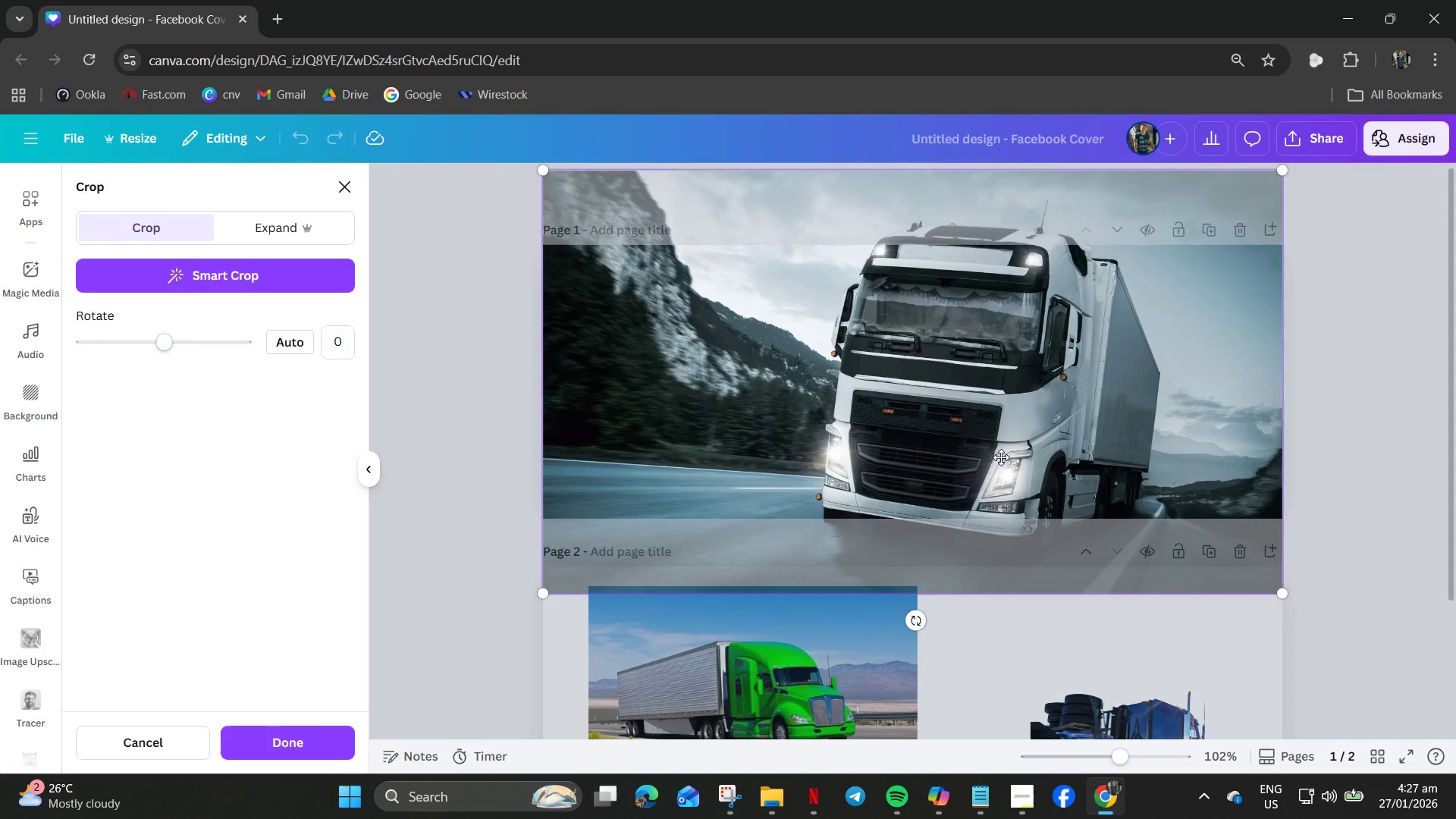 
left_click_drag(start_coordinate=[1001, 457], to_coordinate=[1091, 502])
 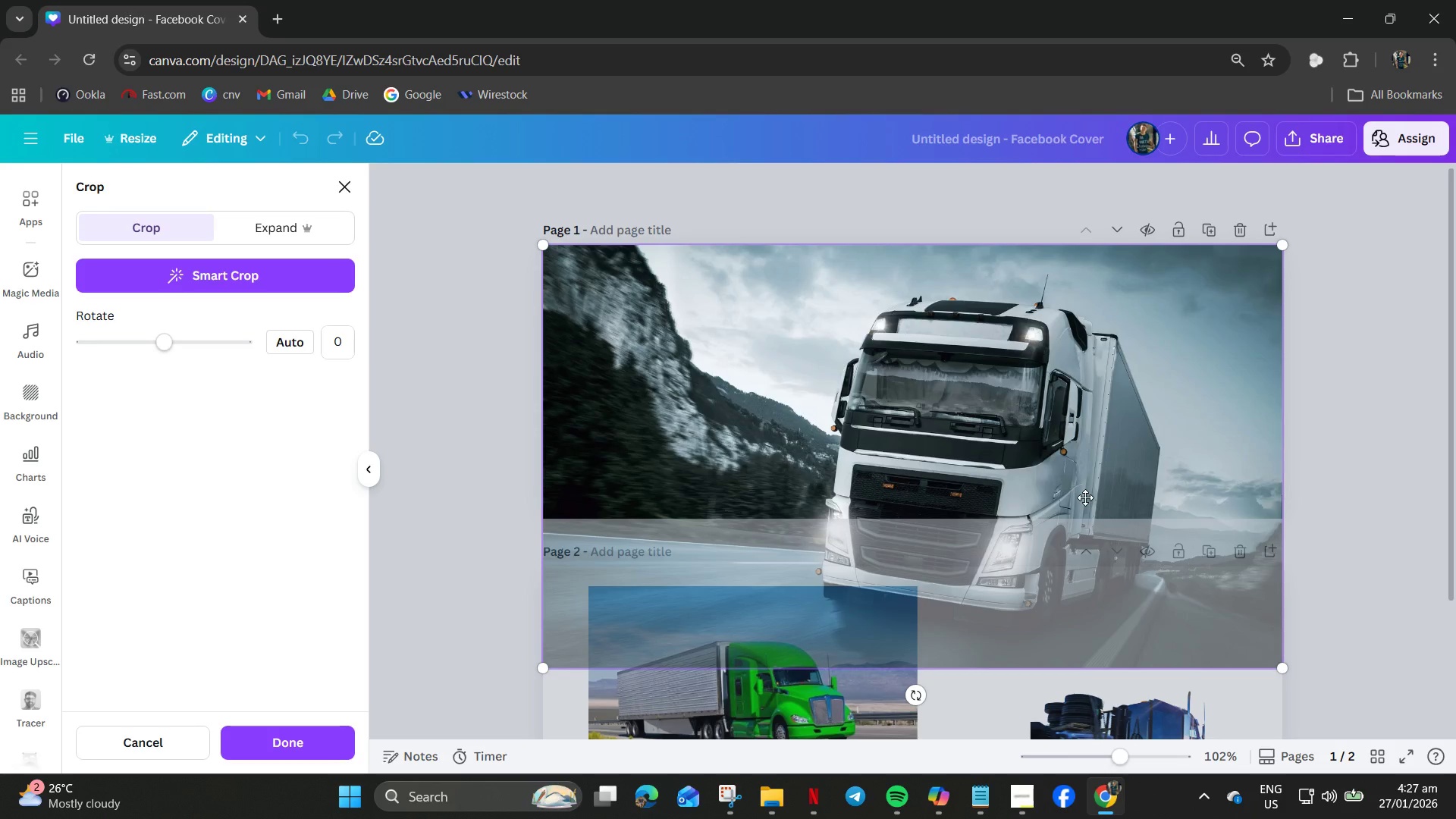 
key(Control+Z)
 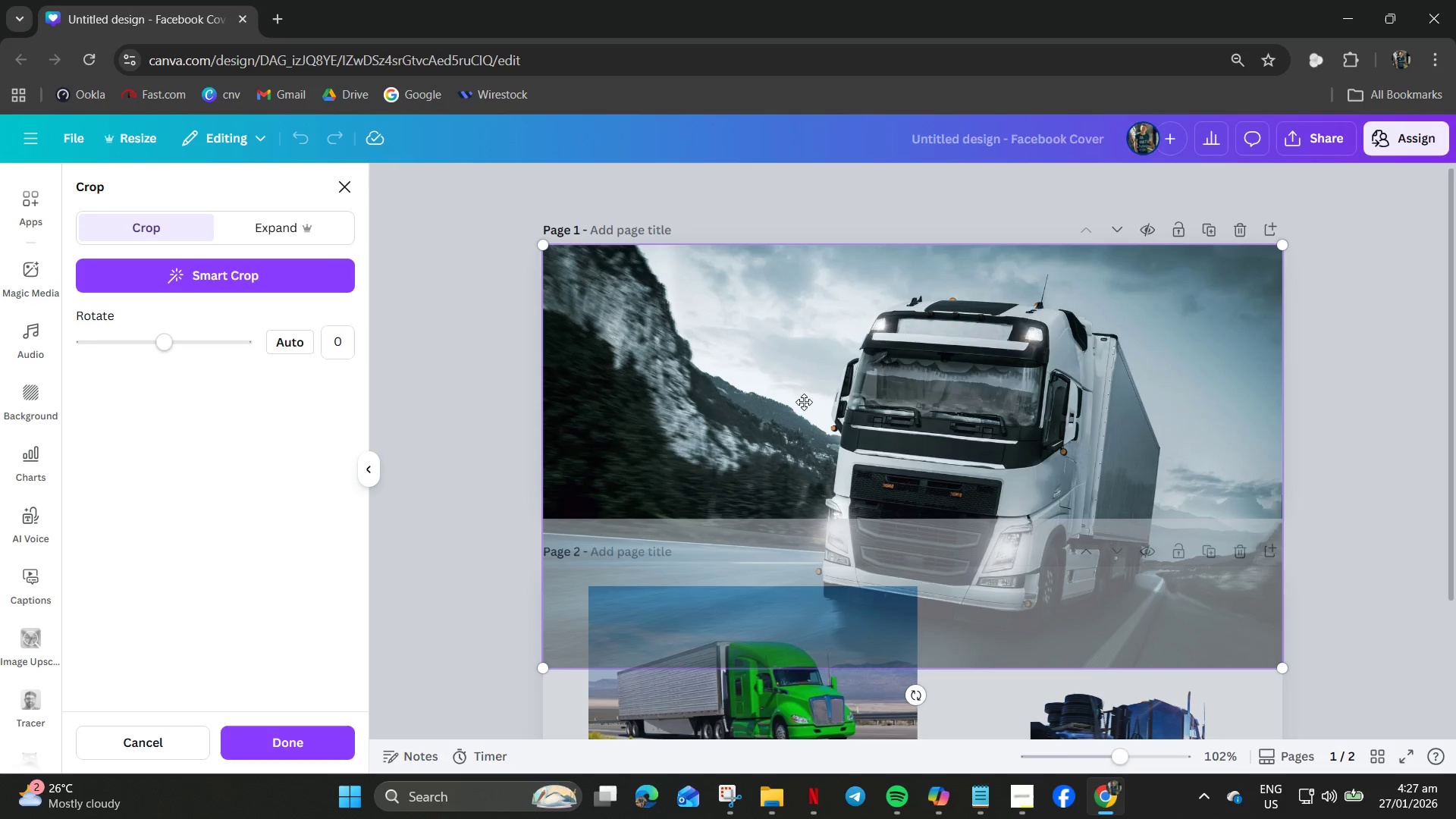 
left_click([805, 400])
 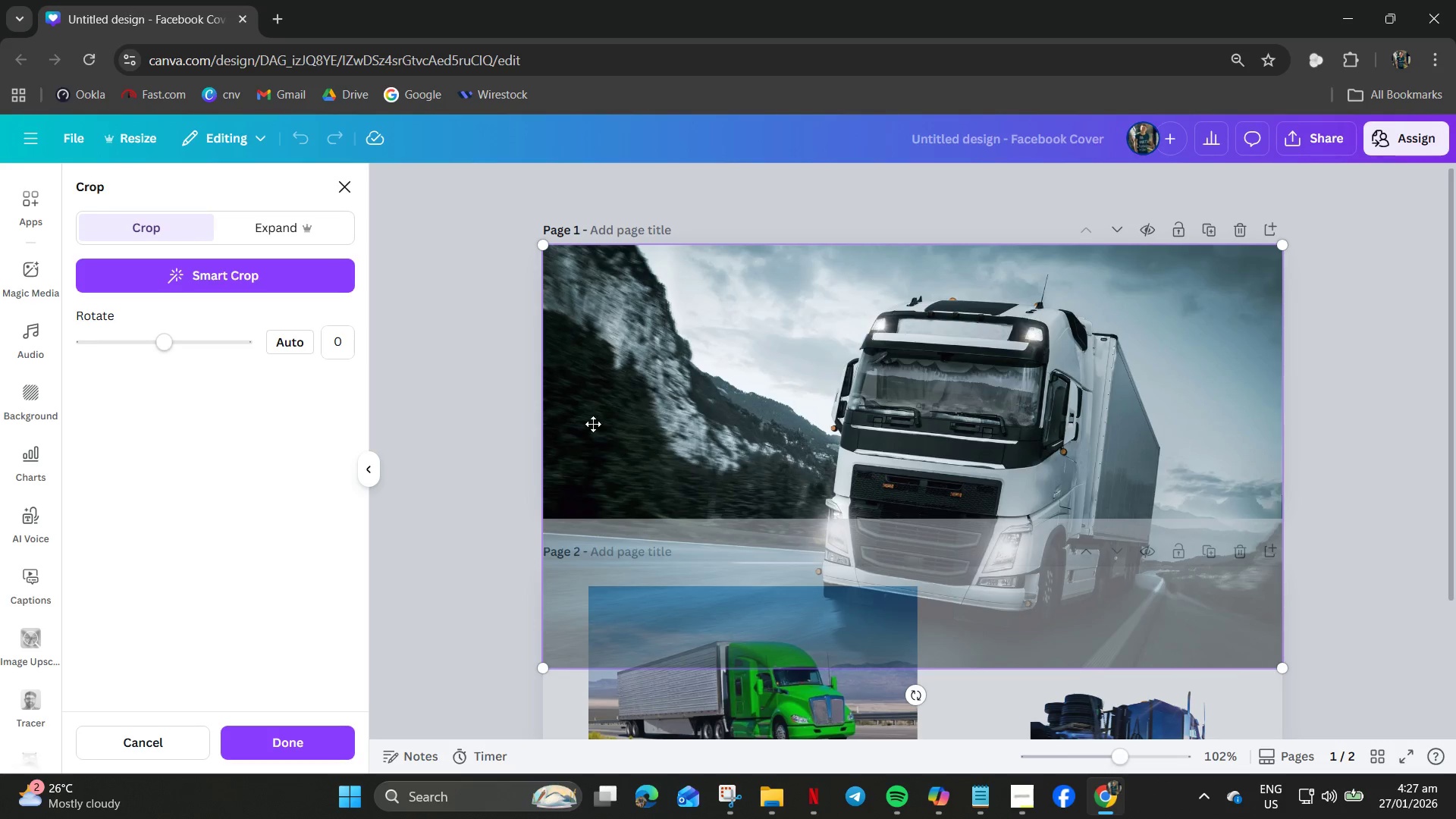 
left_click([543, 424])
 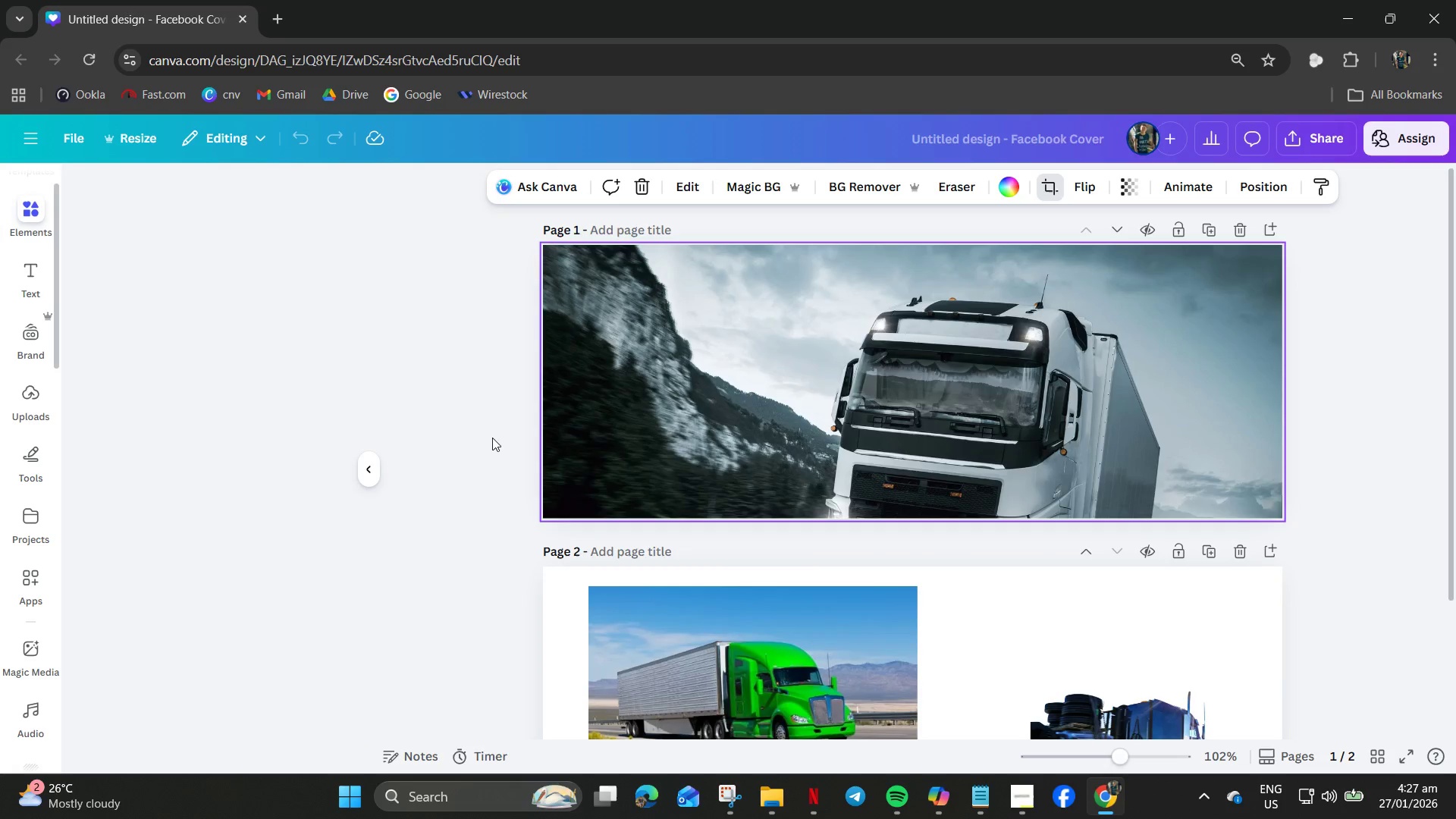 
left_click_drag(start_coordinate=[492, 435], to_coordinate=[496, 441])
 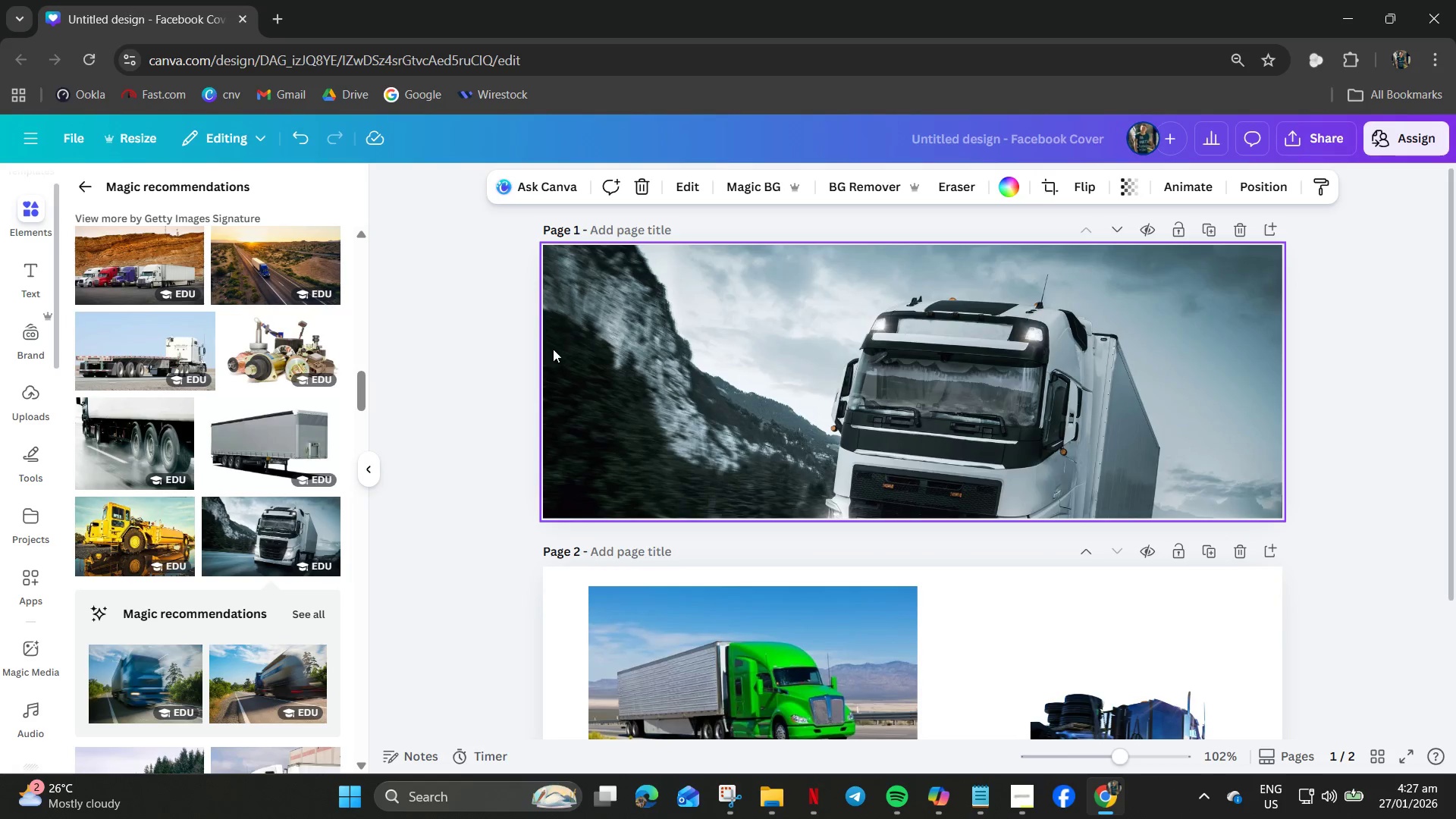 
key(Control+Z)
 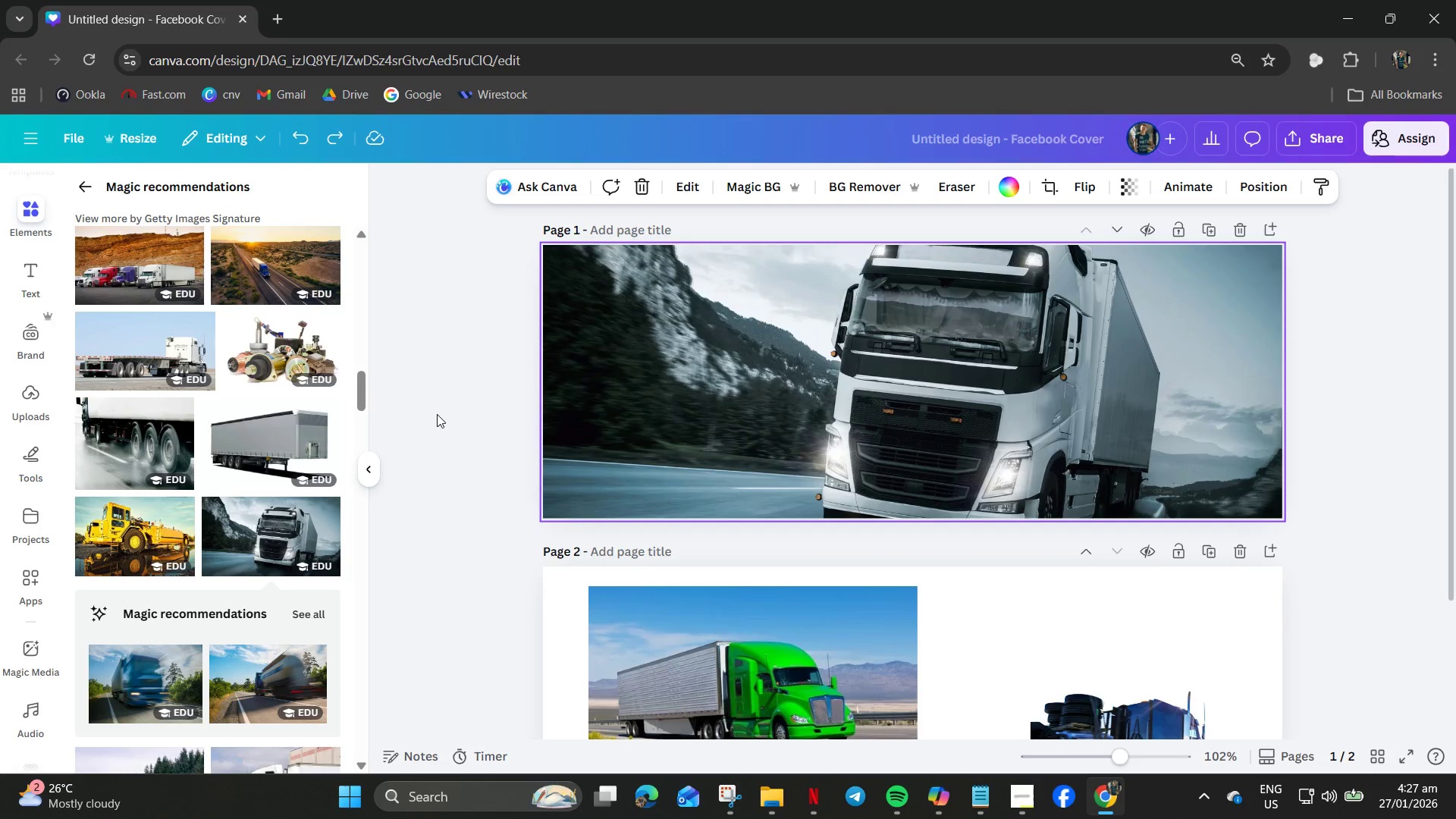 
key(Control+Z)
 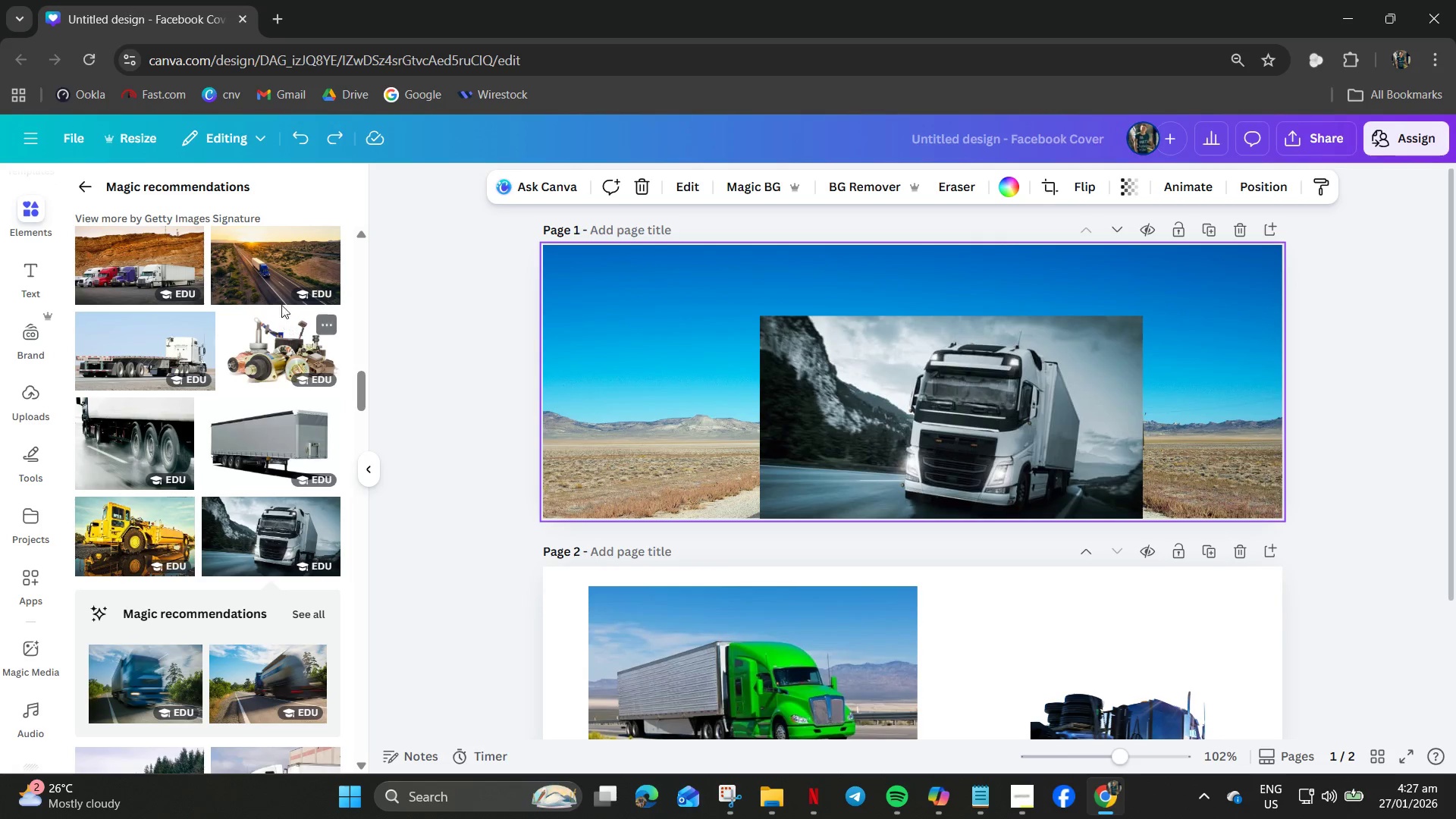 
mouse_move([279, 270])
 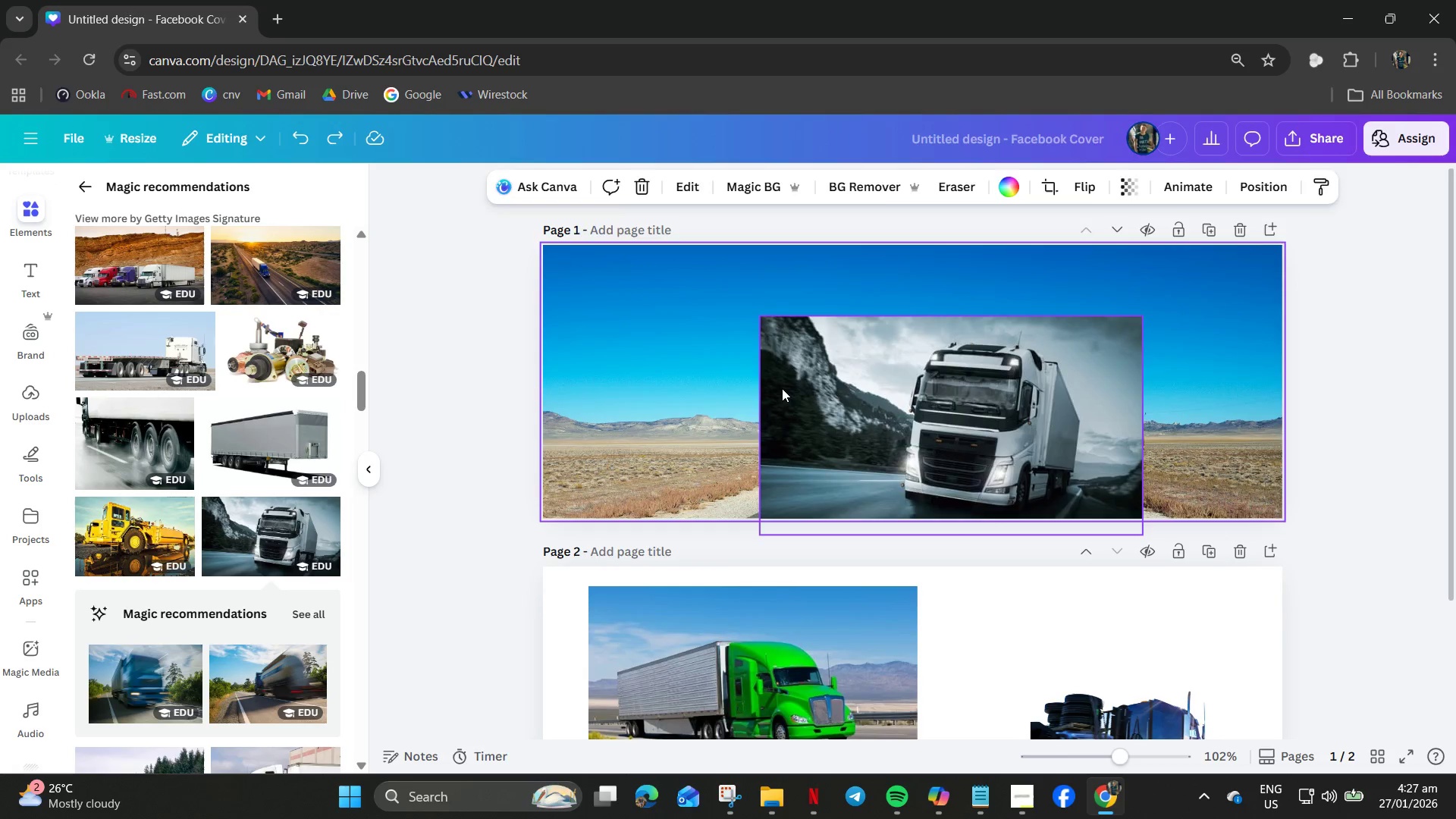 
left_click([783, 388])
 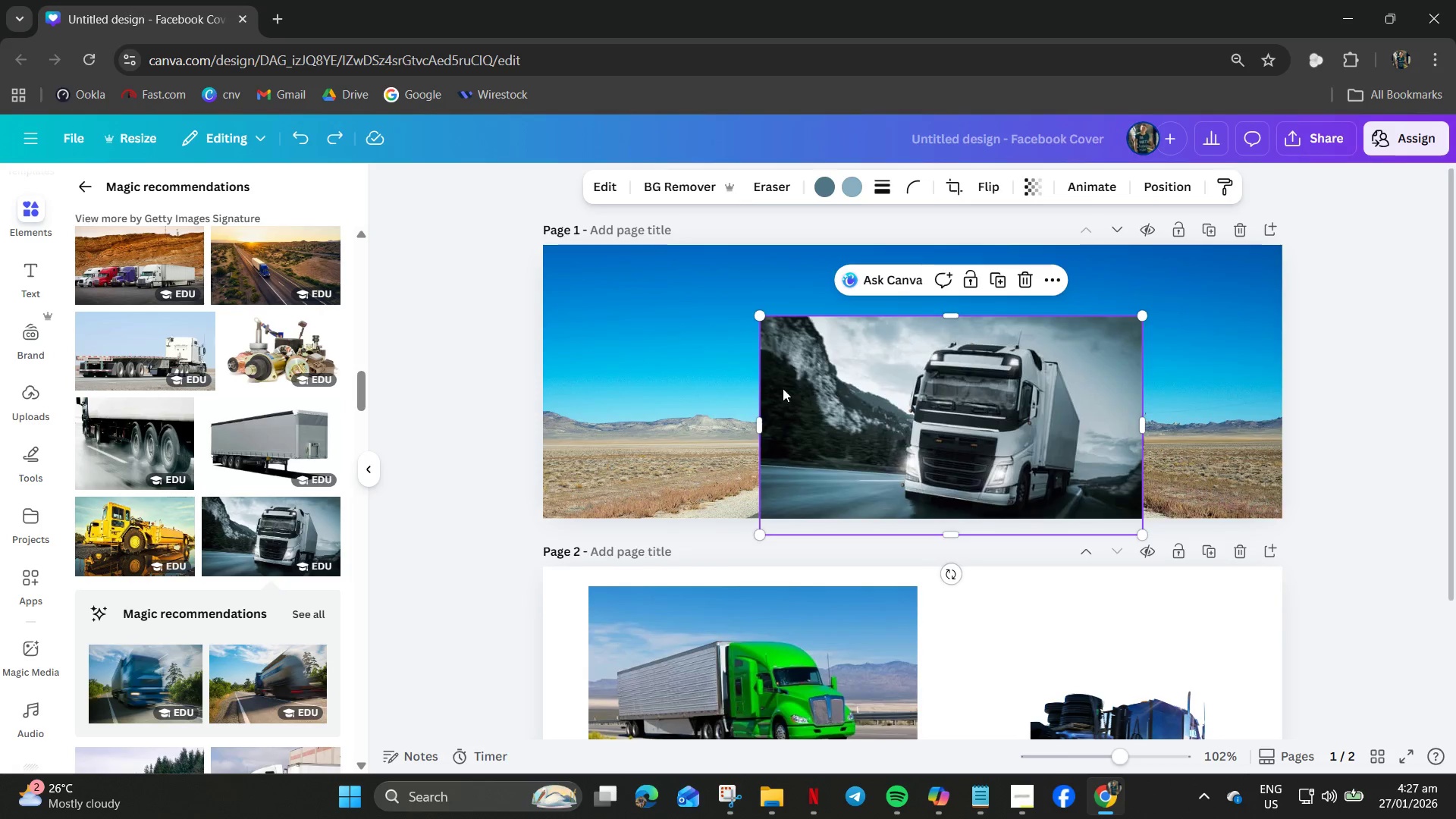 
key(Control+Delete)
 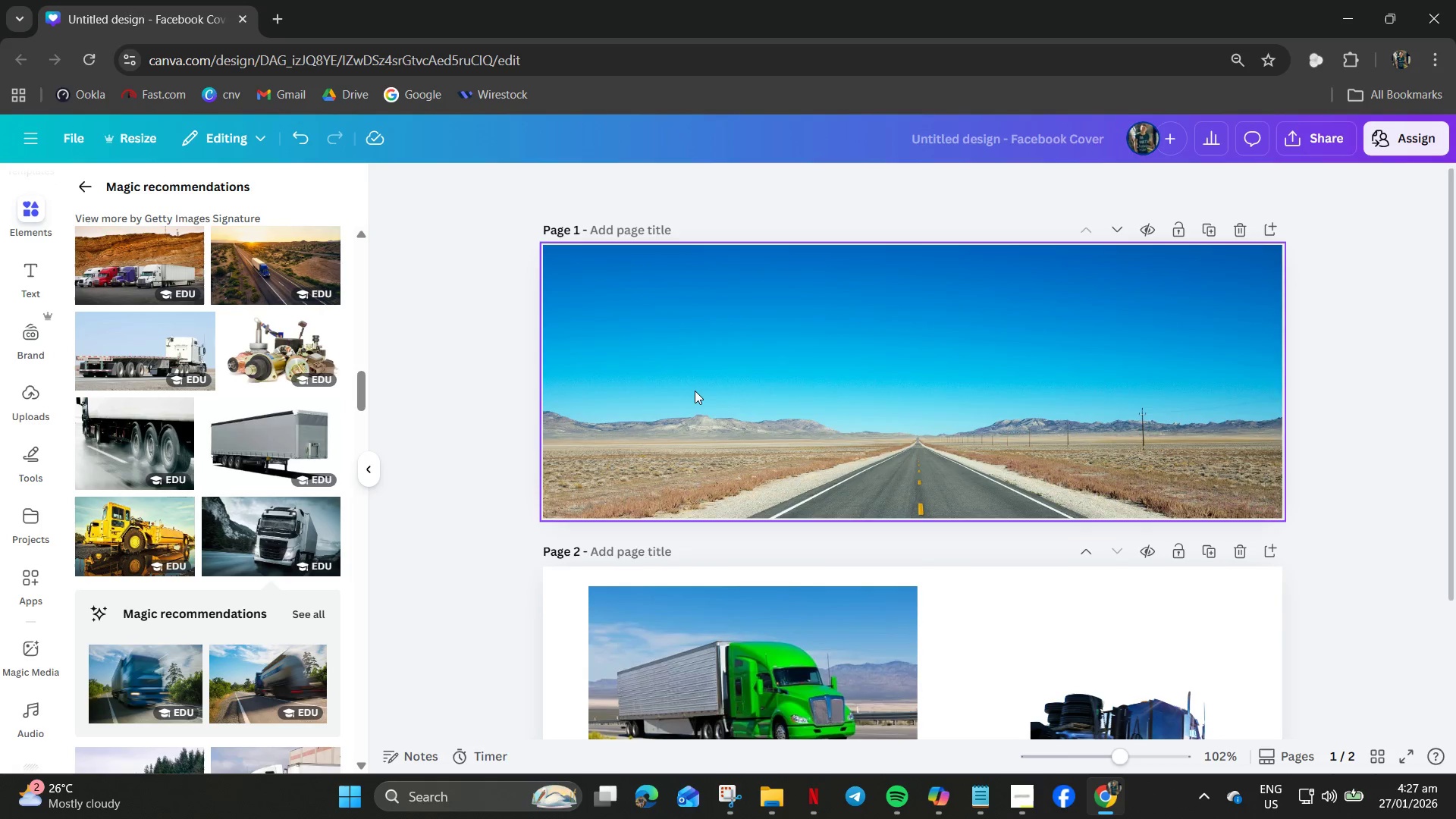 
left_click_drag(start_coordinate=[695, 391], to_coordinate=[704, 394])
 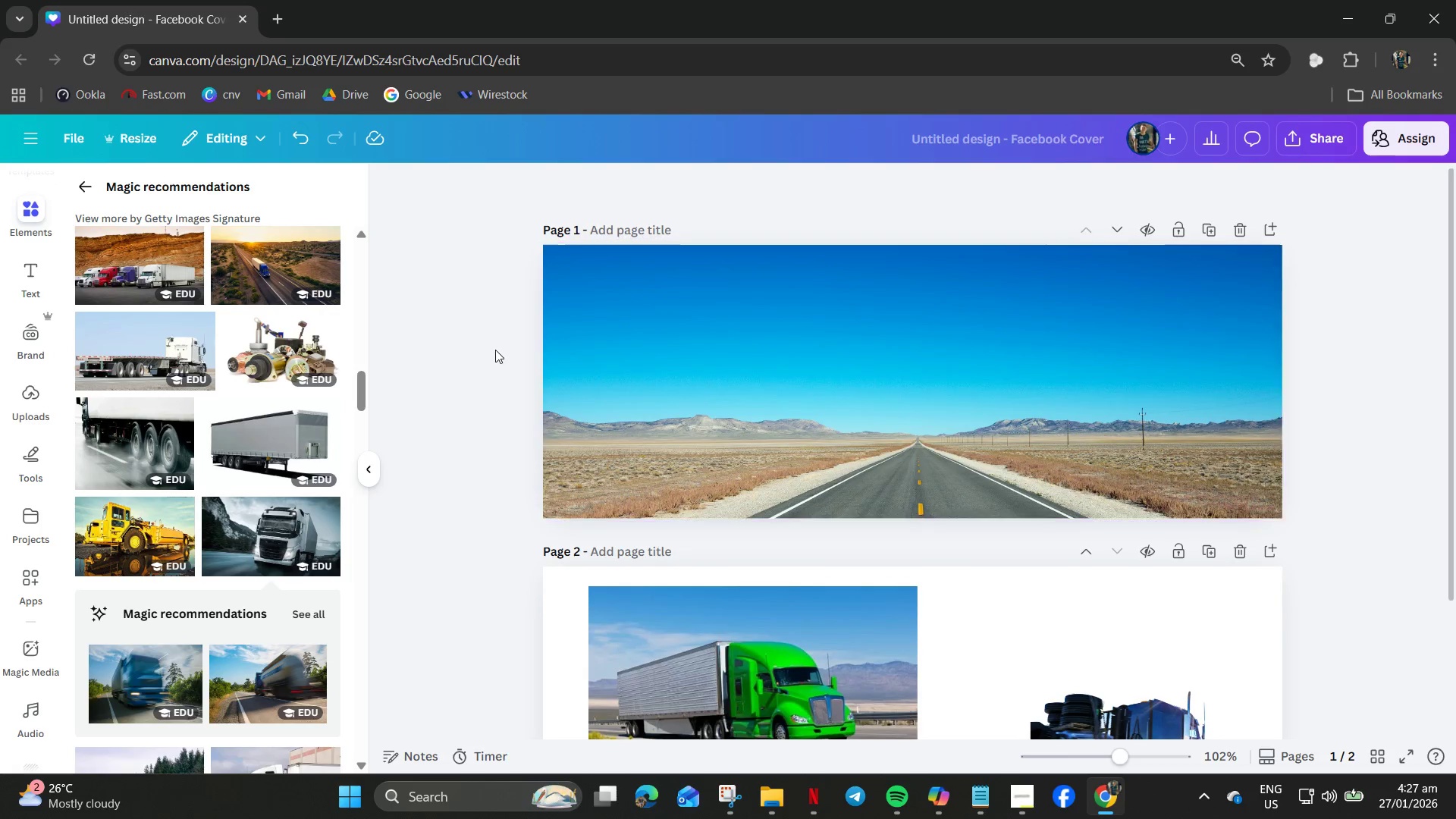 
key(Delete)
 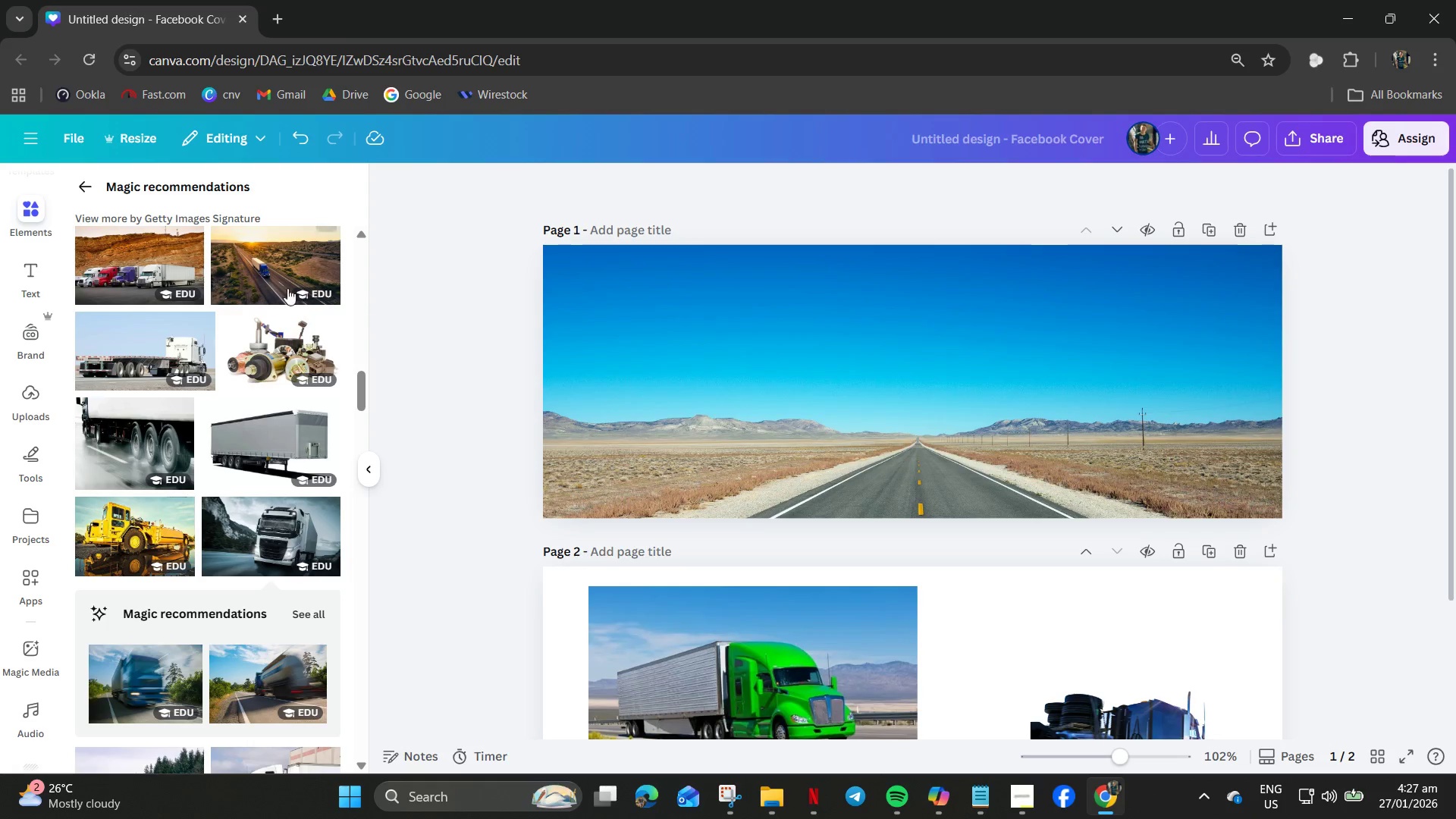 
left_click([251, 282])
 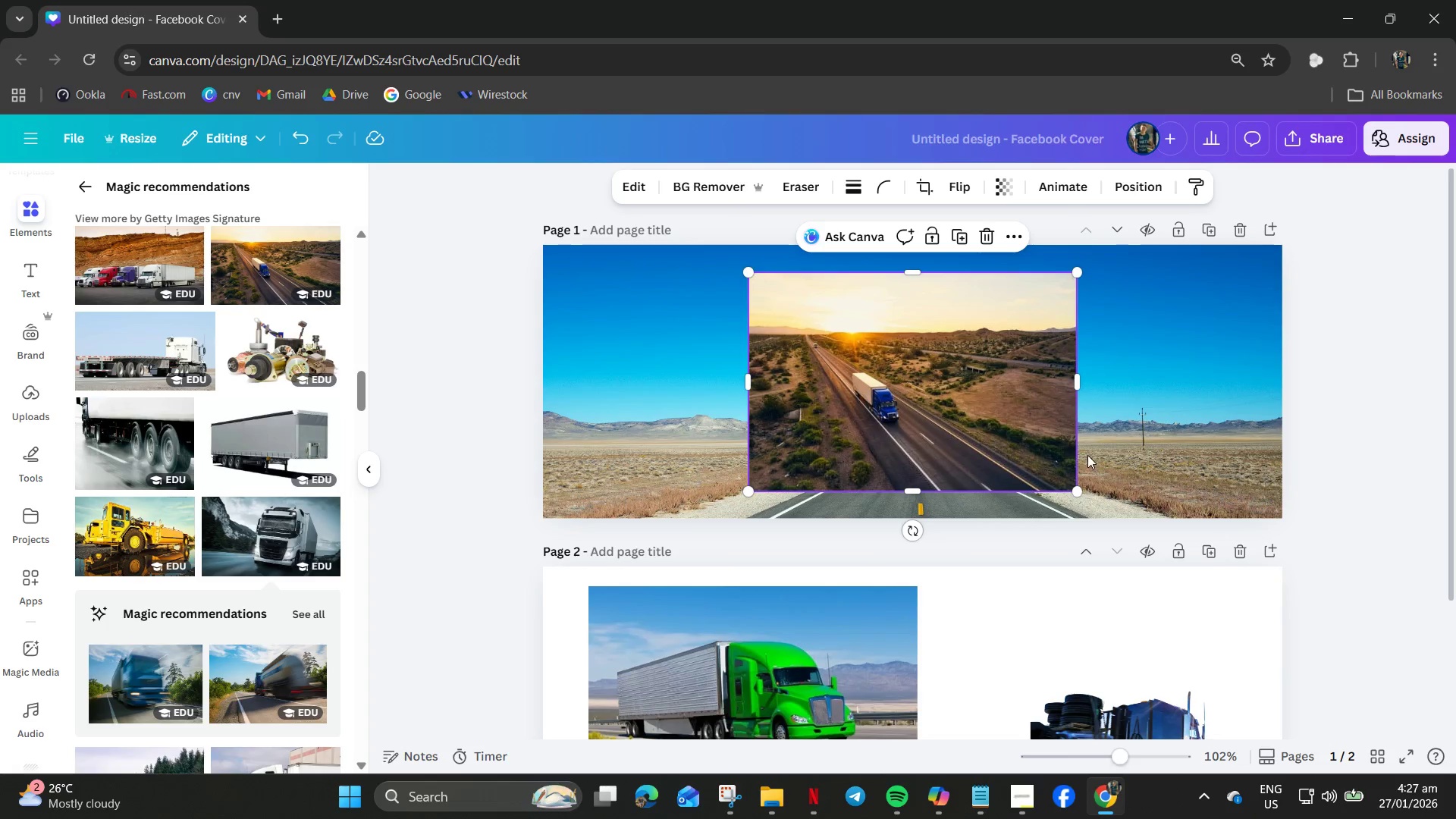 
right_click([949, 416])
 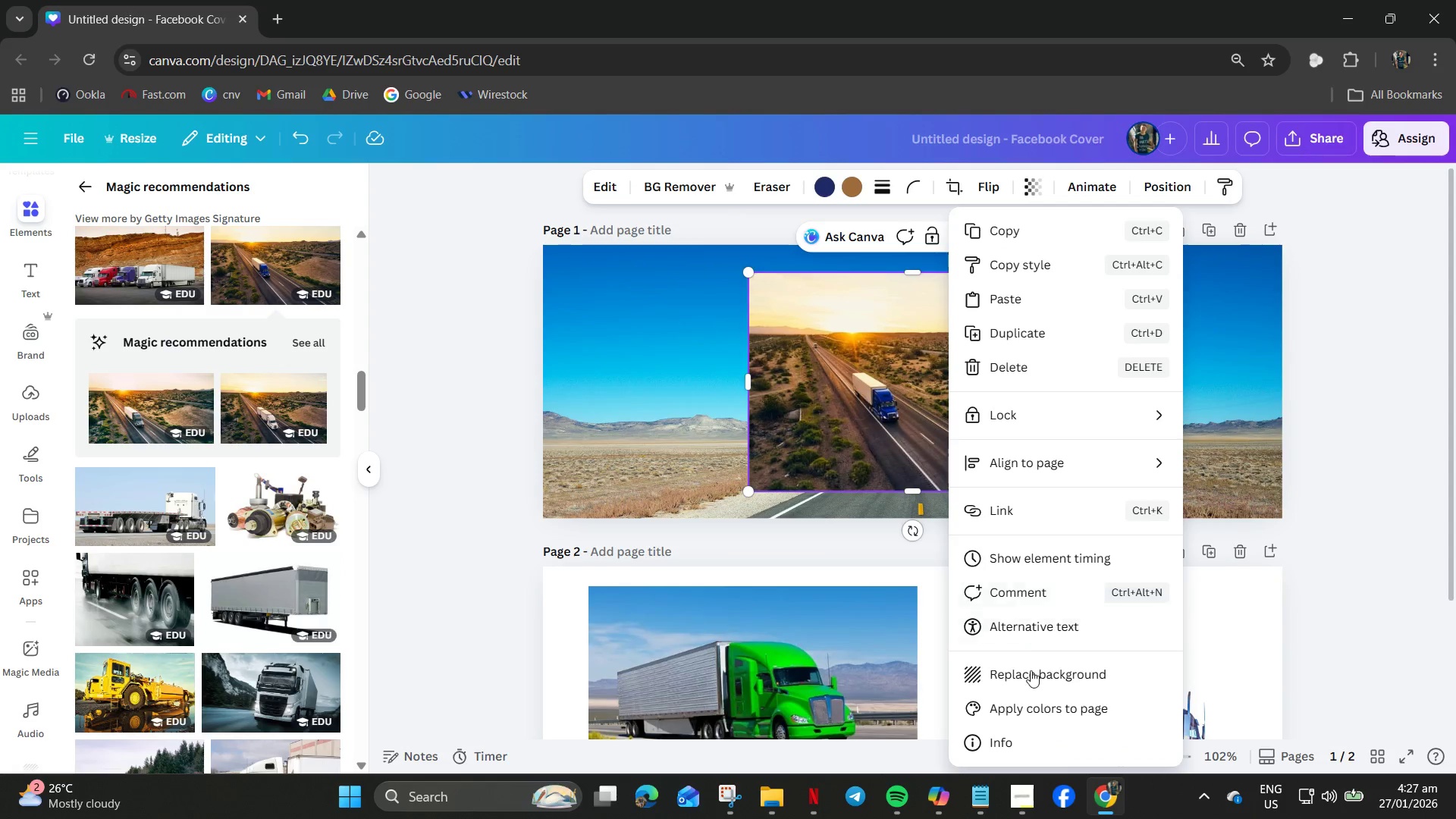 
left_click([1031, 672])
 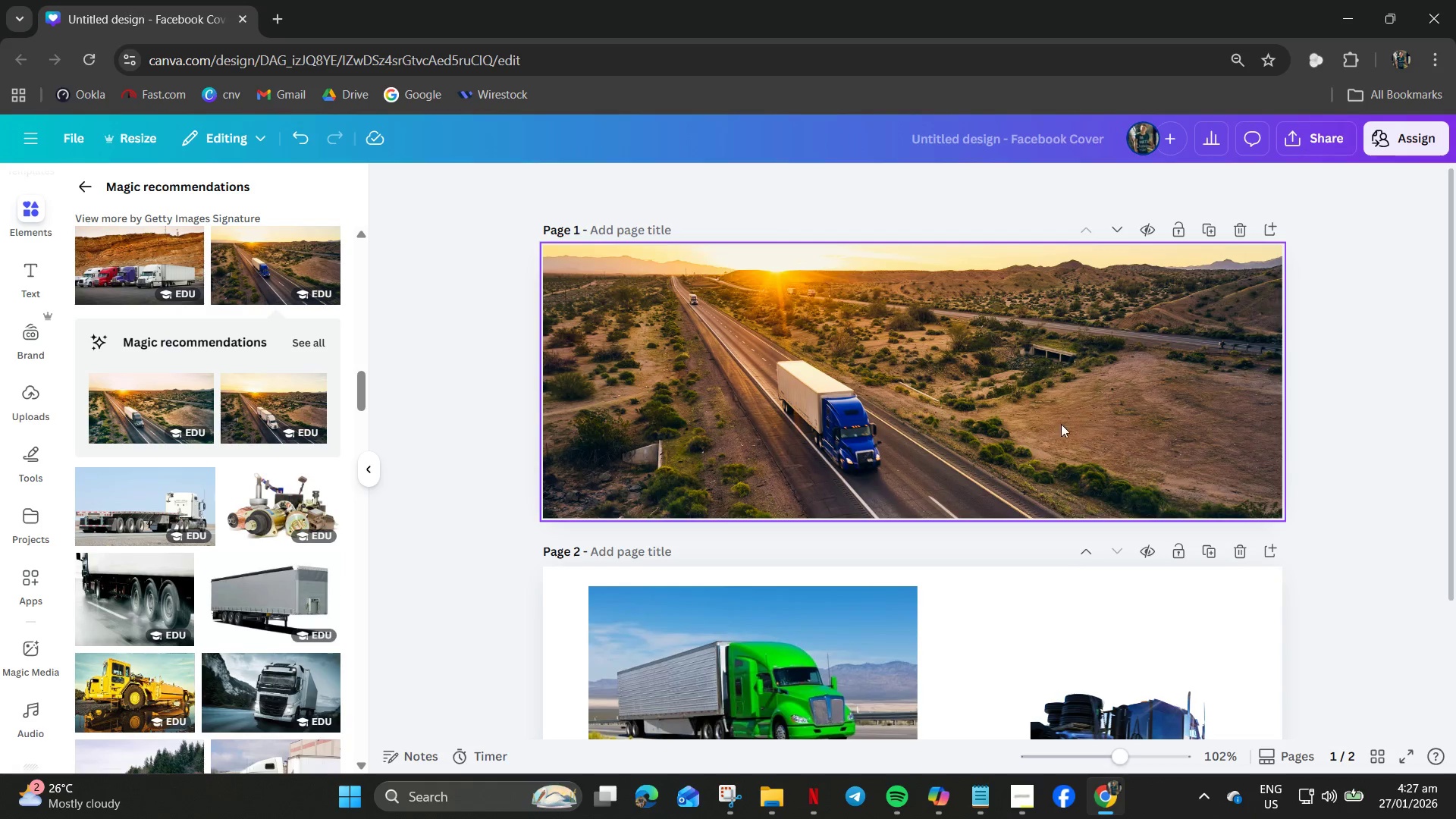 
wait(7.97)
 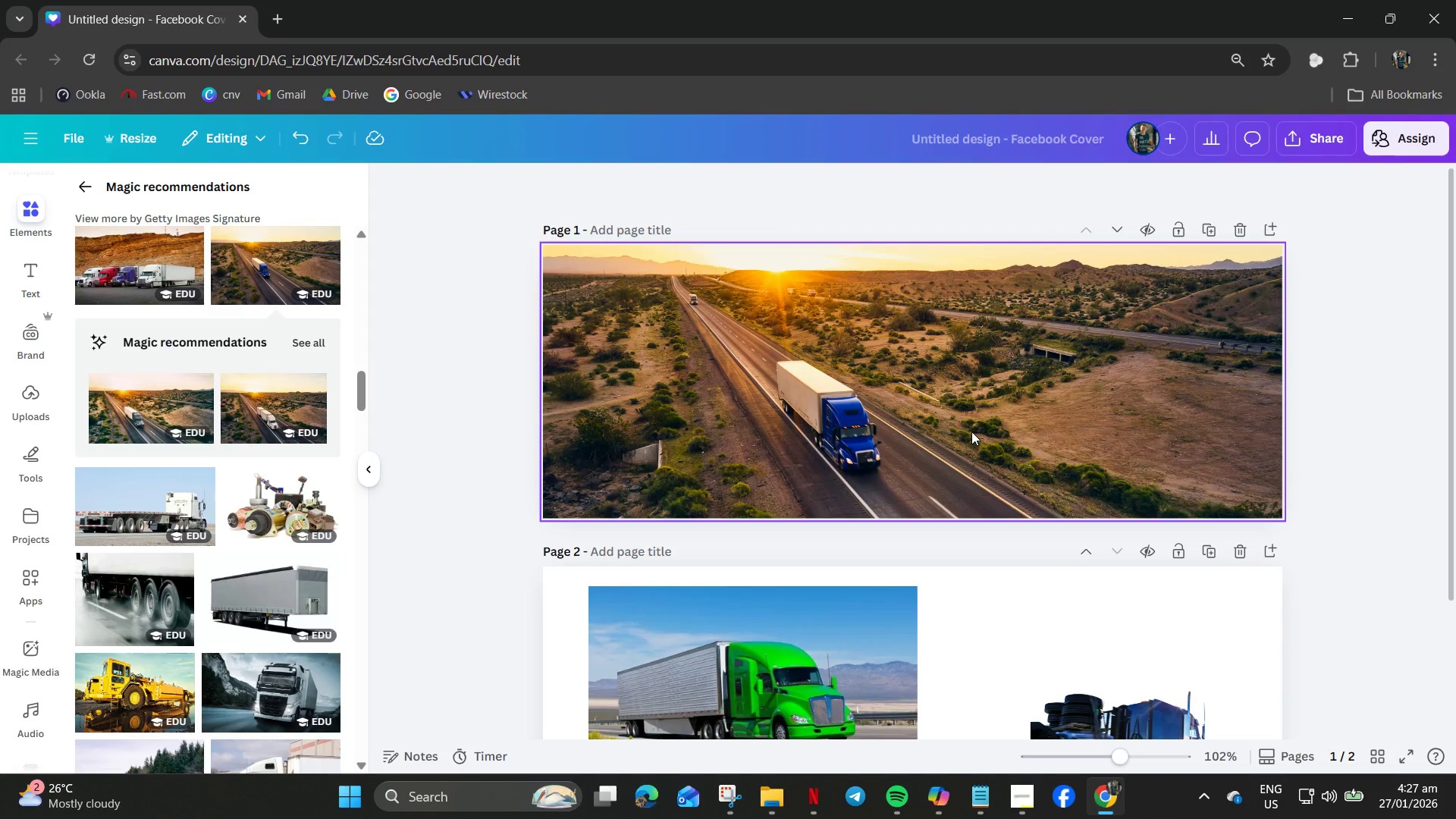 
left_click([11, 284])
 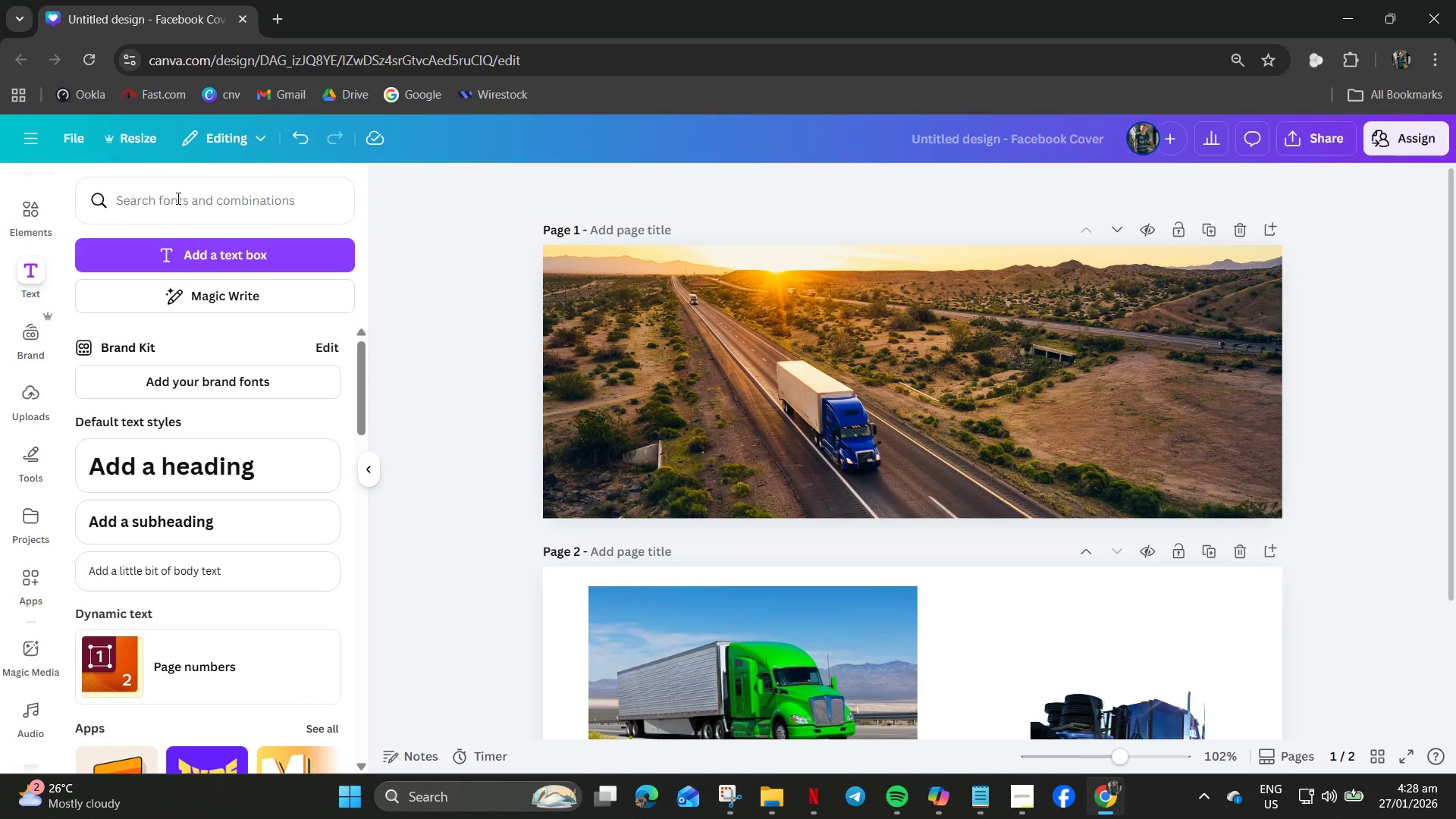 
left_click([178, 199])
 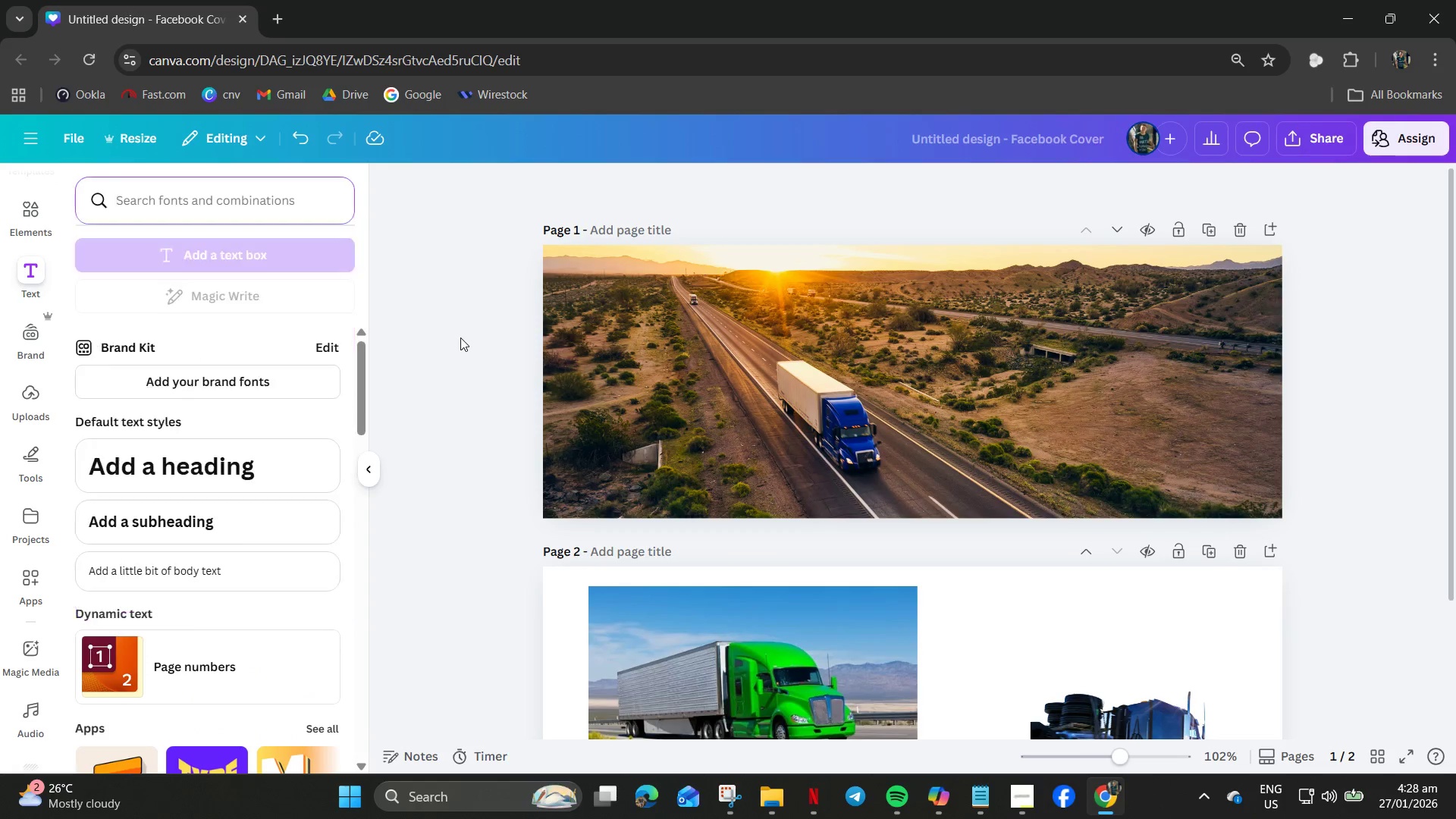 
left_click_drag(start_coordinate=[231, 254], to_coordinate=[237, 254])
 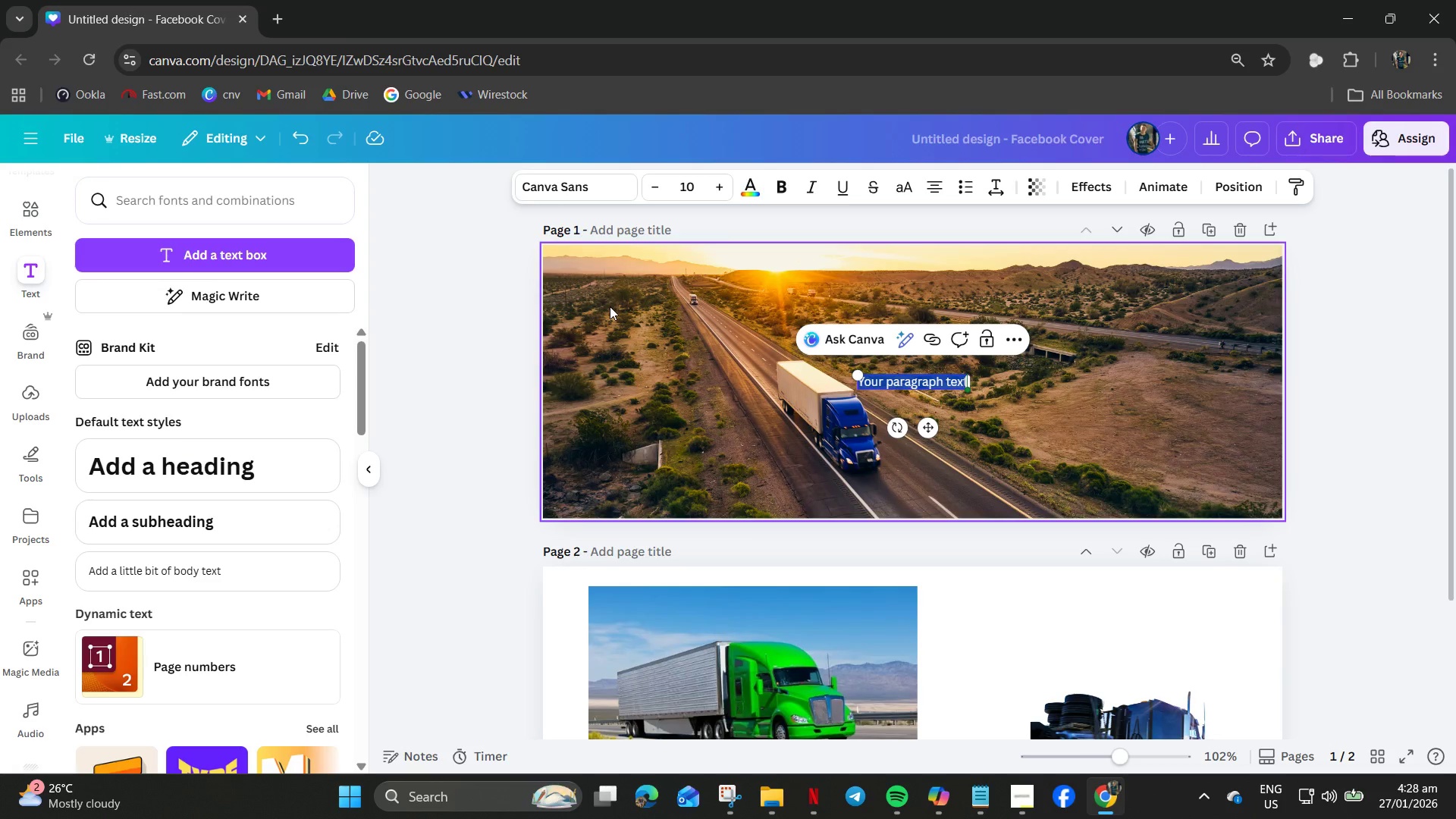 
type(HIVES )
 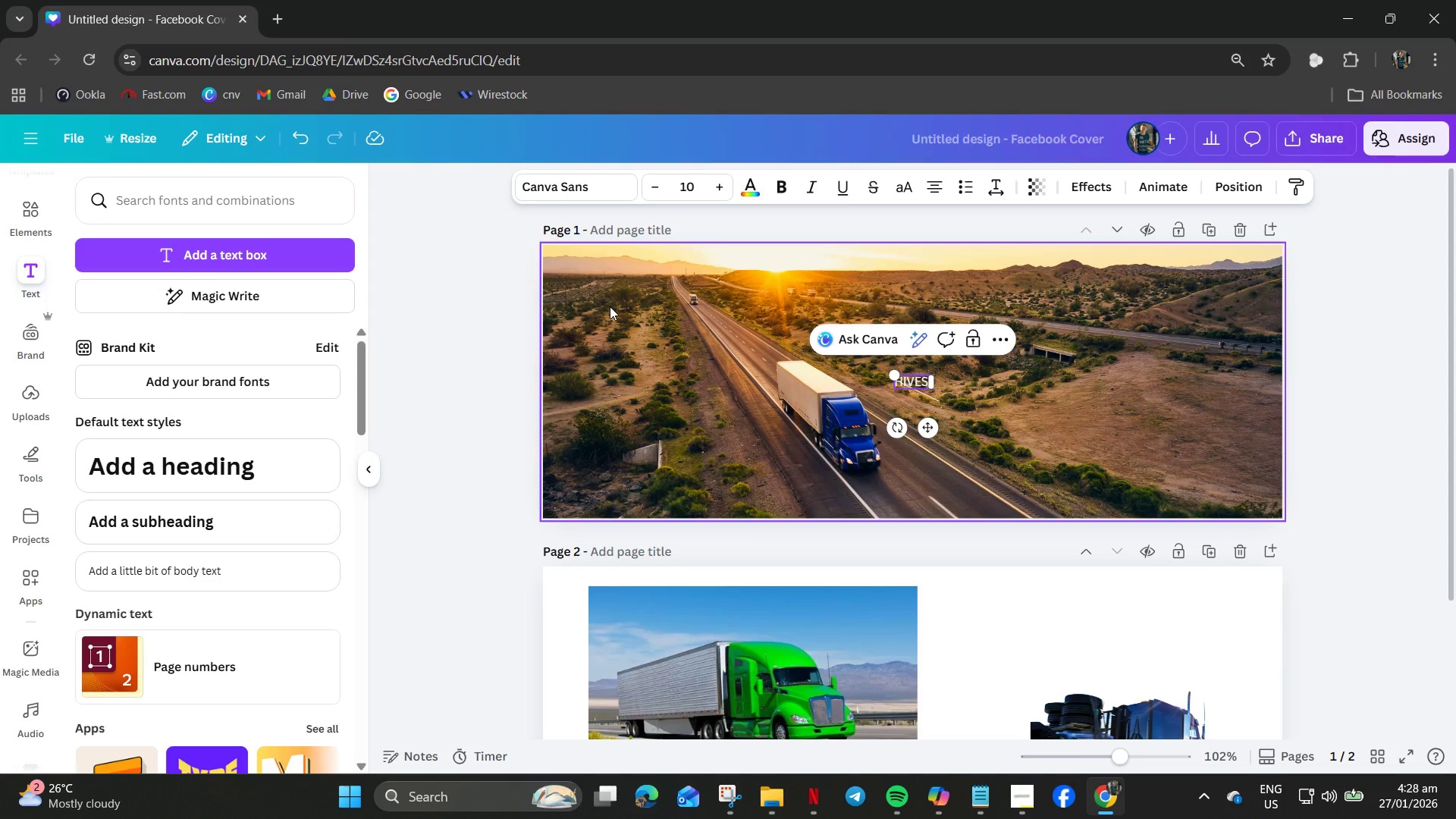 
type( HI)
key(Backspace)
key(Backspace)
key(Backspace)
 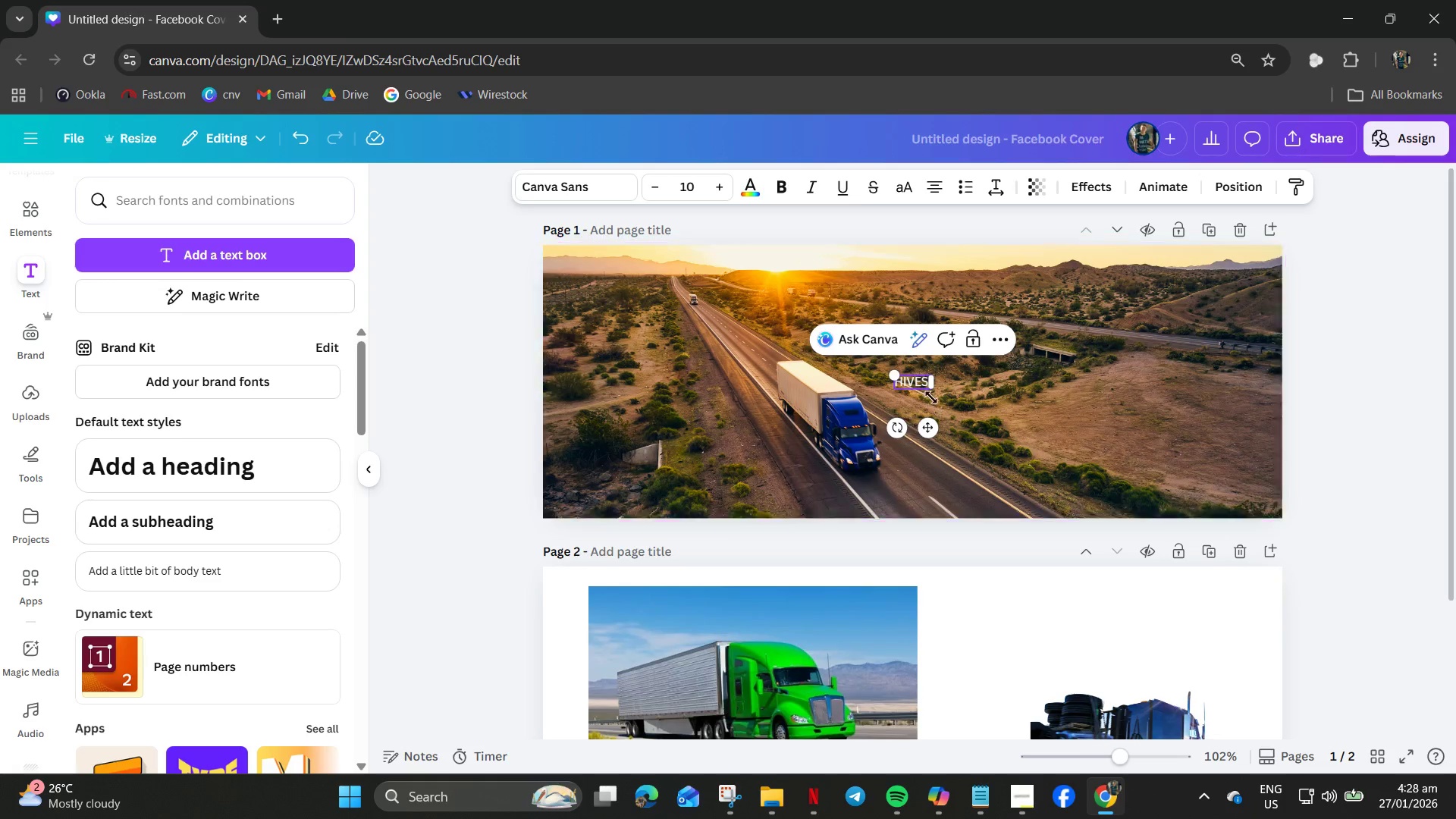 
double_click([909, 386])
 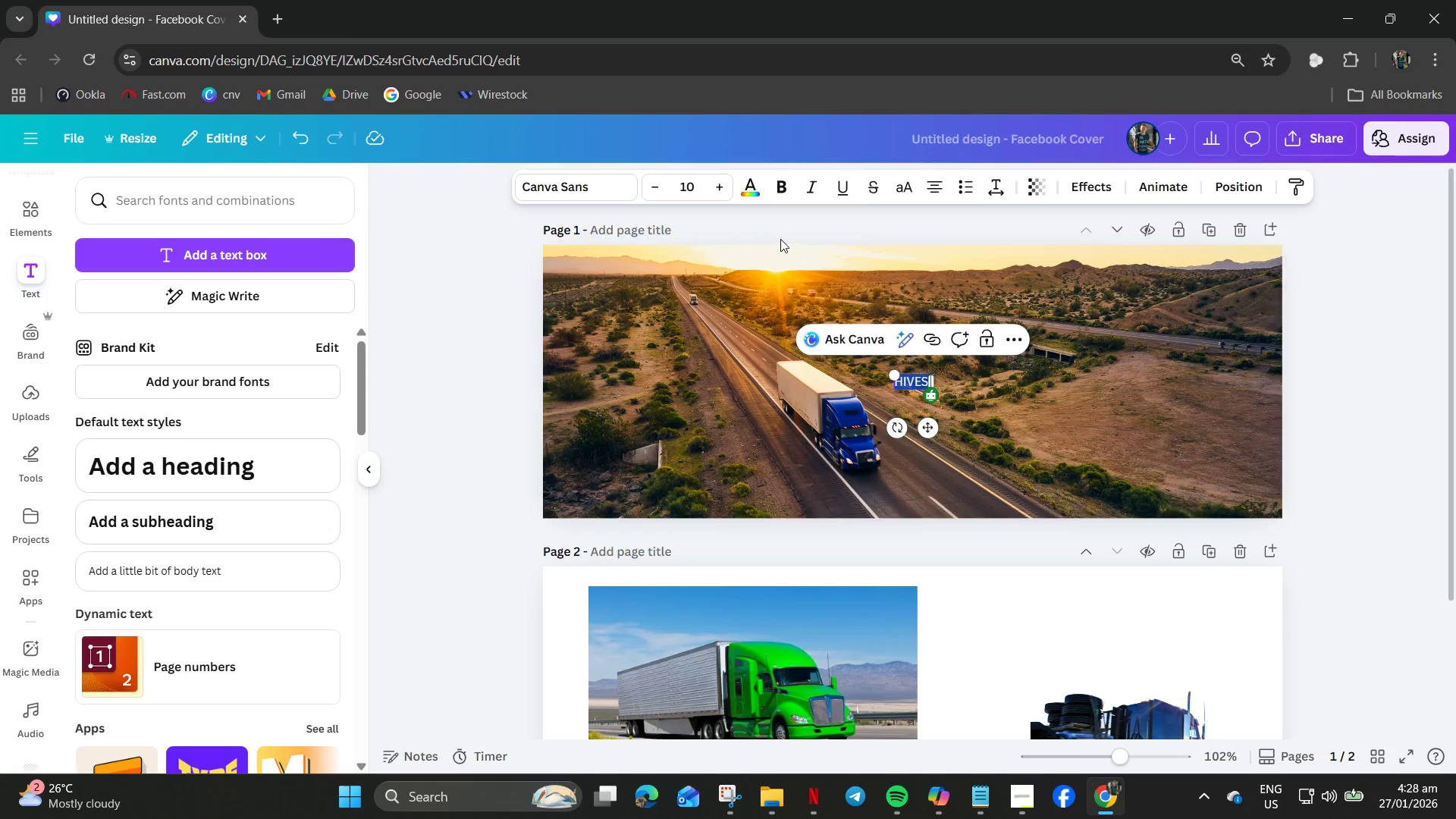 
key(Control+ControlLeft)
 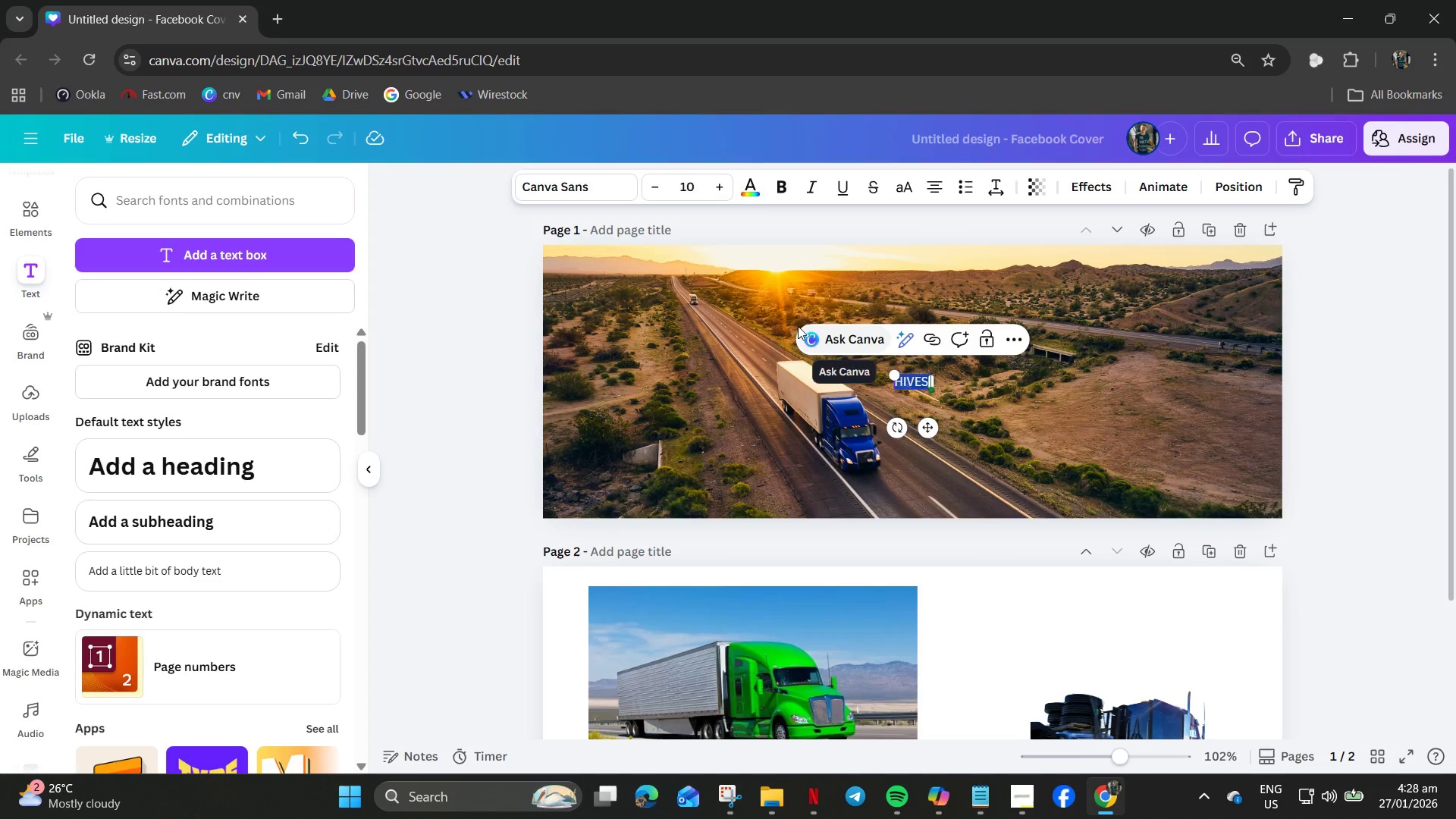 
left_click([704, 188])
 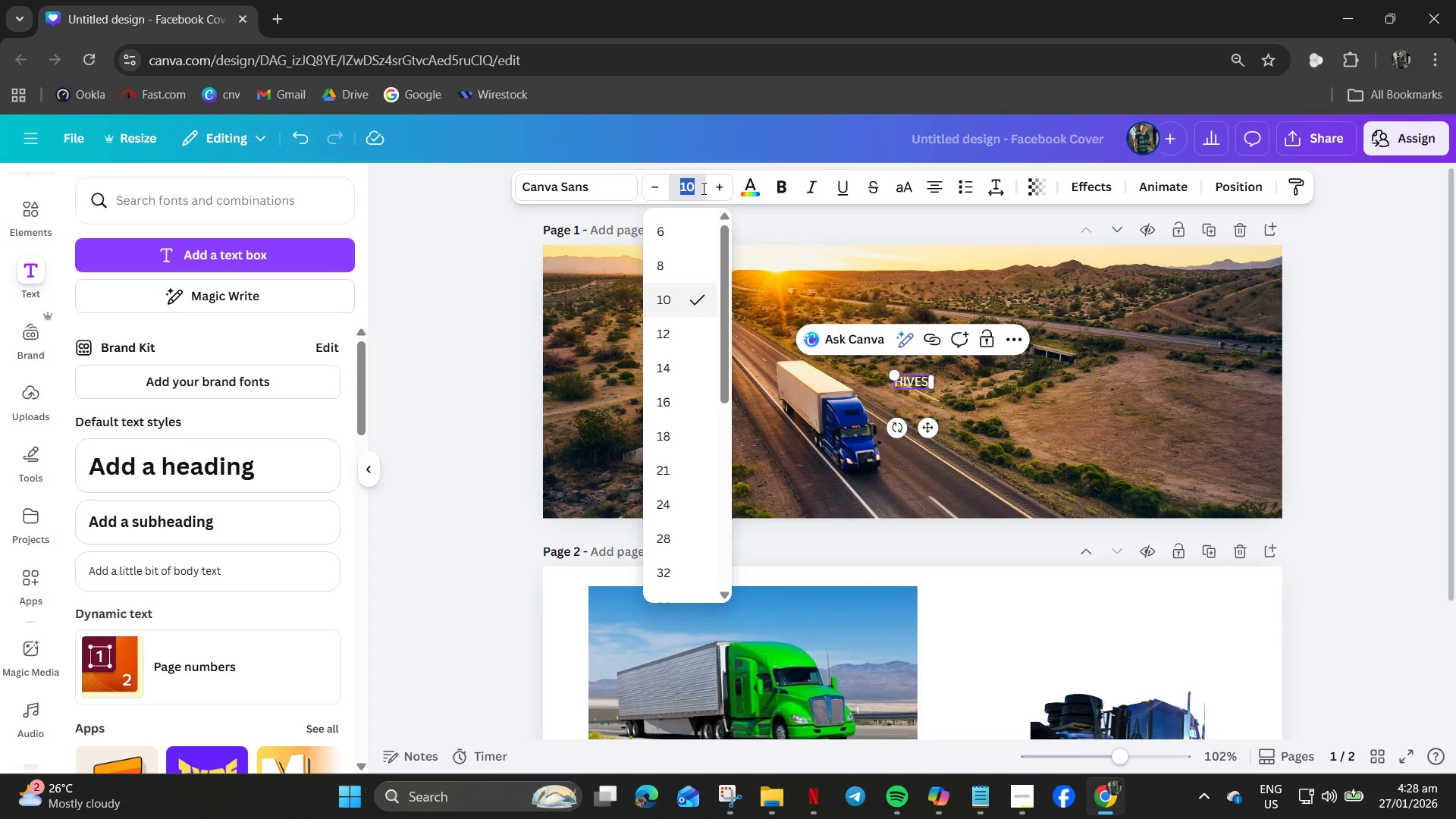 
key(Numpad5)
 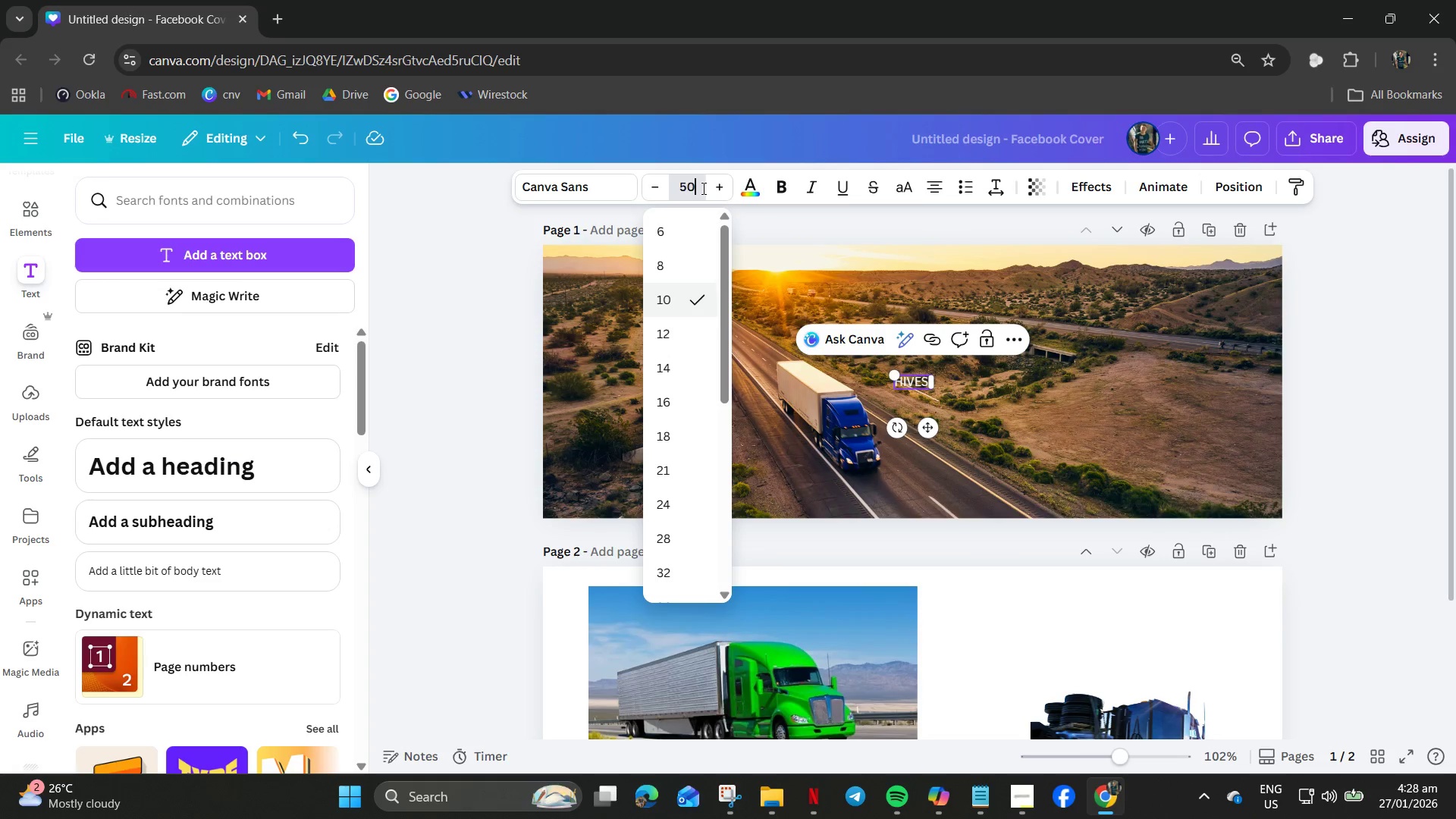 
key(Numpad0)
 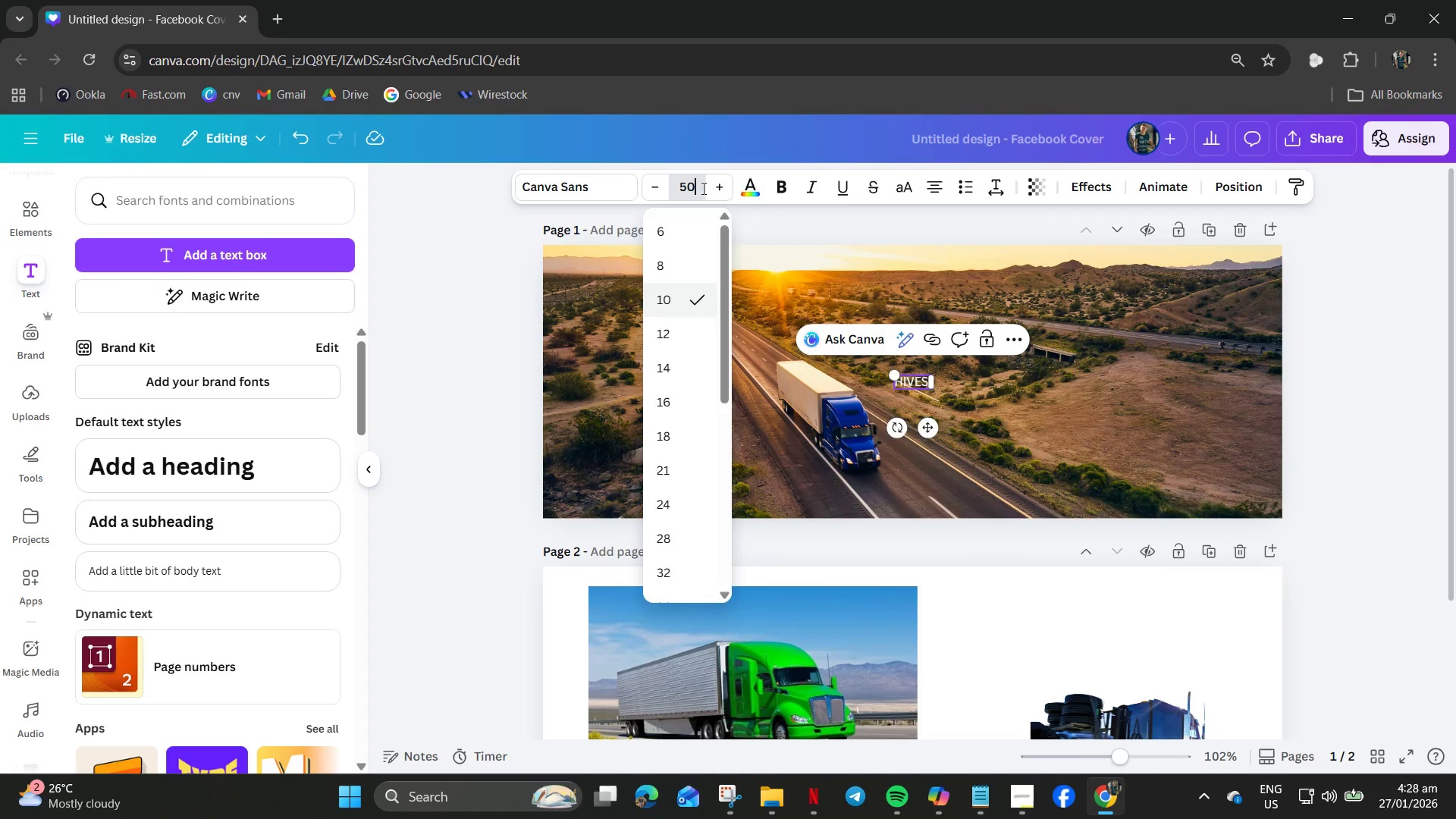 
key(NumpadEnter)
 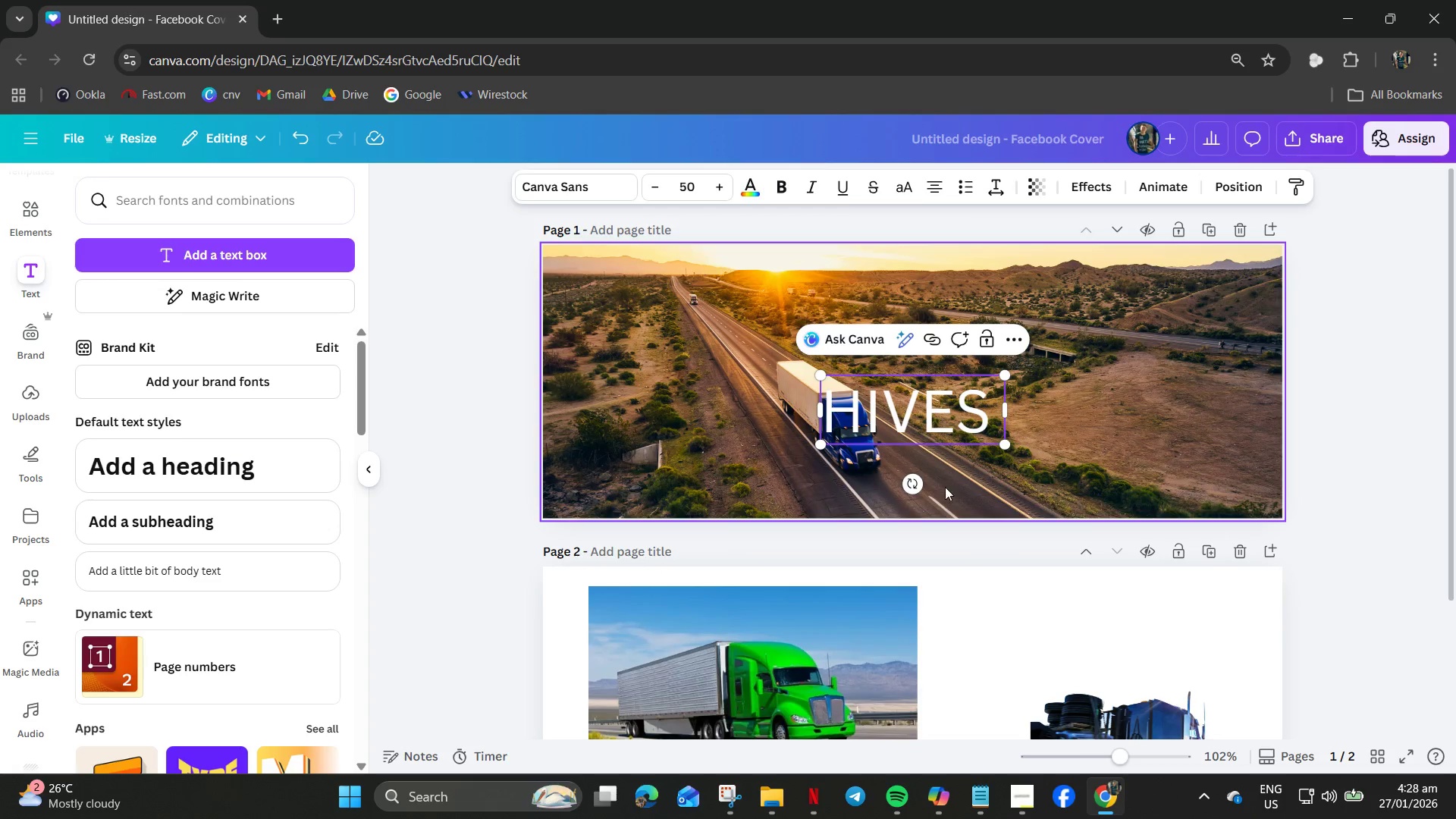 
left_click_drag(start_coordinate=[926, 417], to_coordinate=[882, 362])
 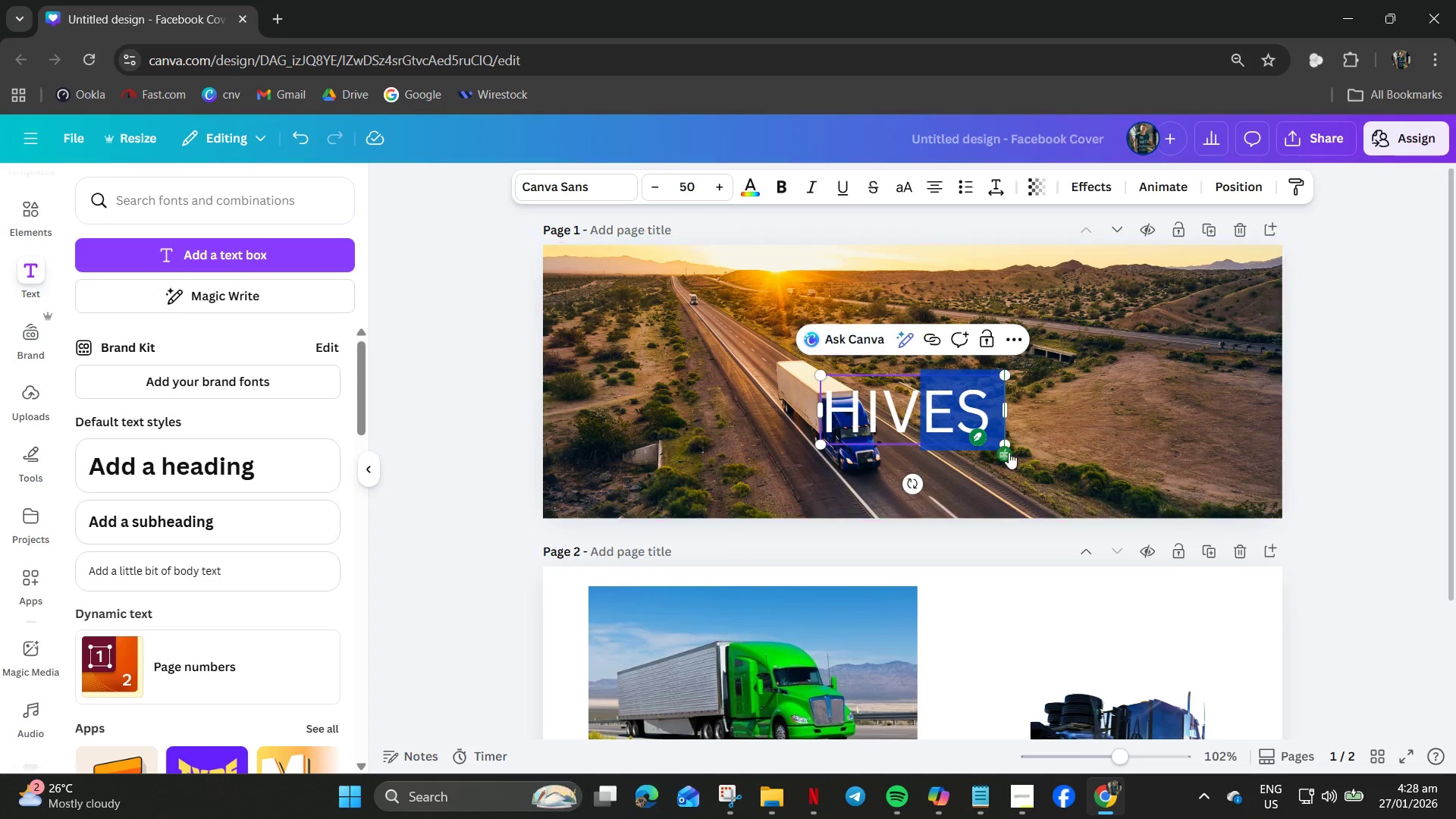 
left_click([1050, 440])
 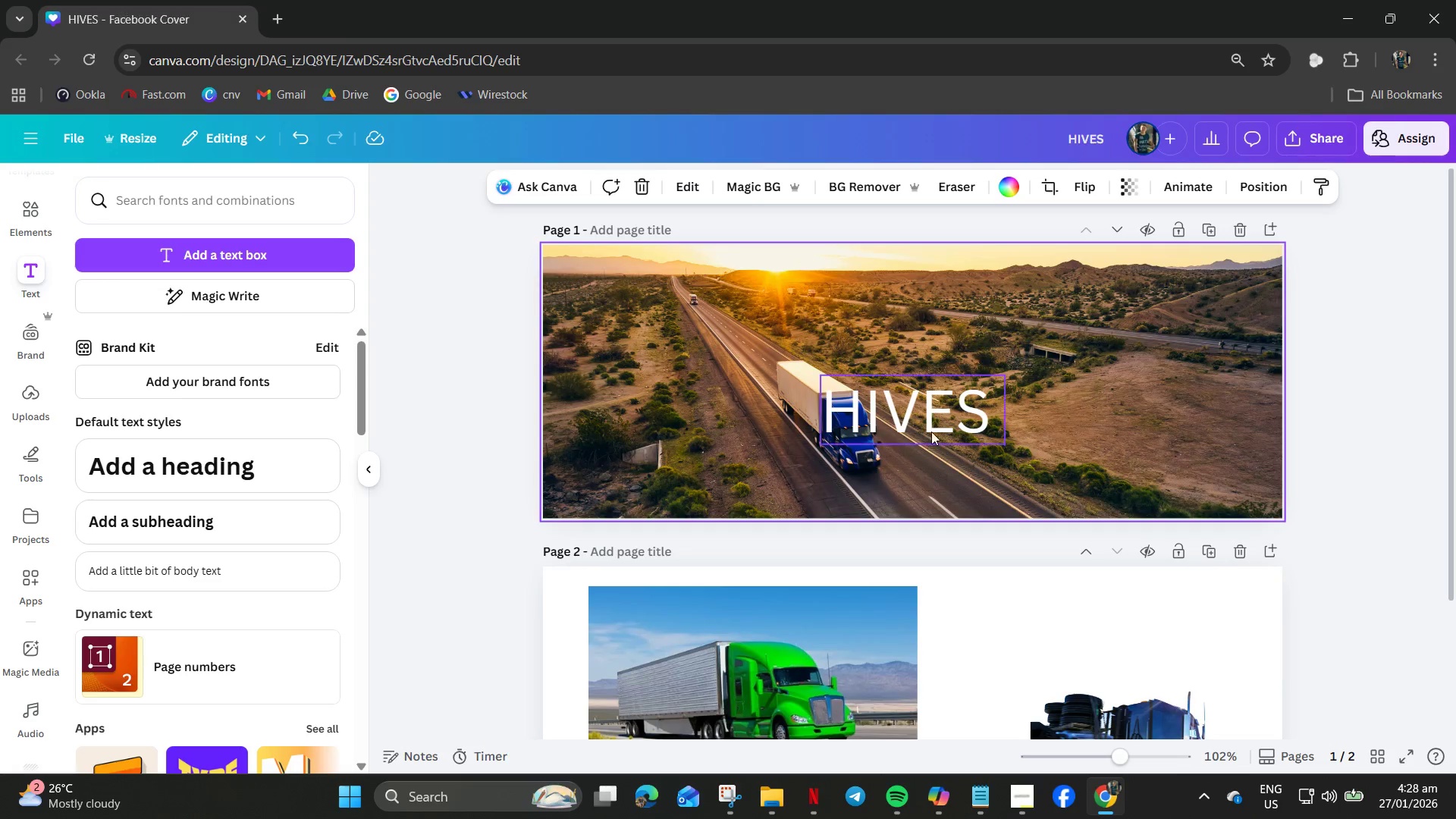 
left_click_drag(start_coordinate=[915, 428], to_coordinate=[782, 306])
 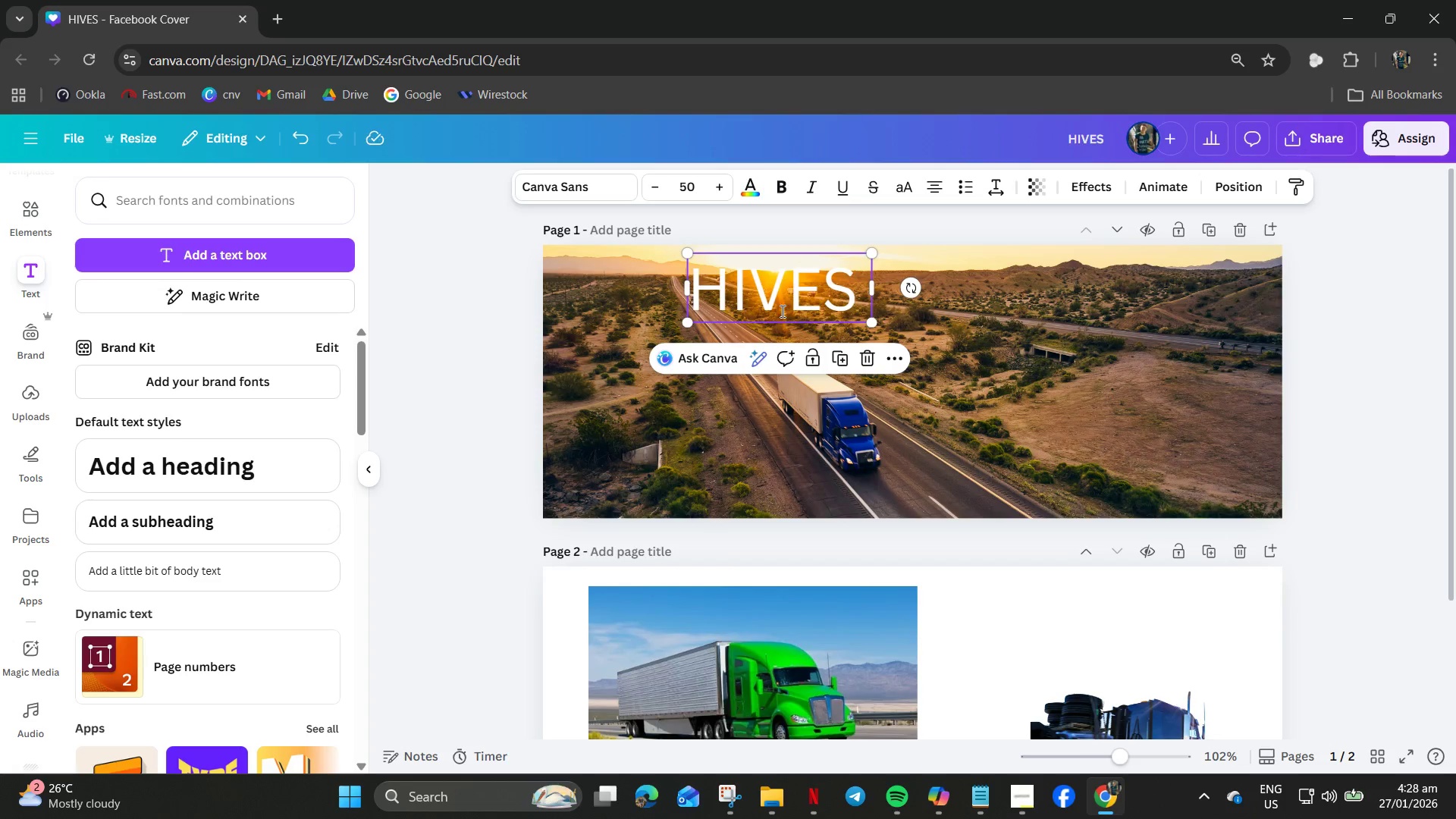 
double_click([781, 311])
 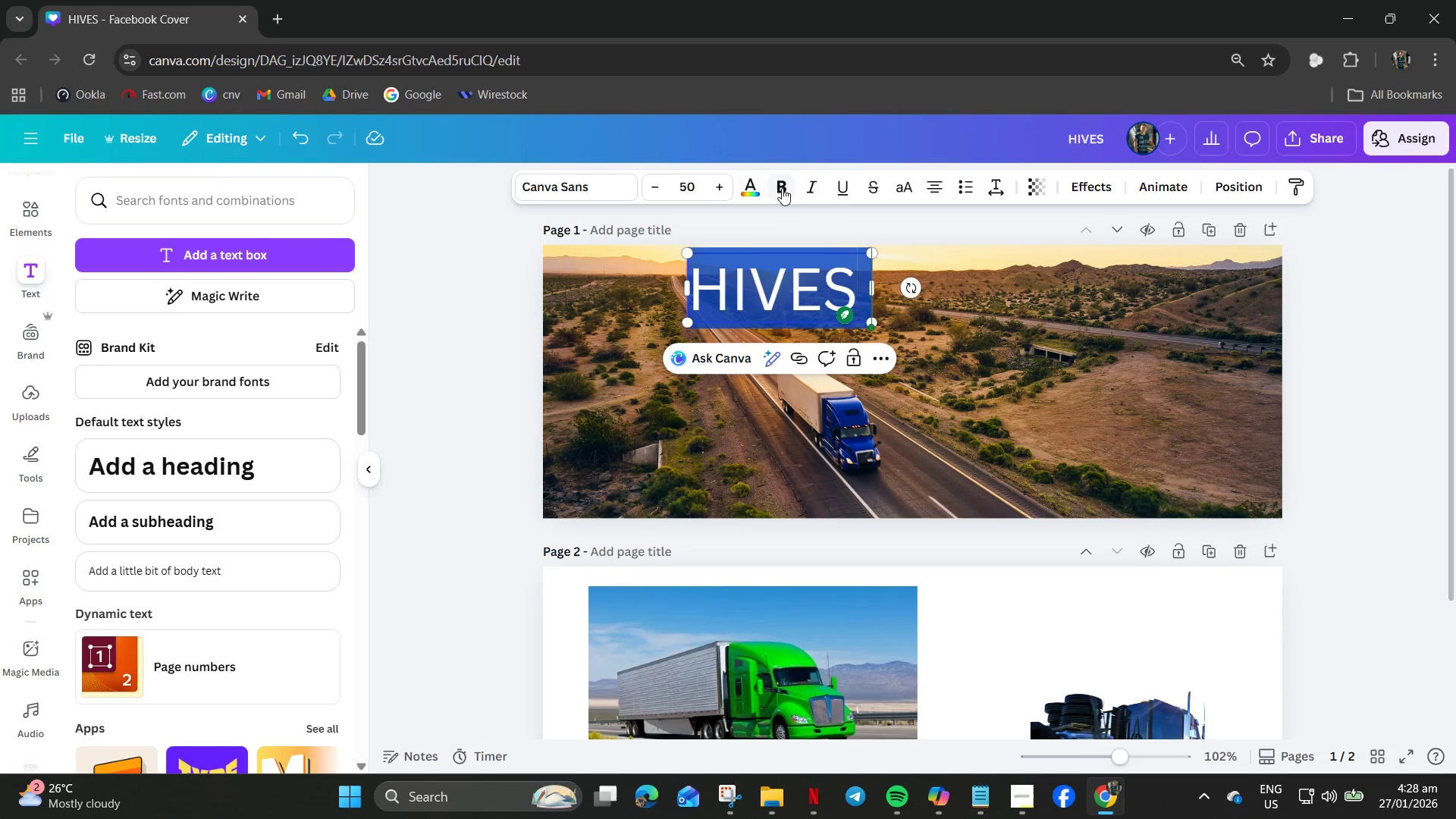 
wait(5.23)
 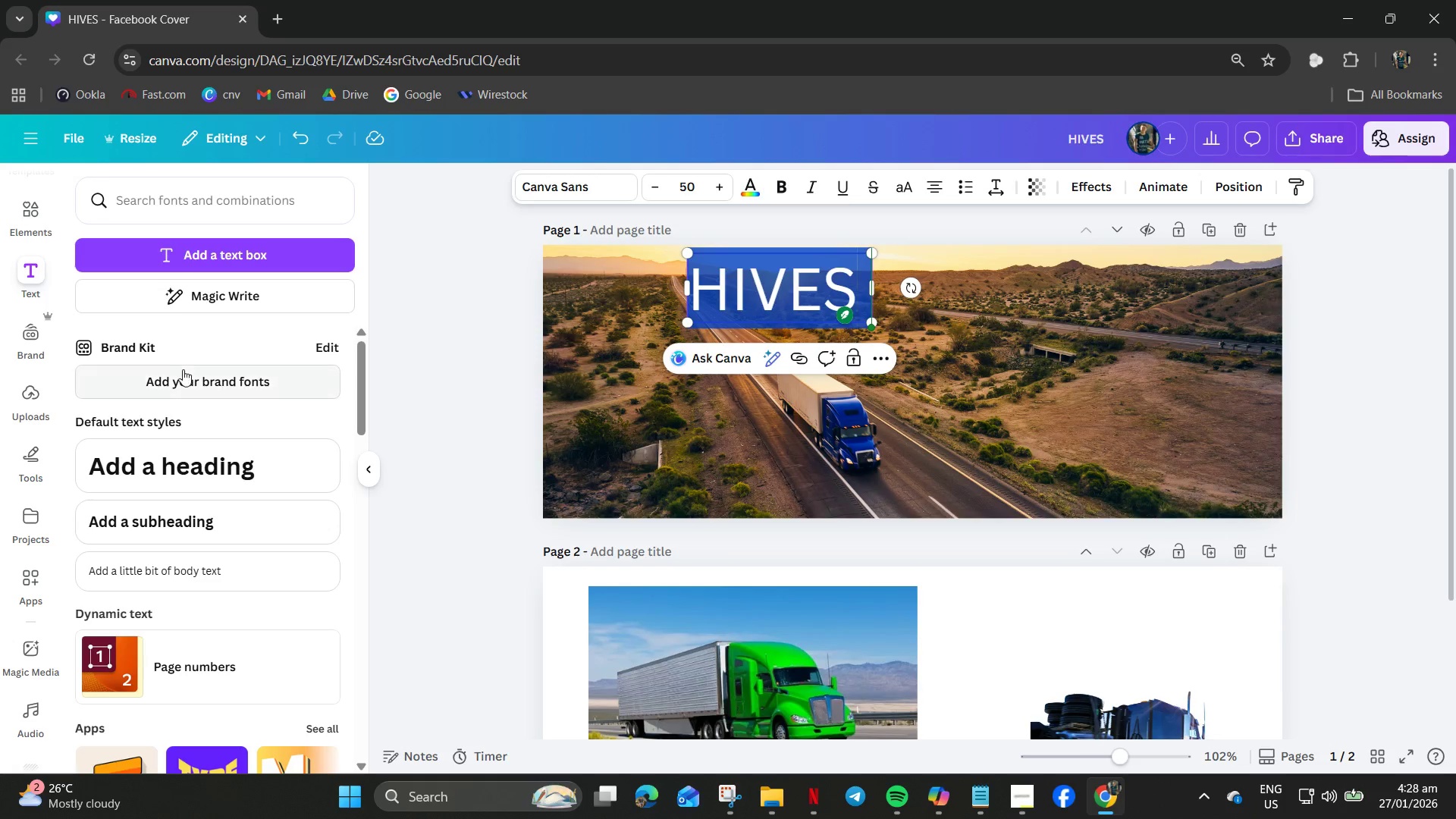 
left_click([577, 177])
 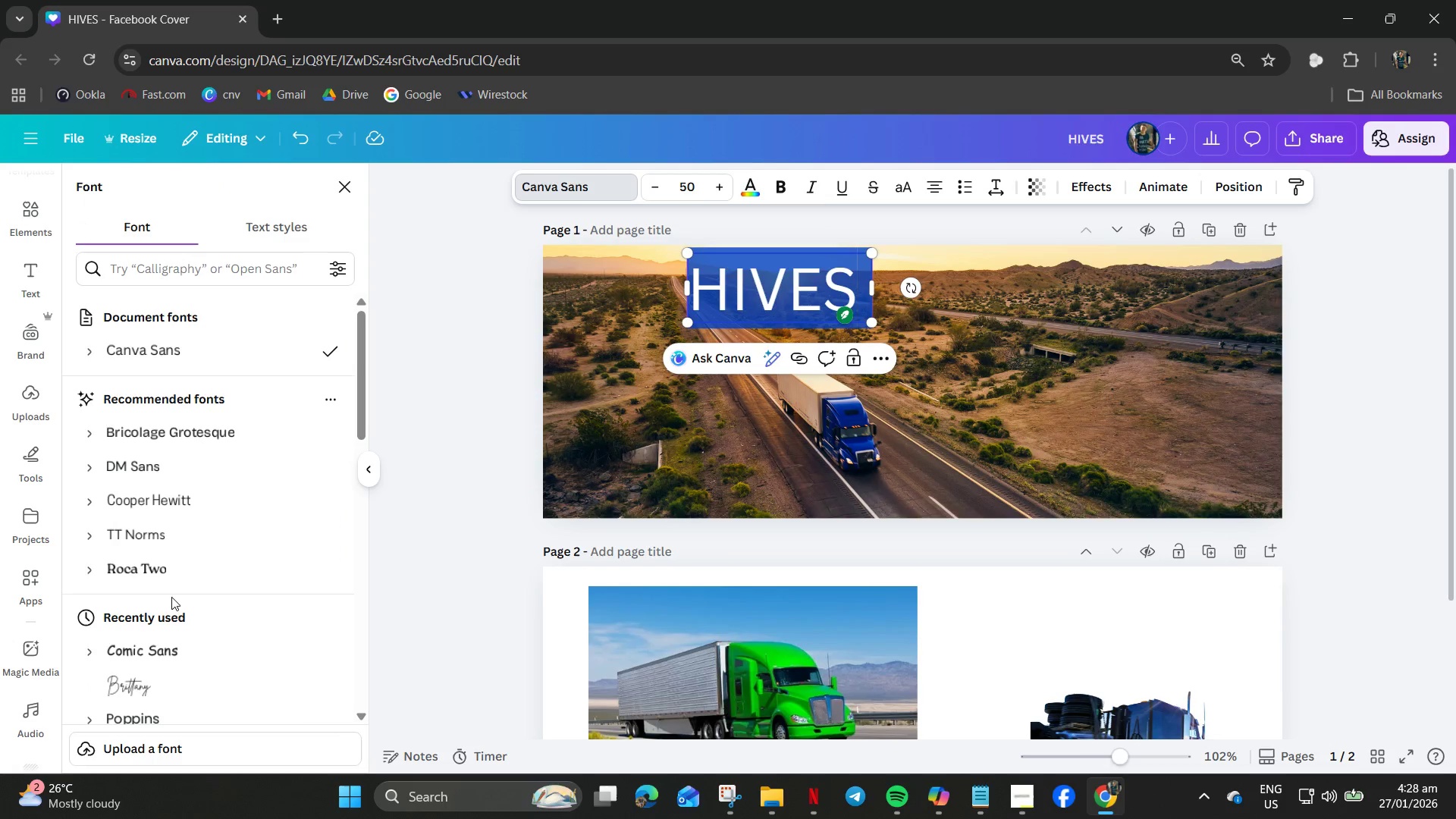 
scroll: coordinate [168, 524], scroll_direction: down, amount: 13.0
 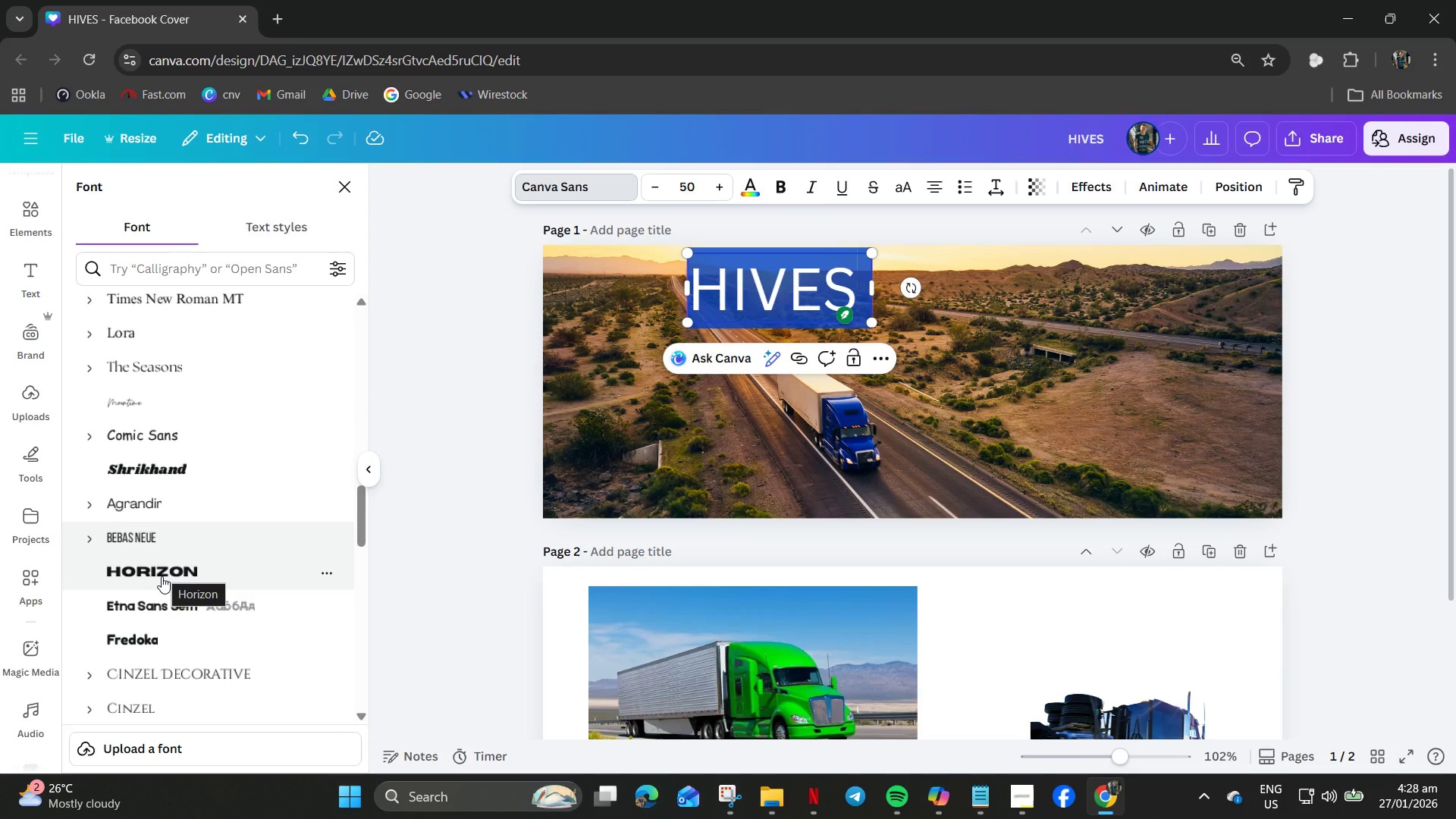 
left_click([162, 577])
 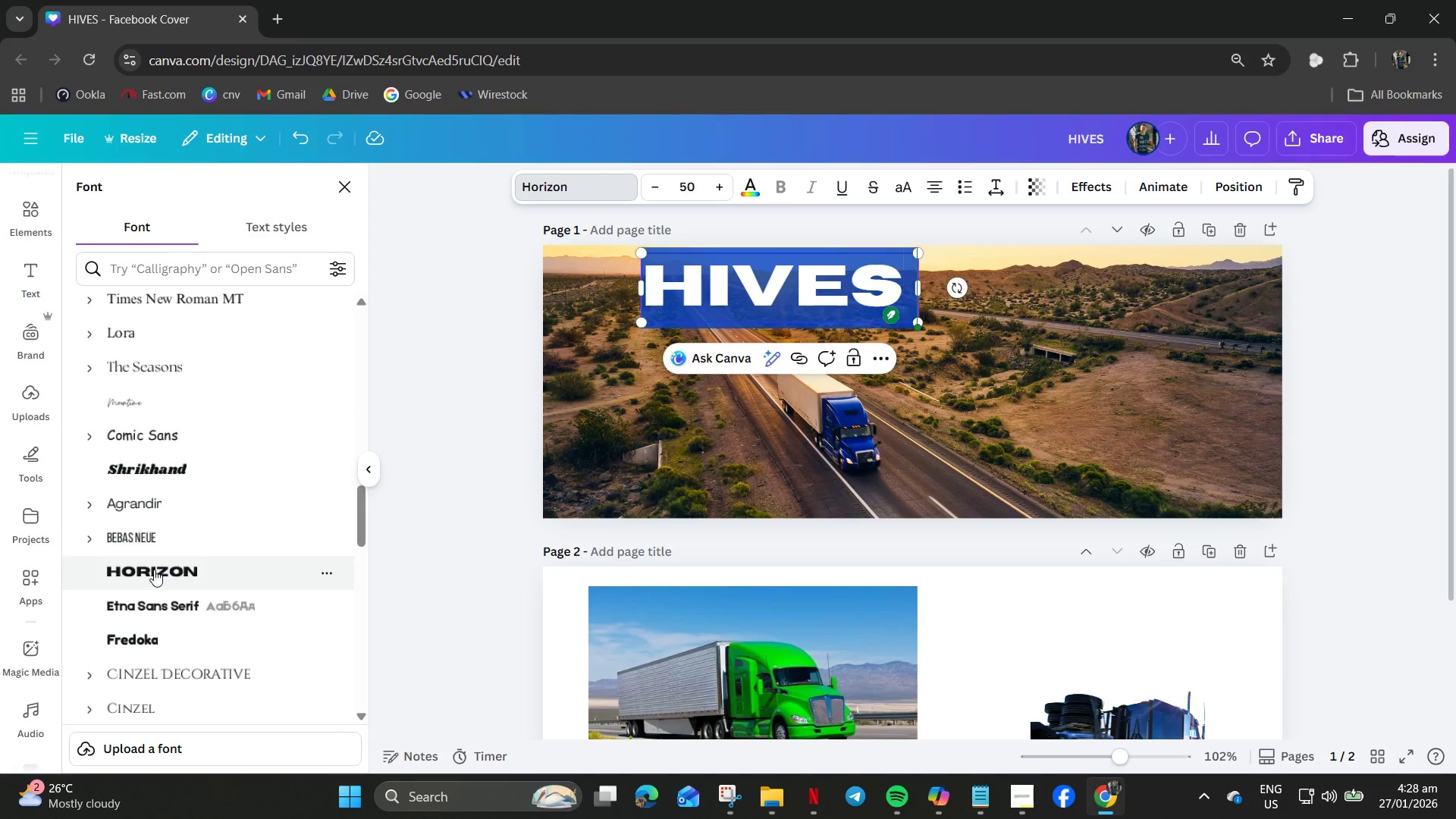 
left_click([152, 565])
 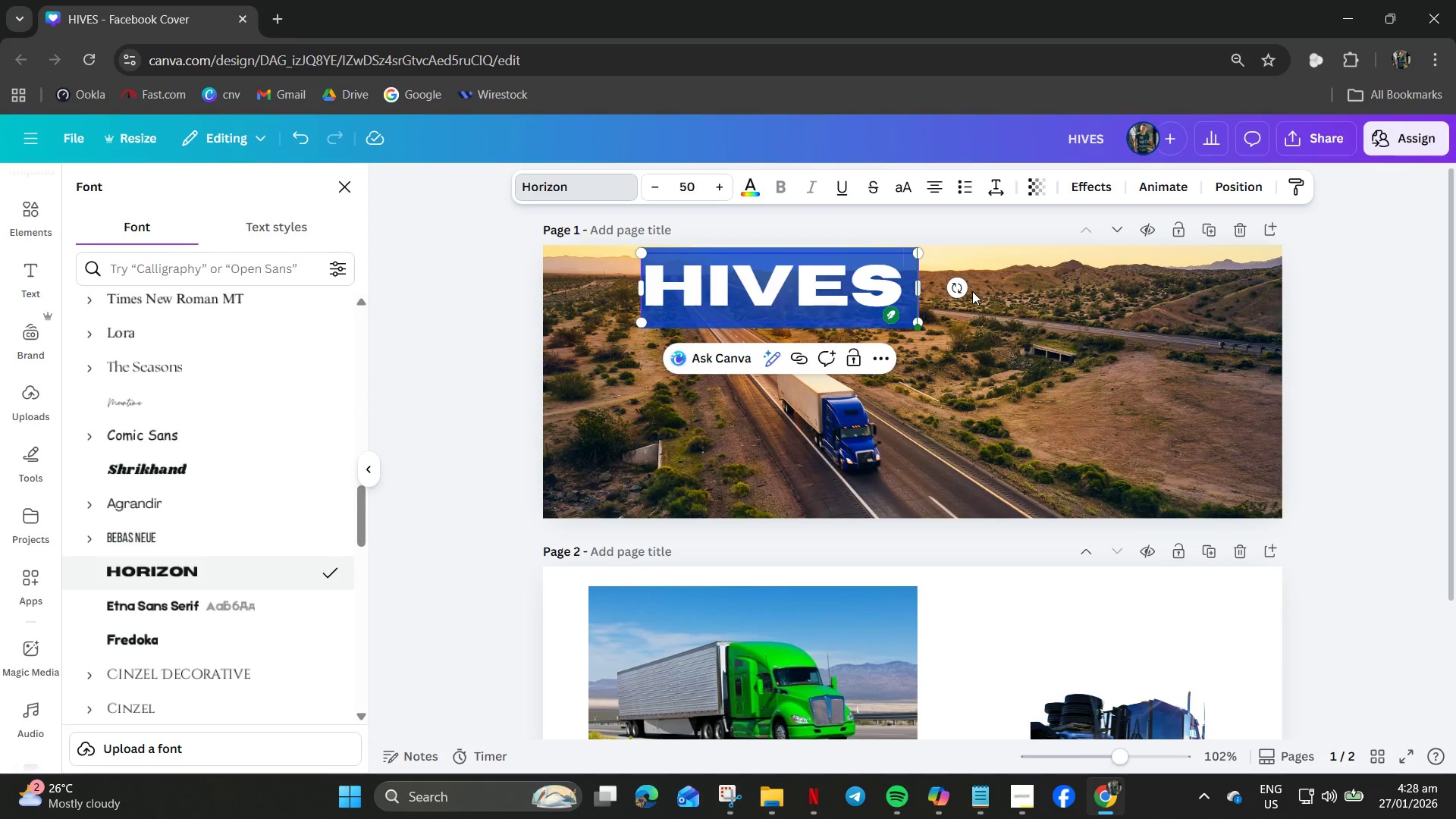 
left_click([1078, 303])
 